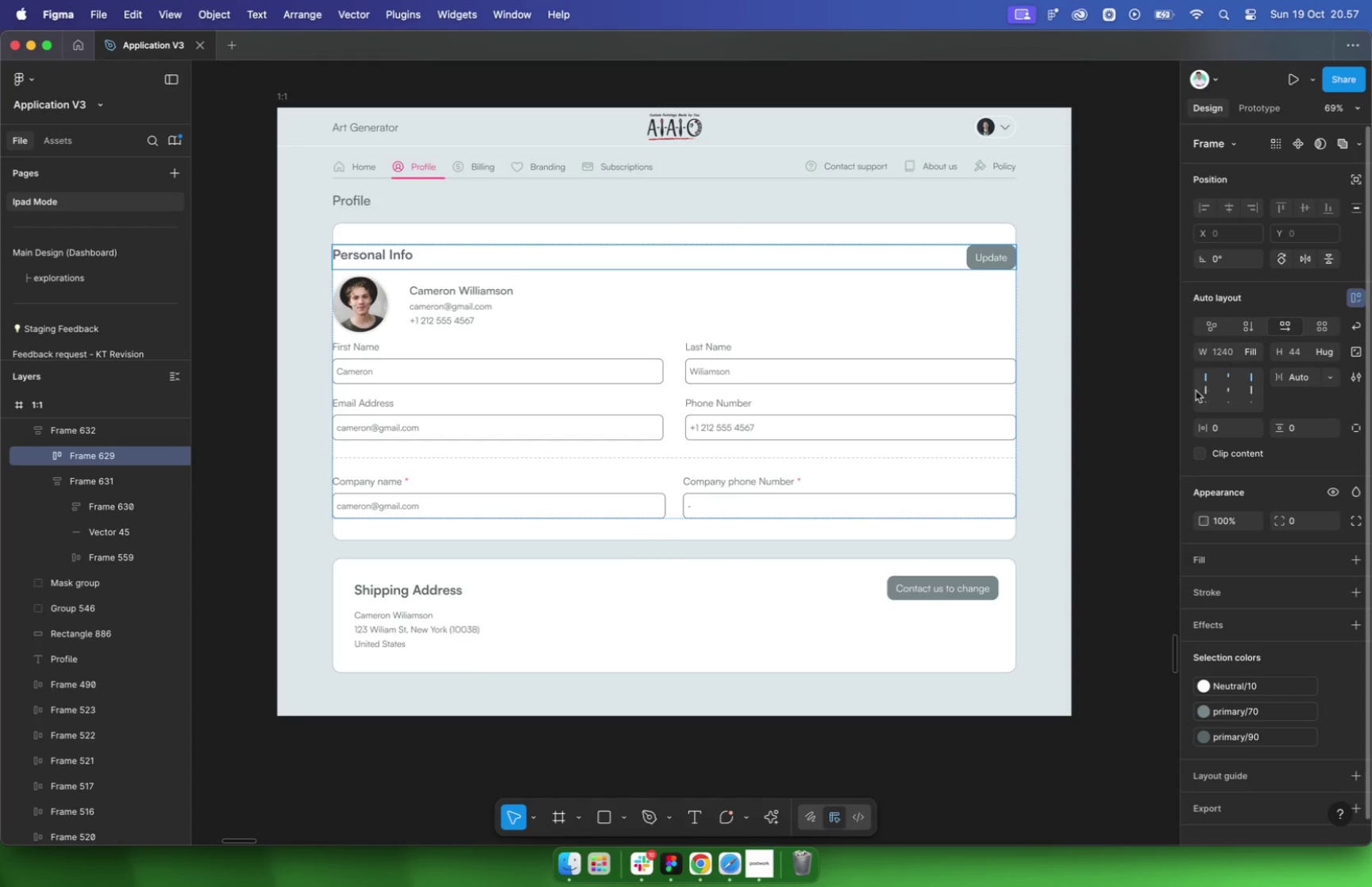 
hold_key(key=OptionLeft, duration=0.58)
 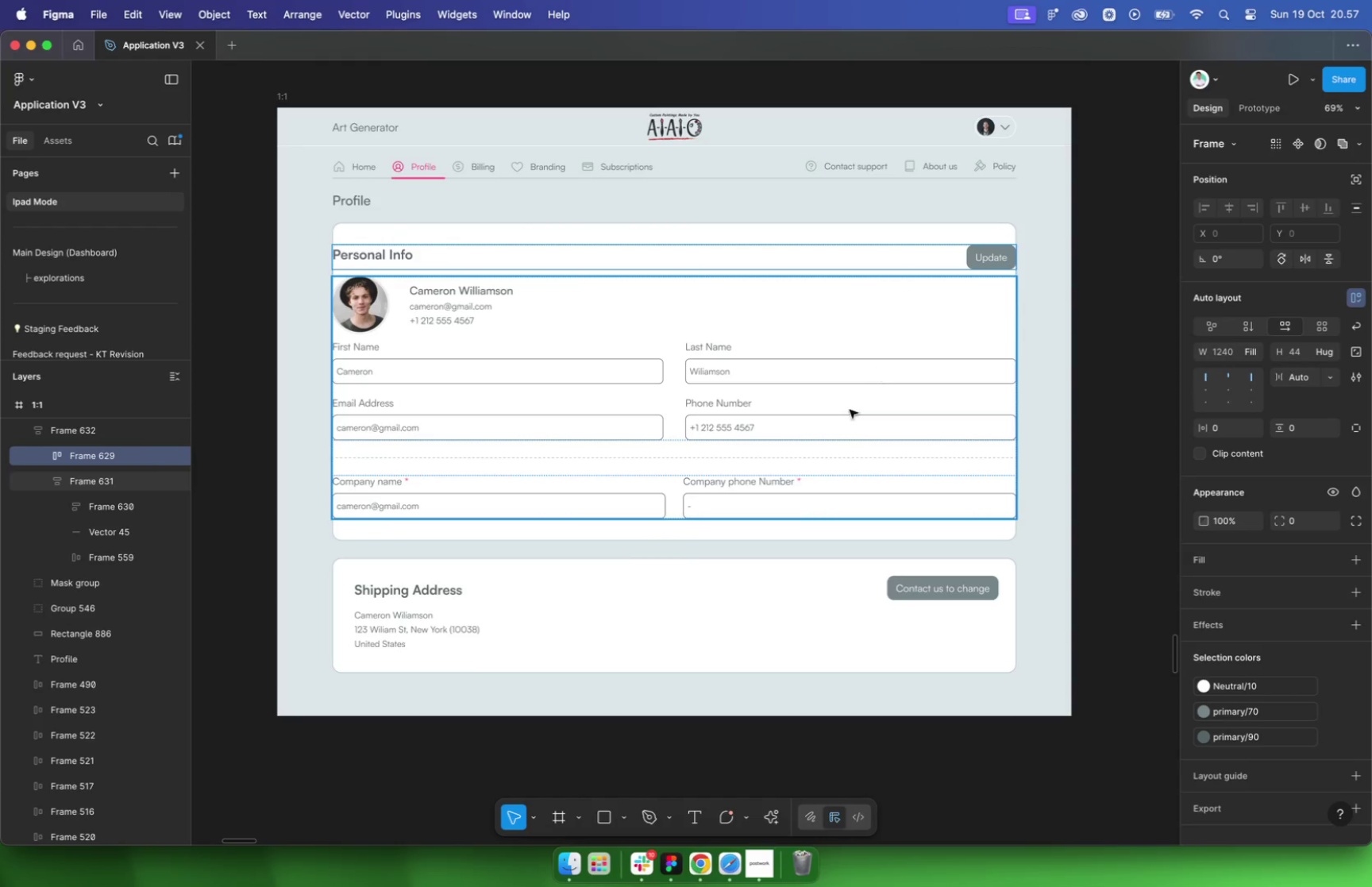 
left_click([838, 422])
 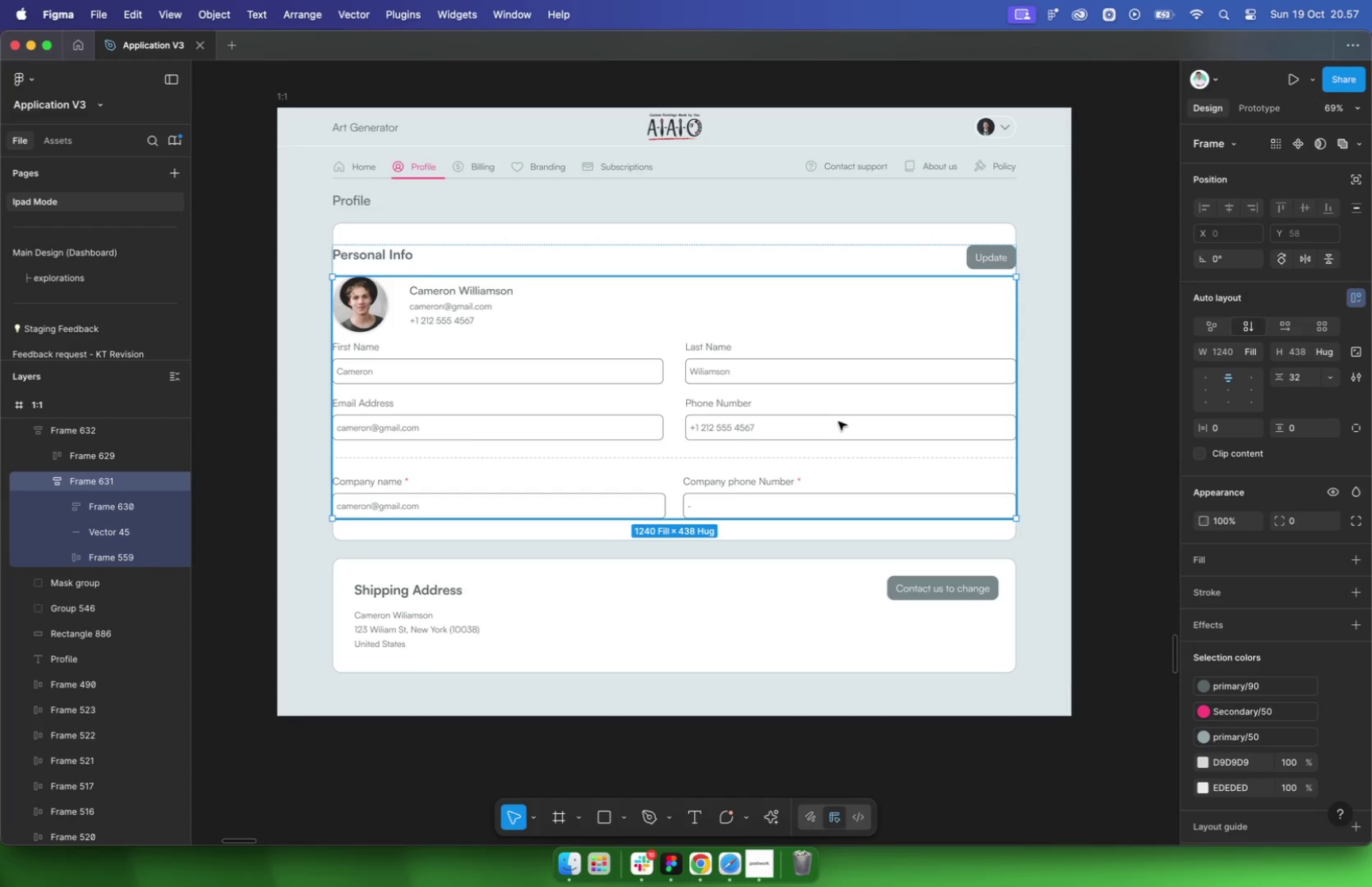 
hold_key(key=ShiftLeft, duration=0.7)
 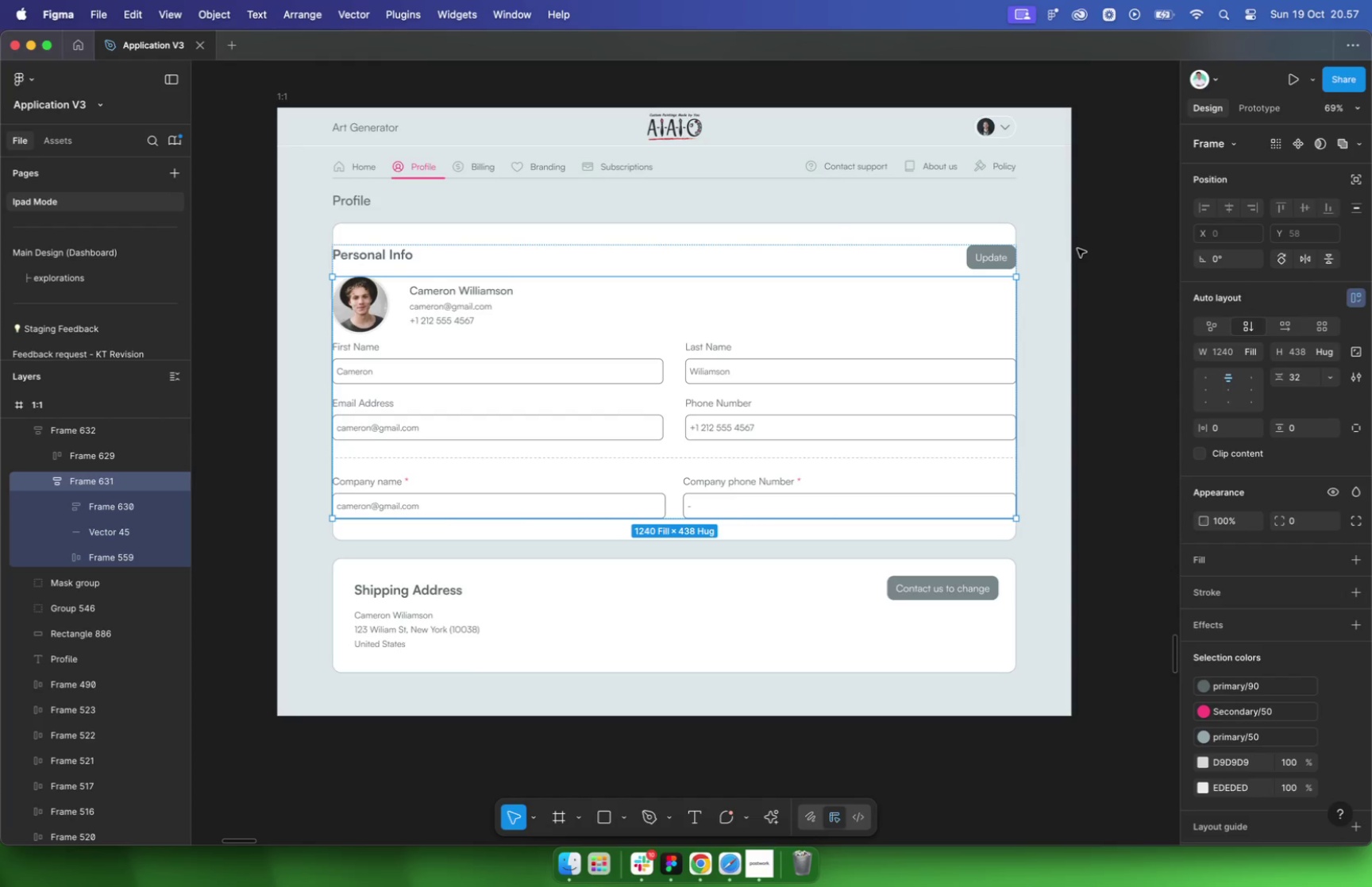 
left_click([1077, 248])
 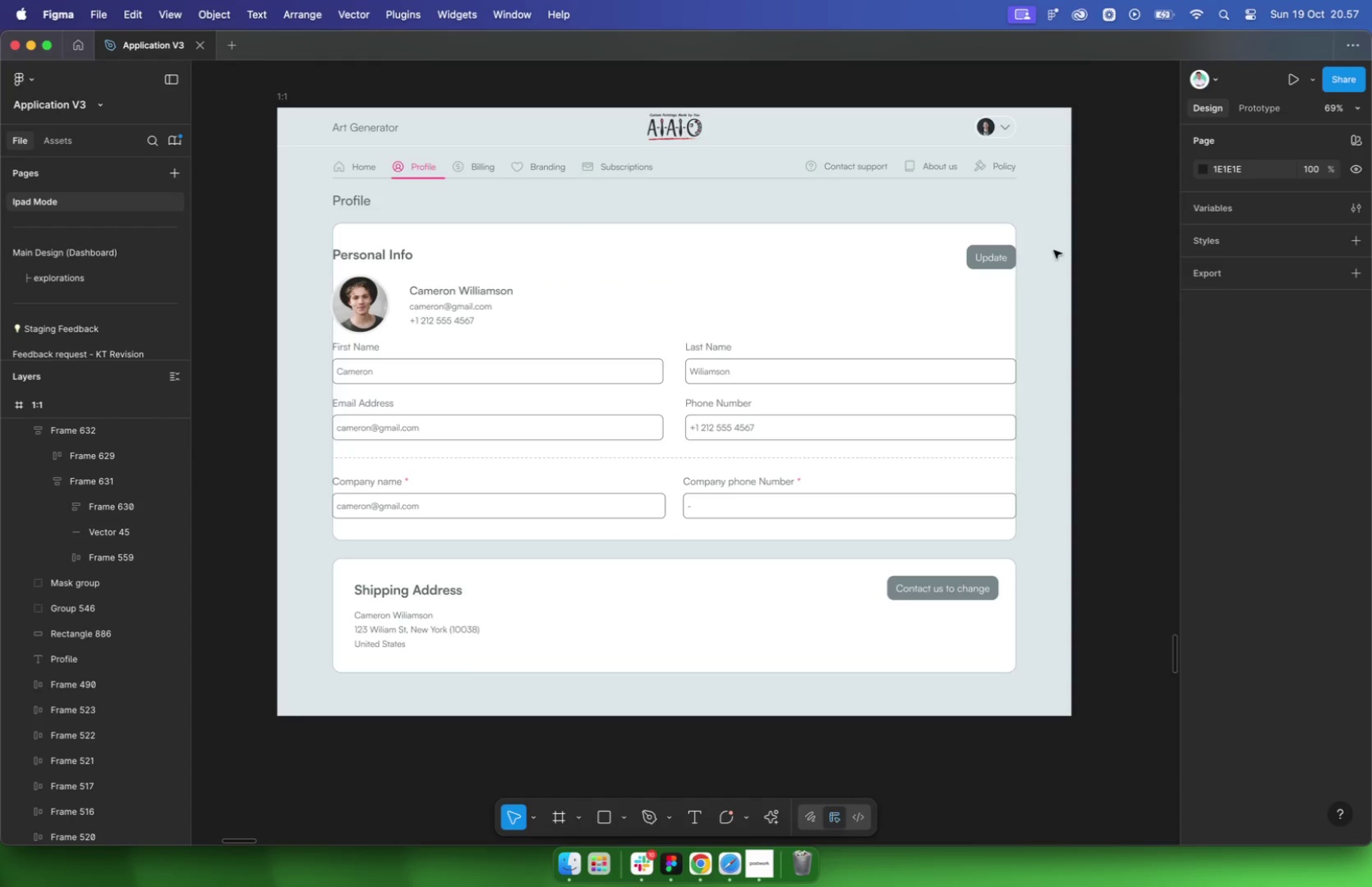 
left_click([994, 260])
 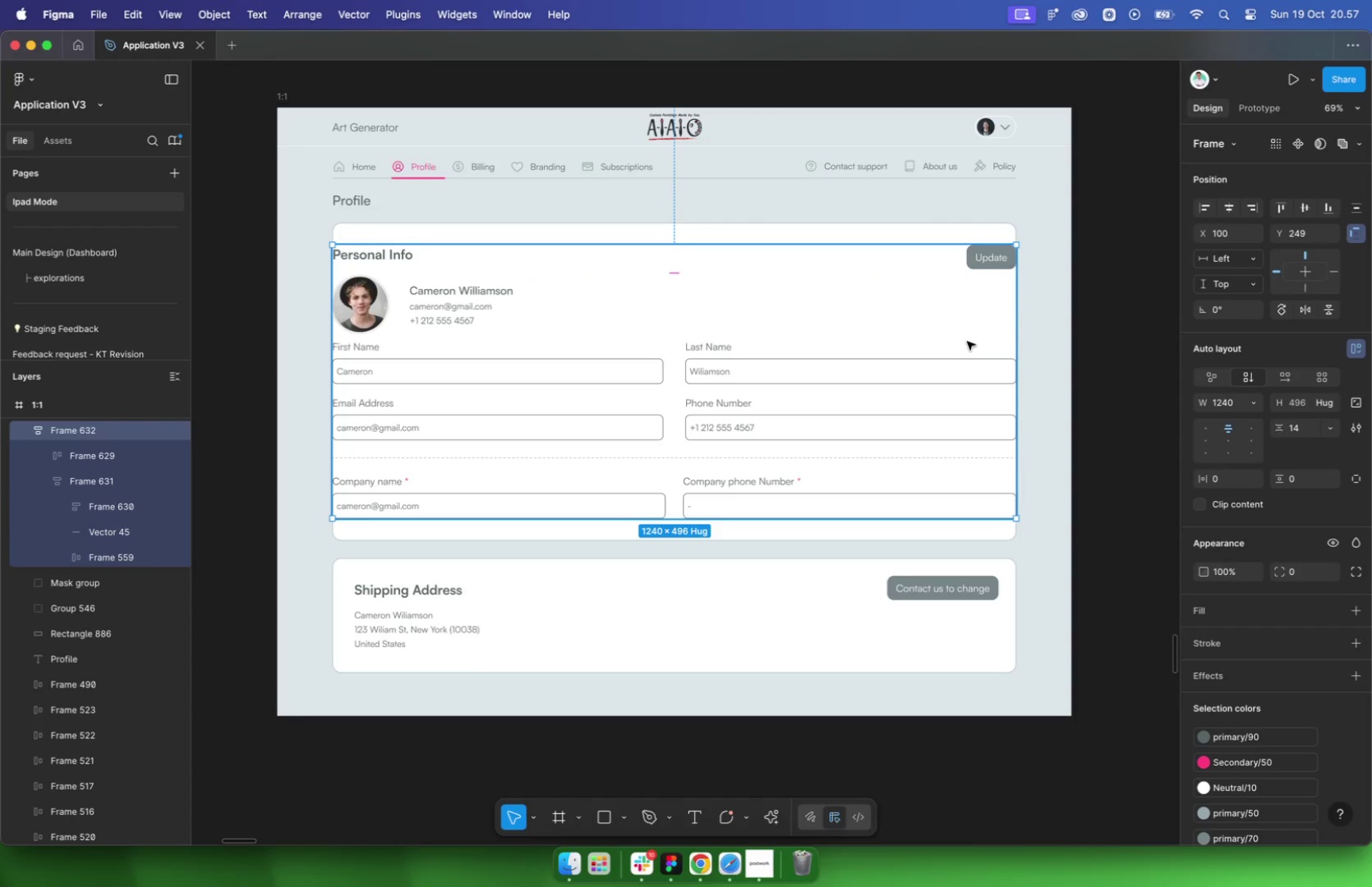 
hold_key(key=ShiftLeft, duration=0.47)
left_click([967, 341])
 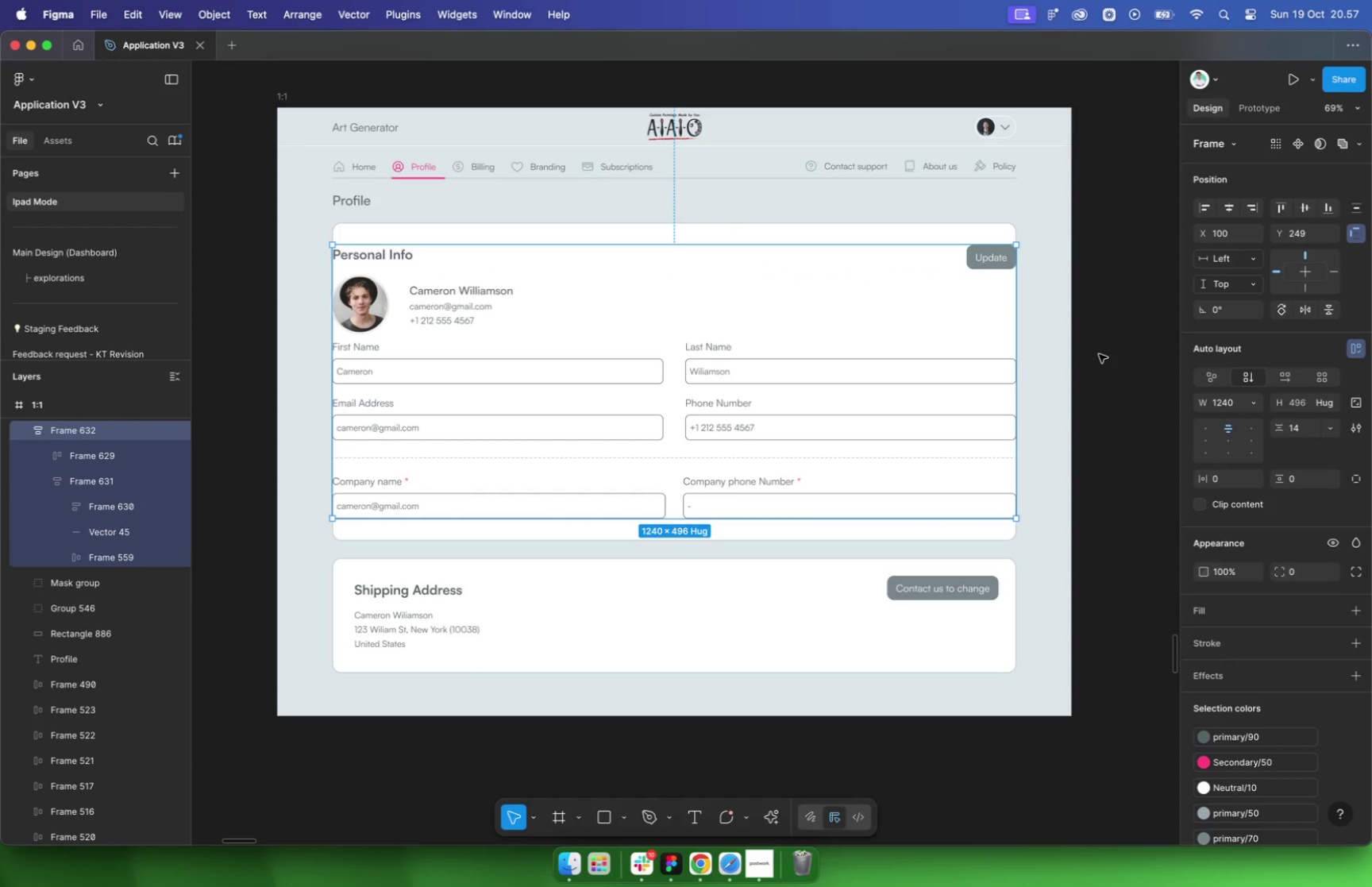 
wait(8.71)
 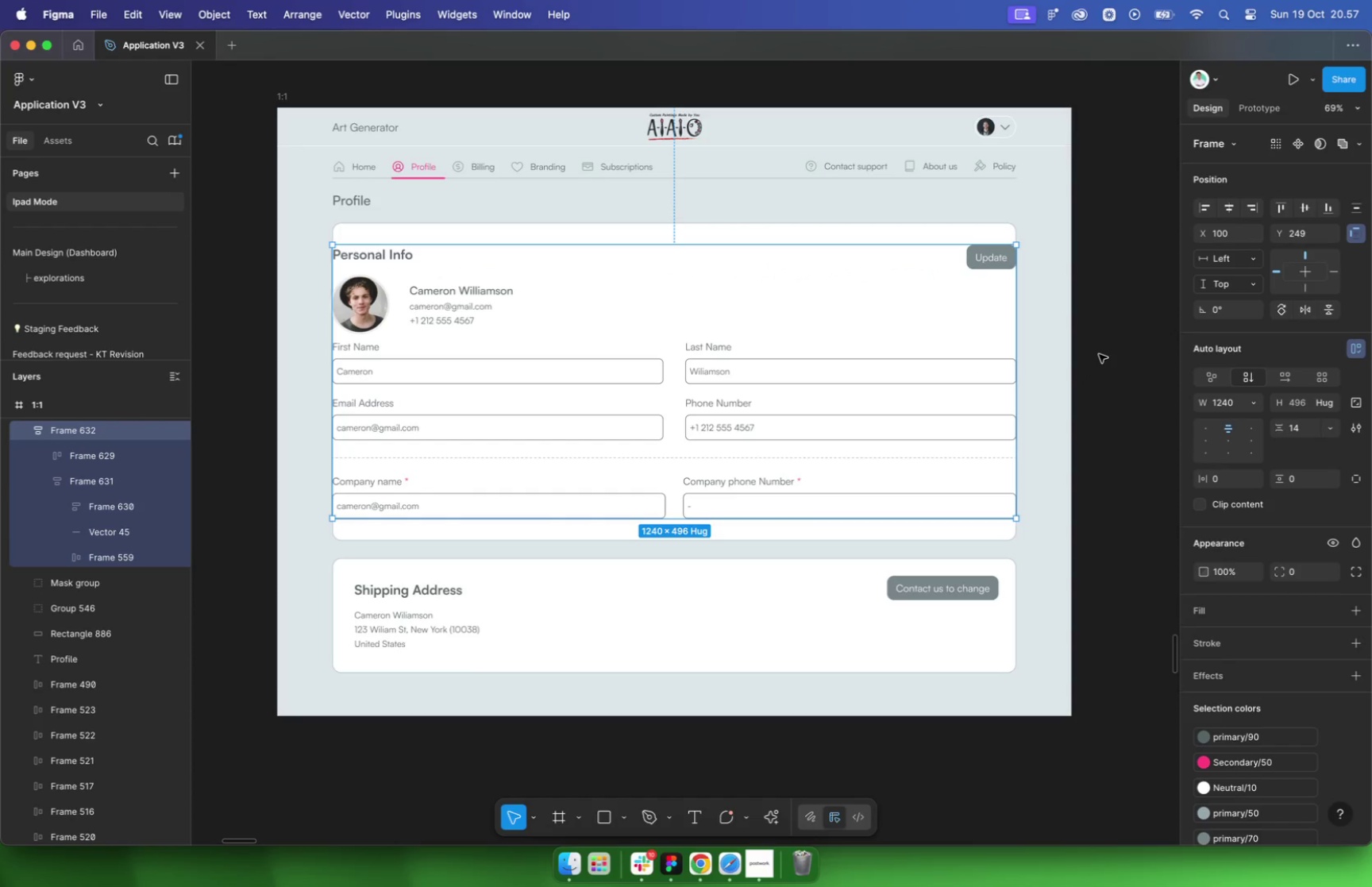 
type(40)
 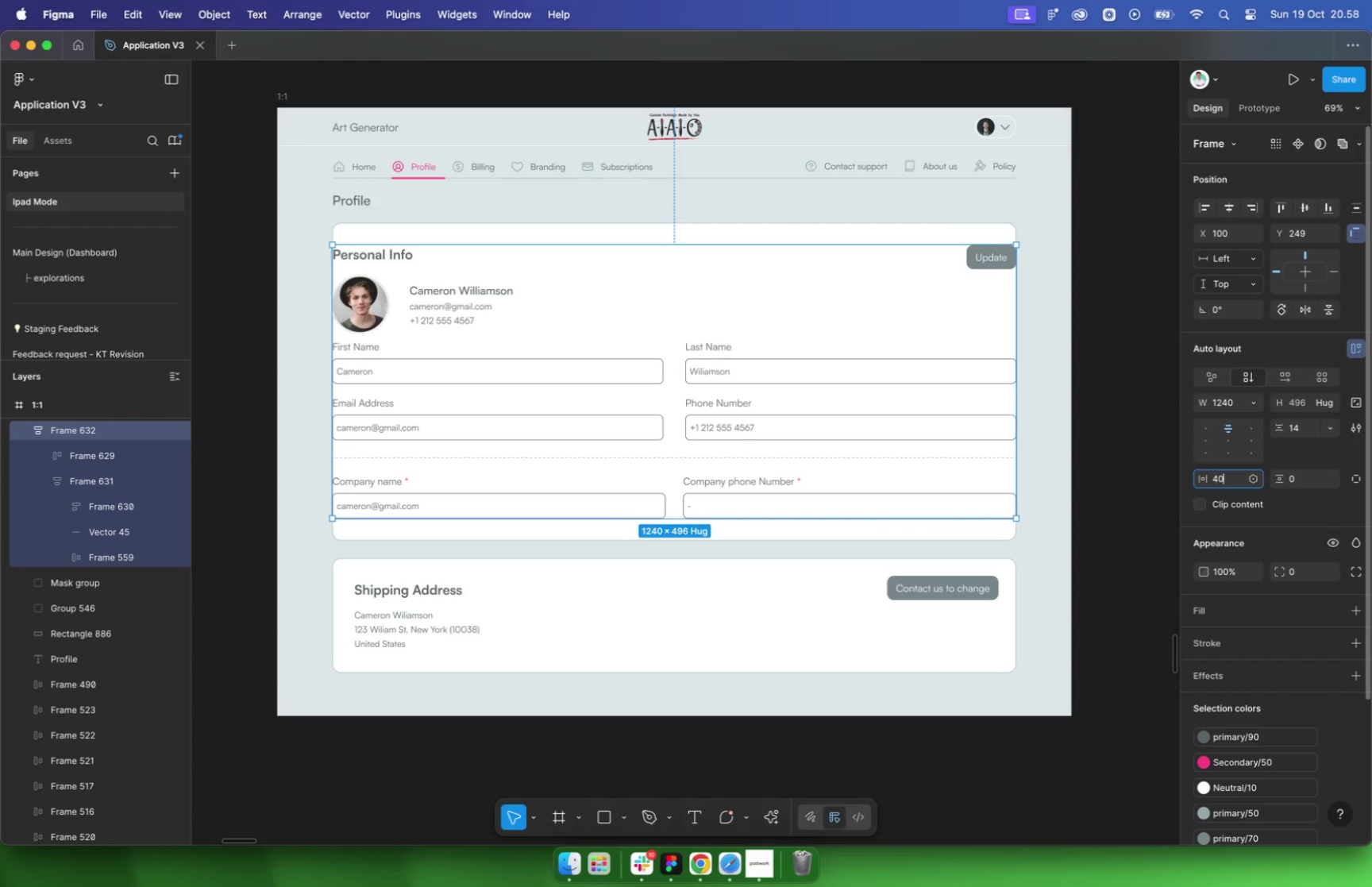 
key(Enter)
 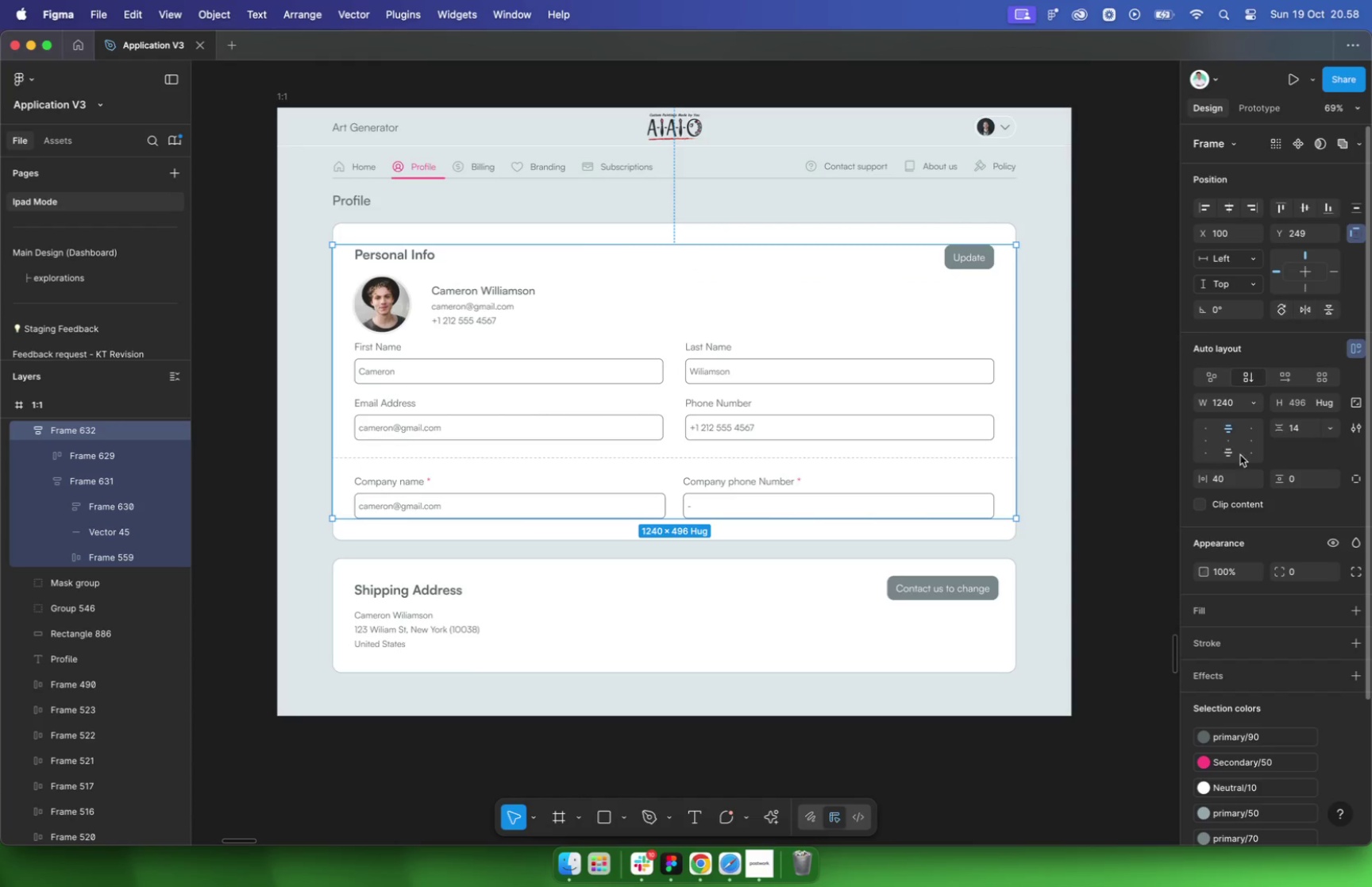 
type(40)
 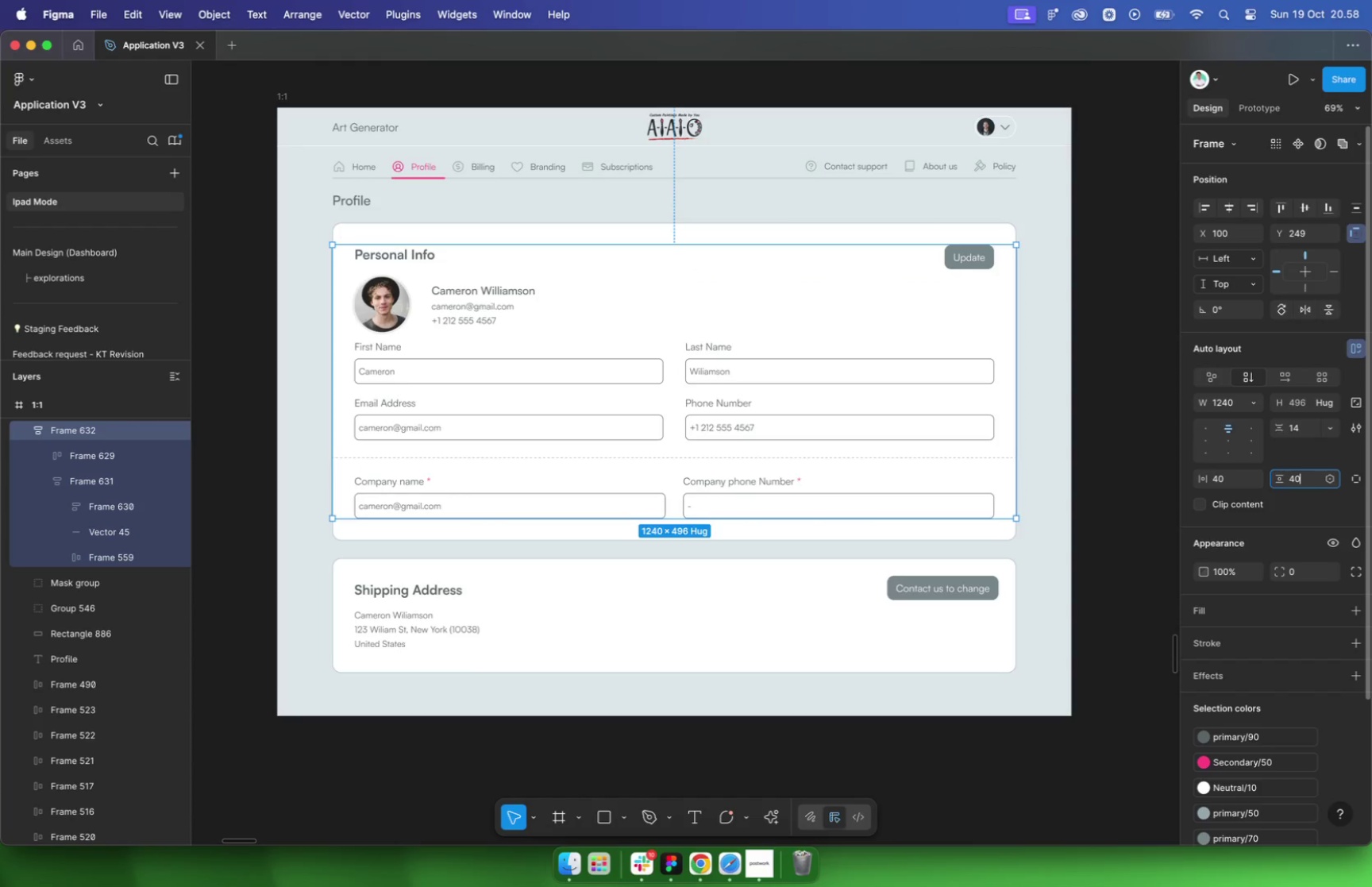 
key(Enter)
 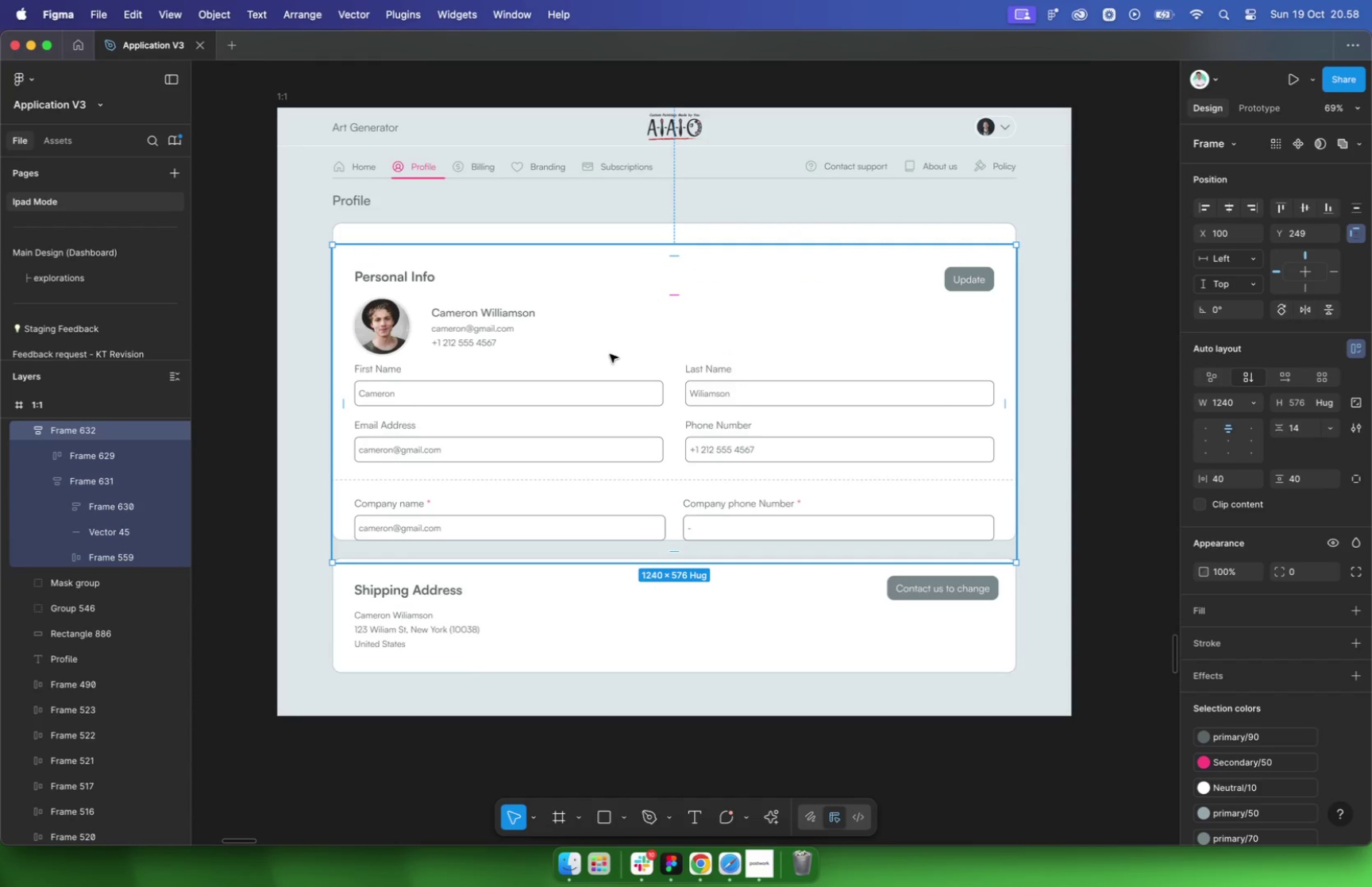 
hold_key(key=ShiftLeft, duration=0.55)
 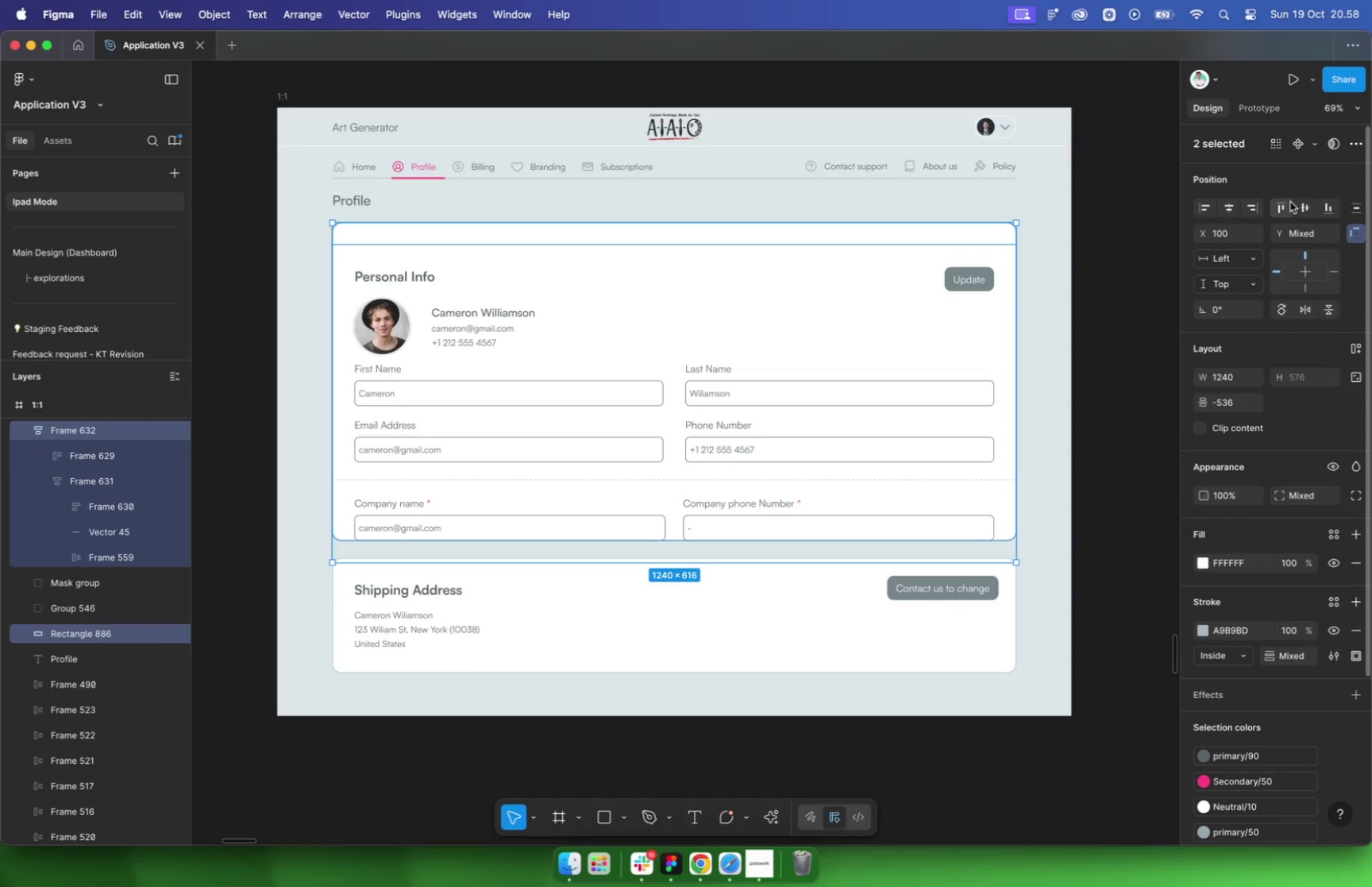 
left_click([1282, 204])
 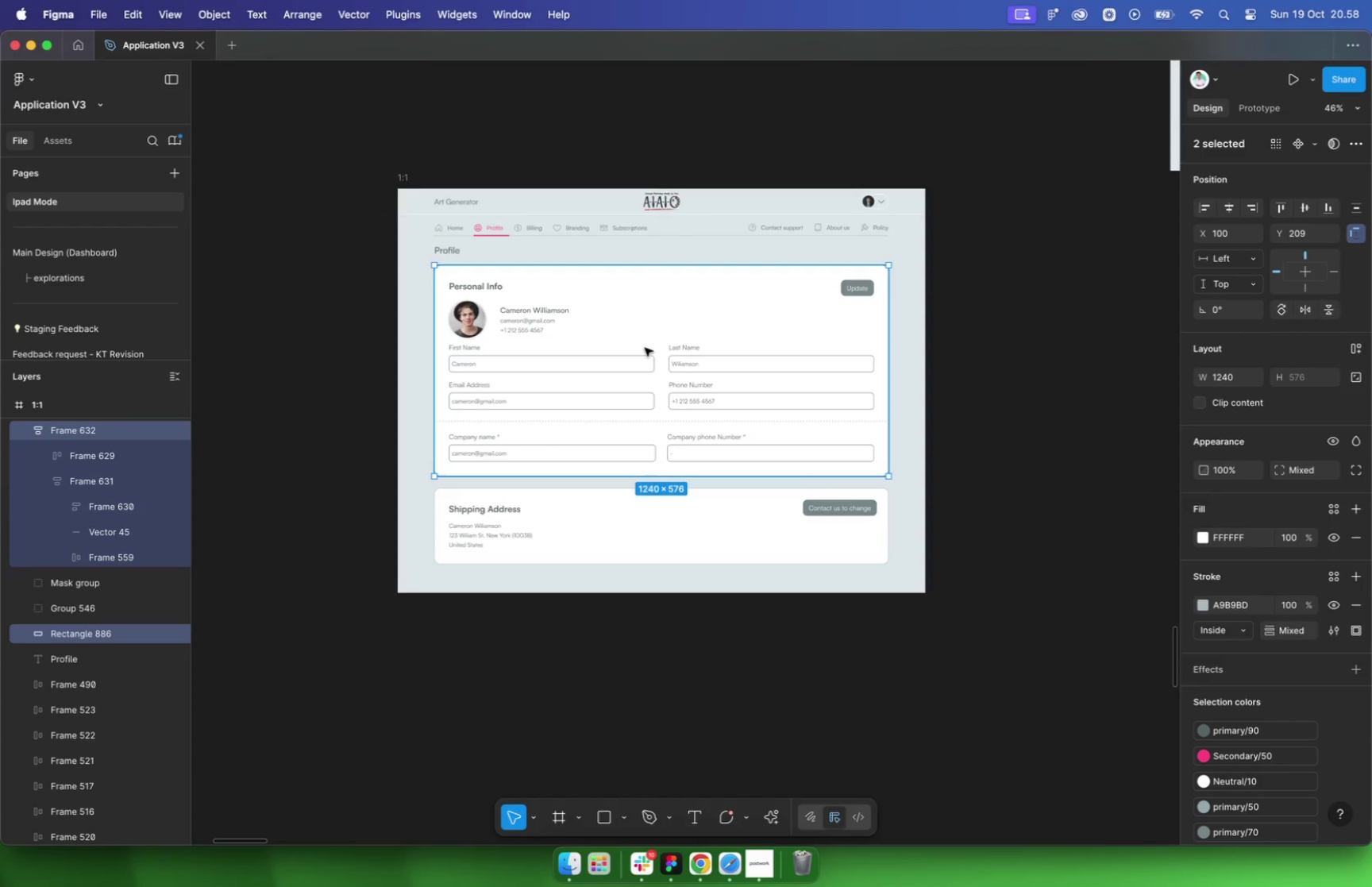 
left_click_drag(start_coordinate=[738, 344], to_coordinate=[831, 357])
 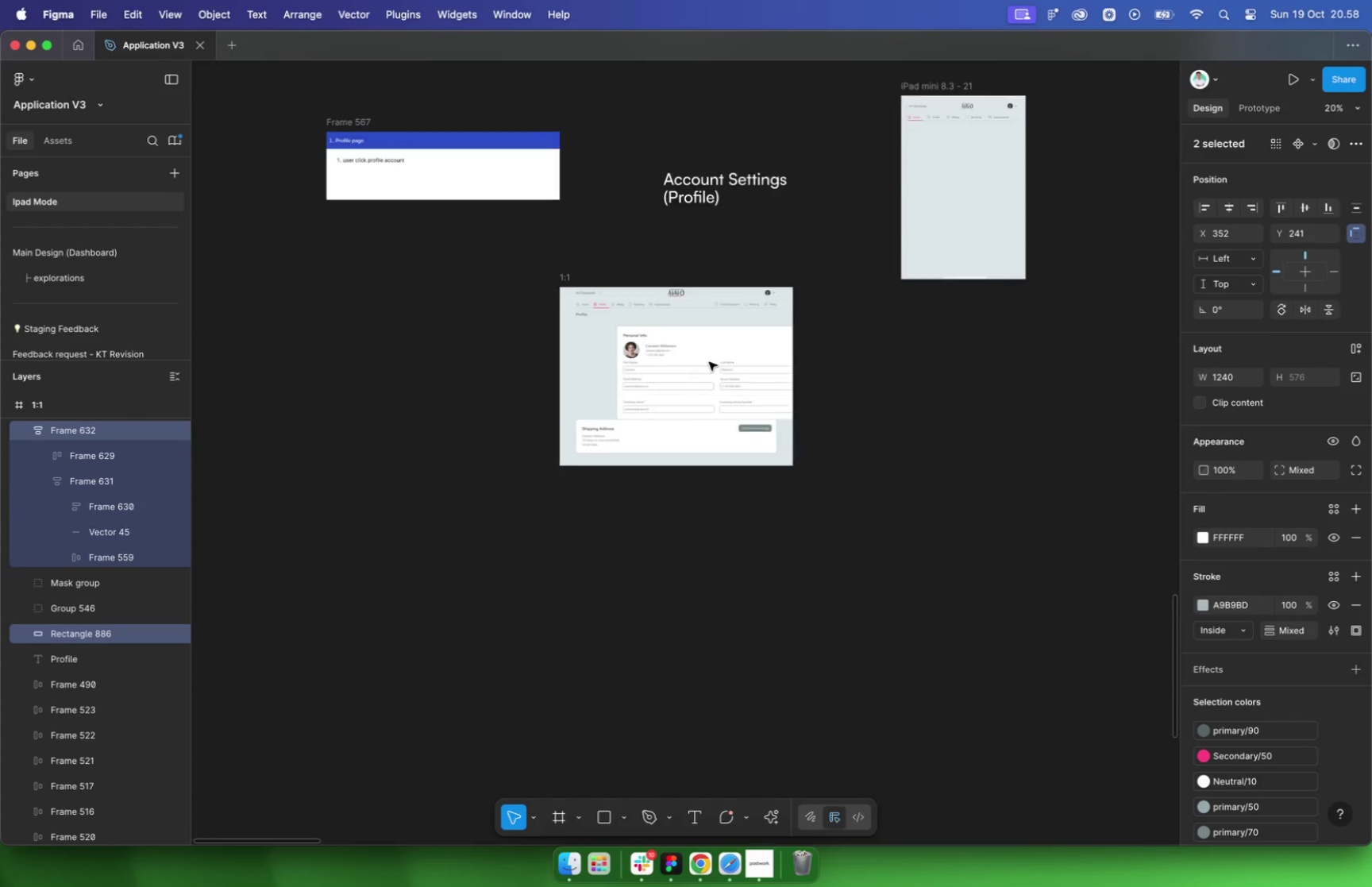 
key(Meta+CommandLeft)
 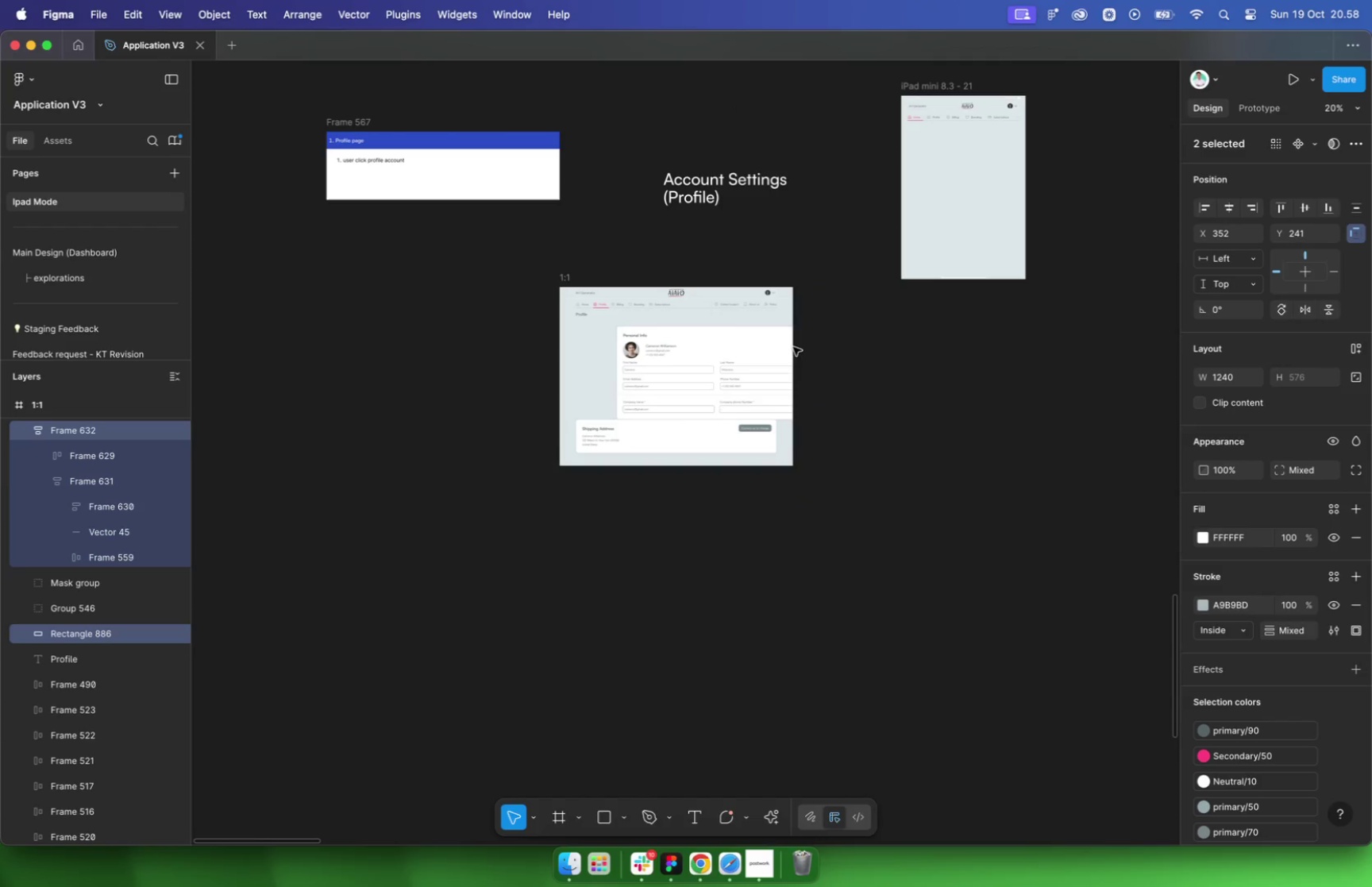 
key(Meta+Z)
 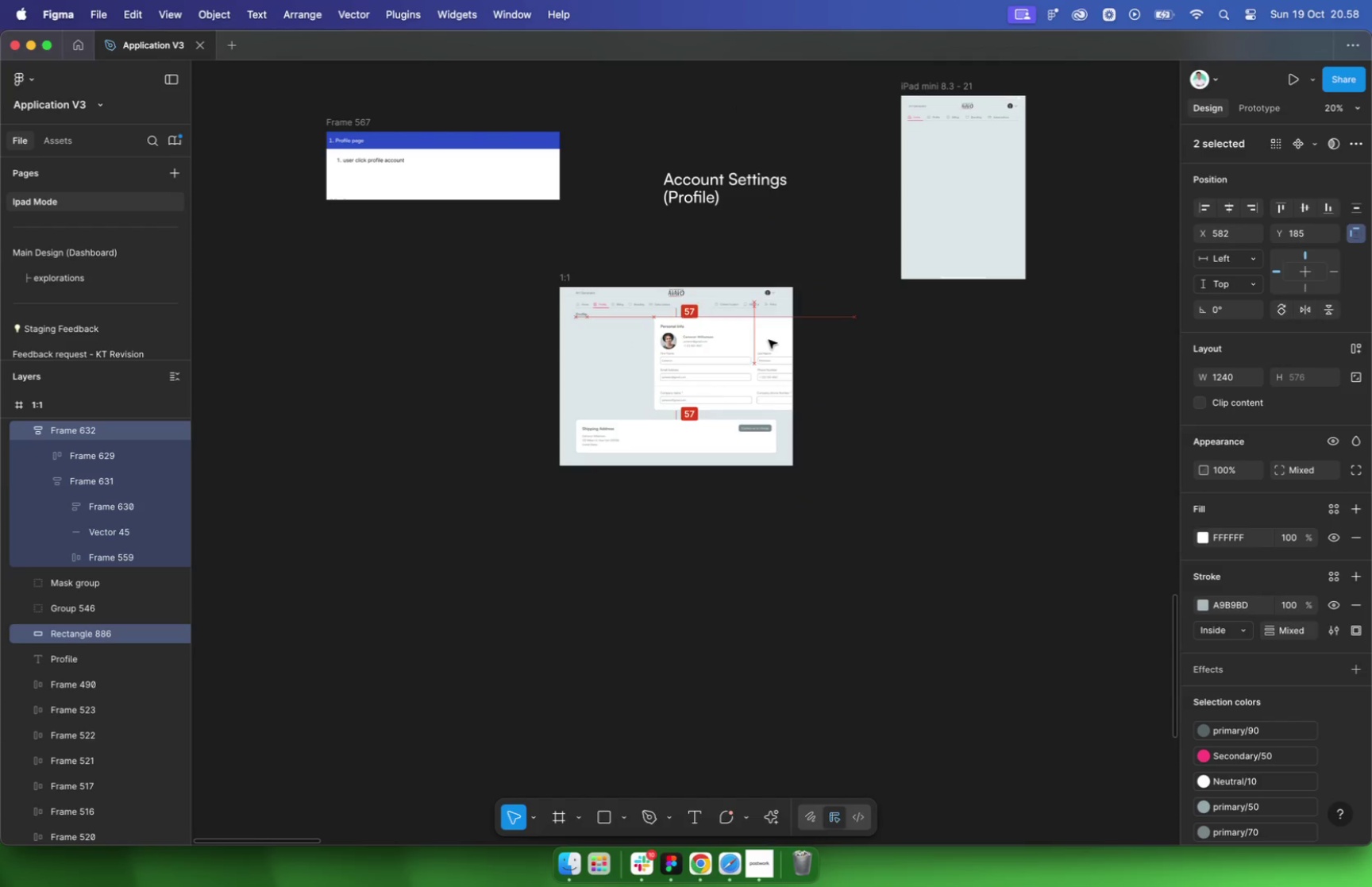 
left_click_drag(start_coordinate=[691, 342], to_coordinate=[769, 340])
 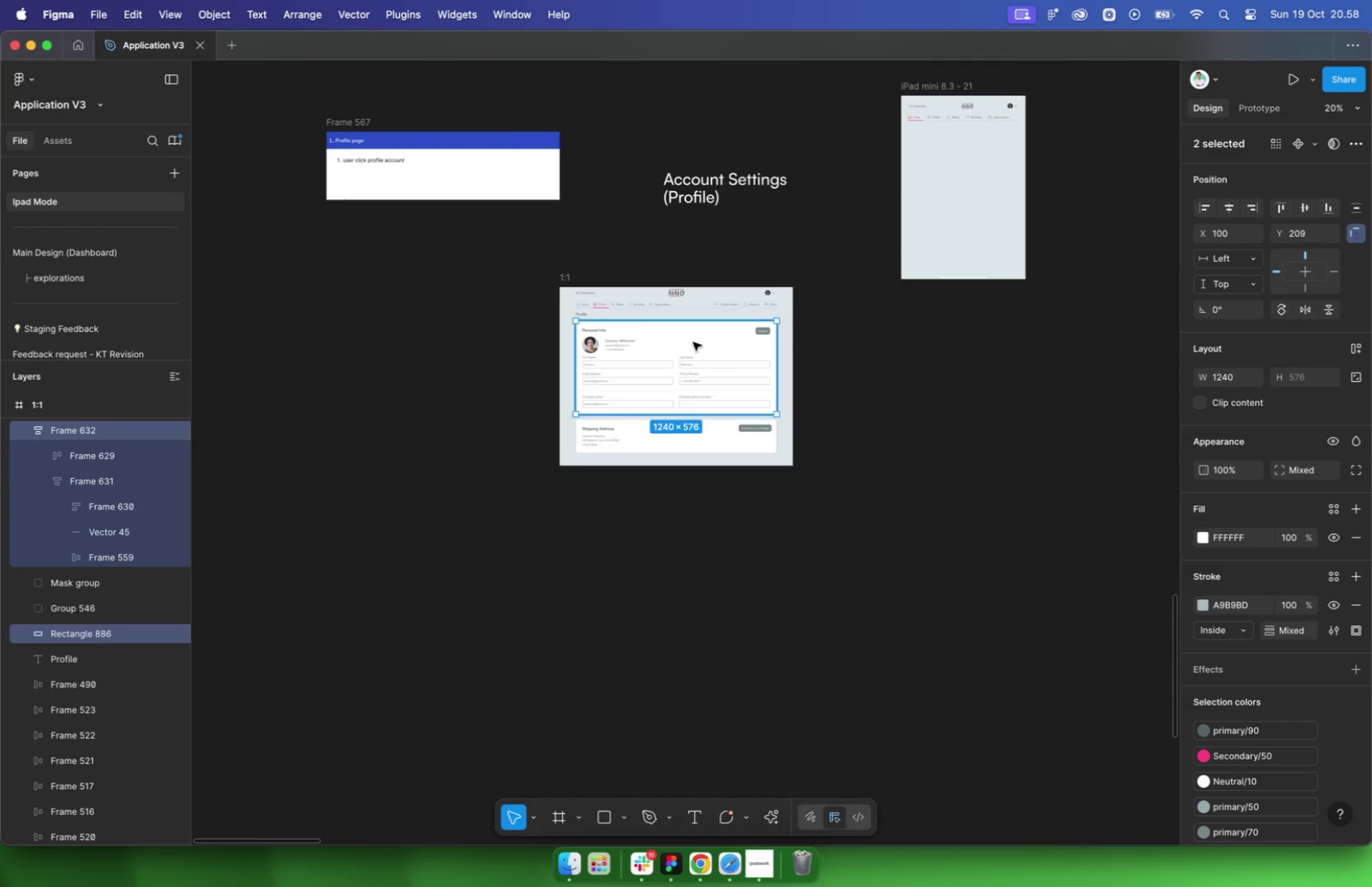 
key(Meta+CommandLeft)
 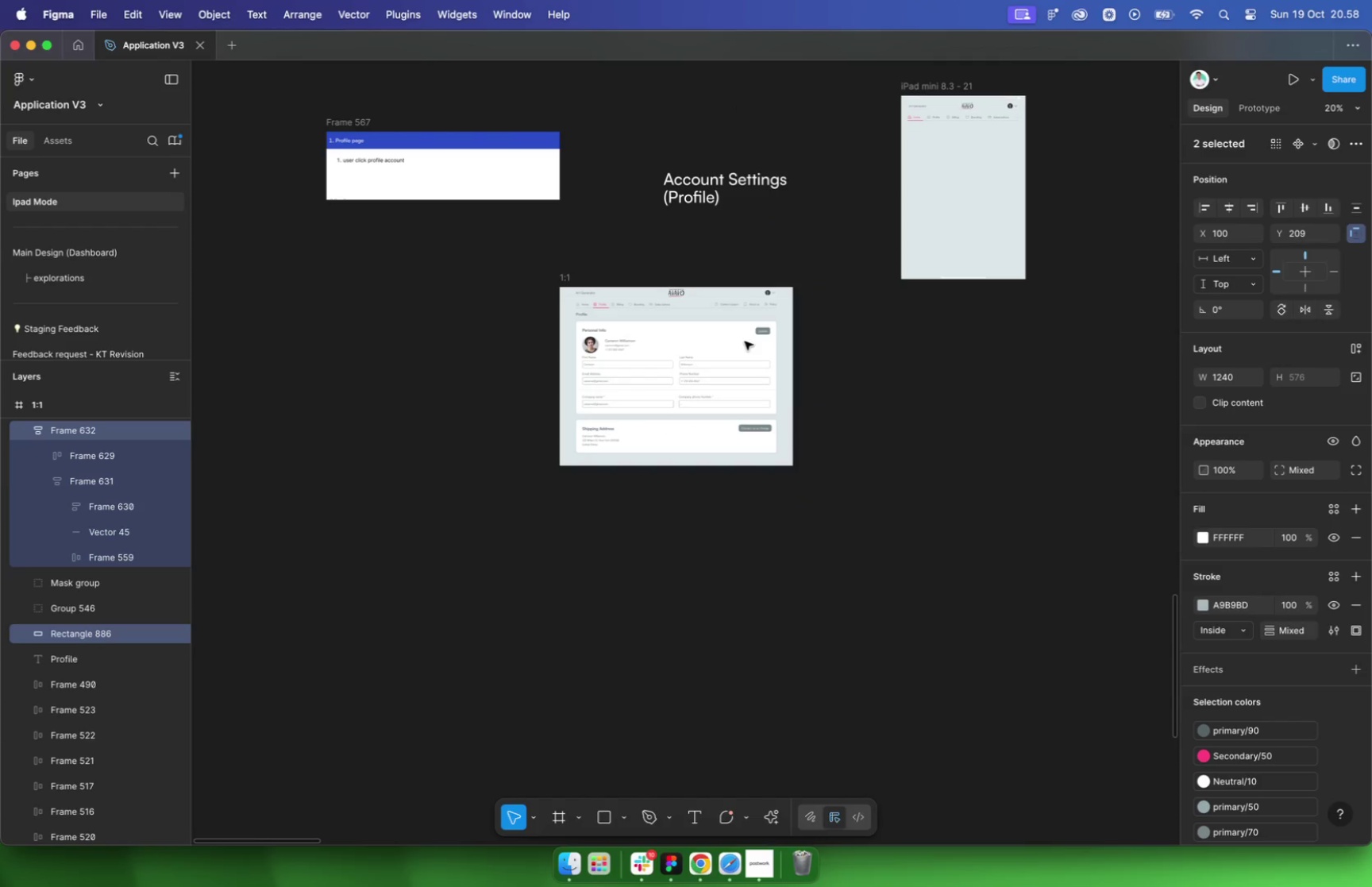 
key(Meta+Z)
 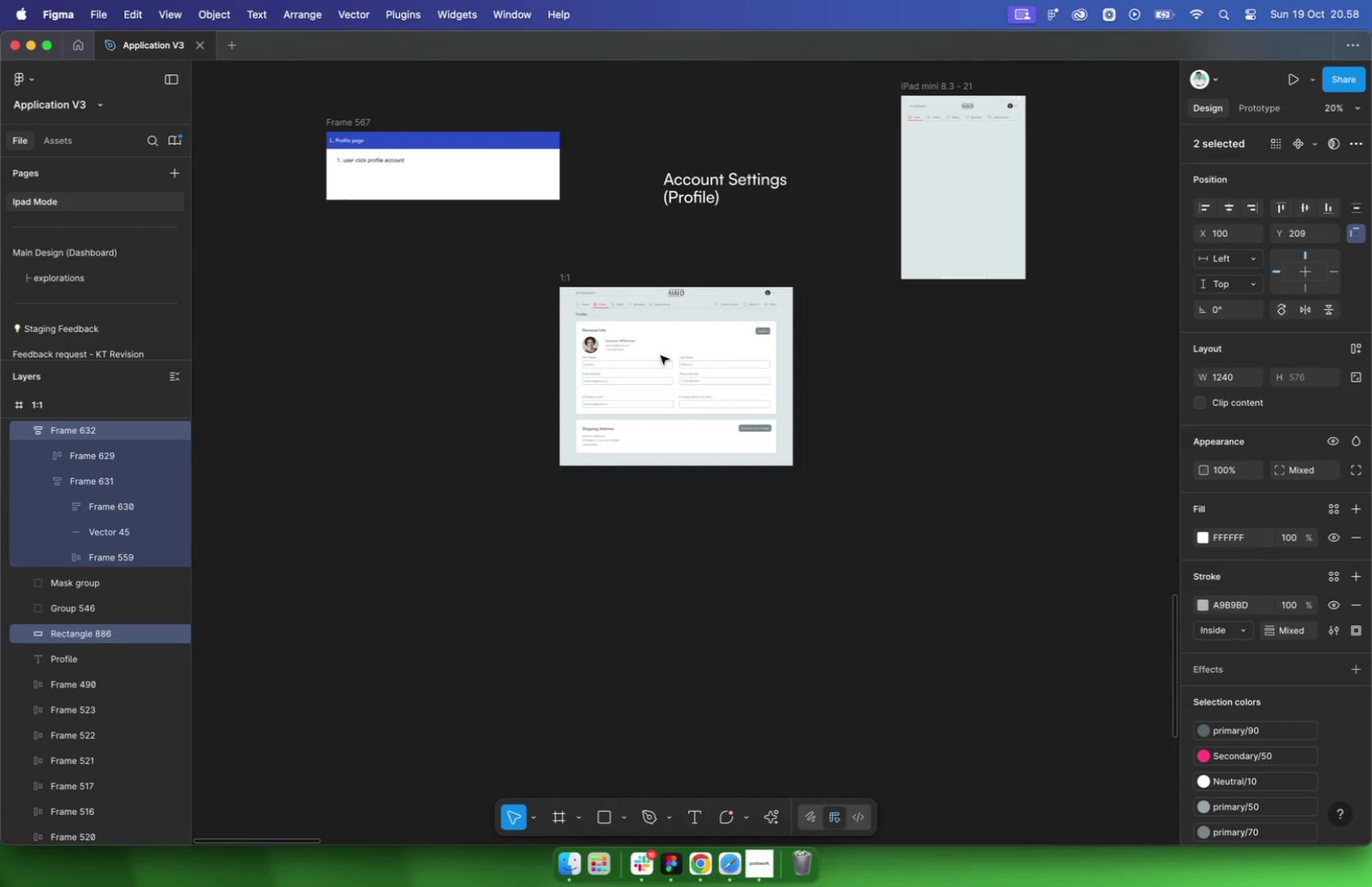 
scroll: coordinate [82, 435], scroll_direction: up, amount: 2.0
 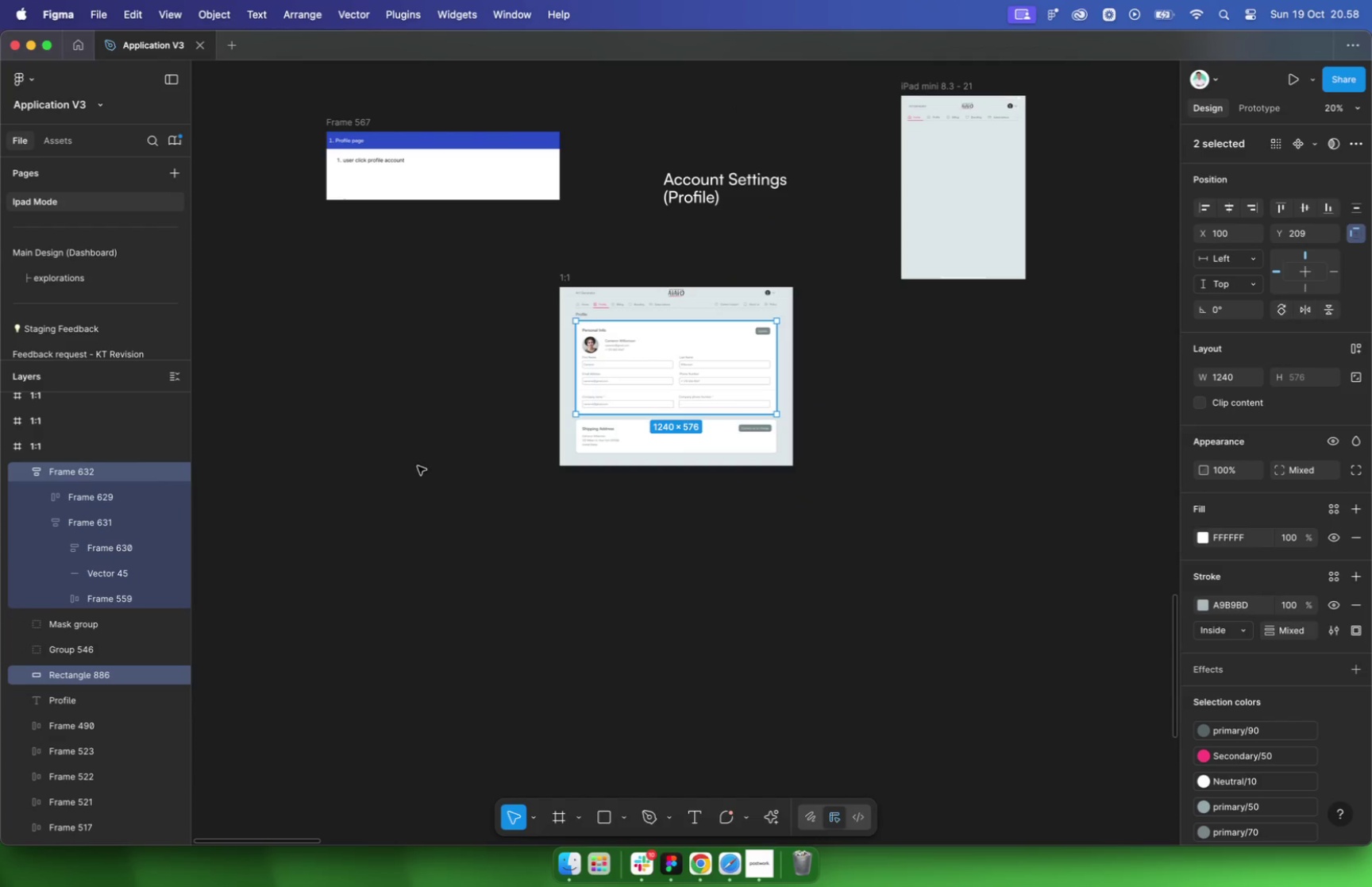 
left_click([486, 469])
 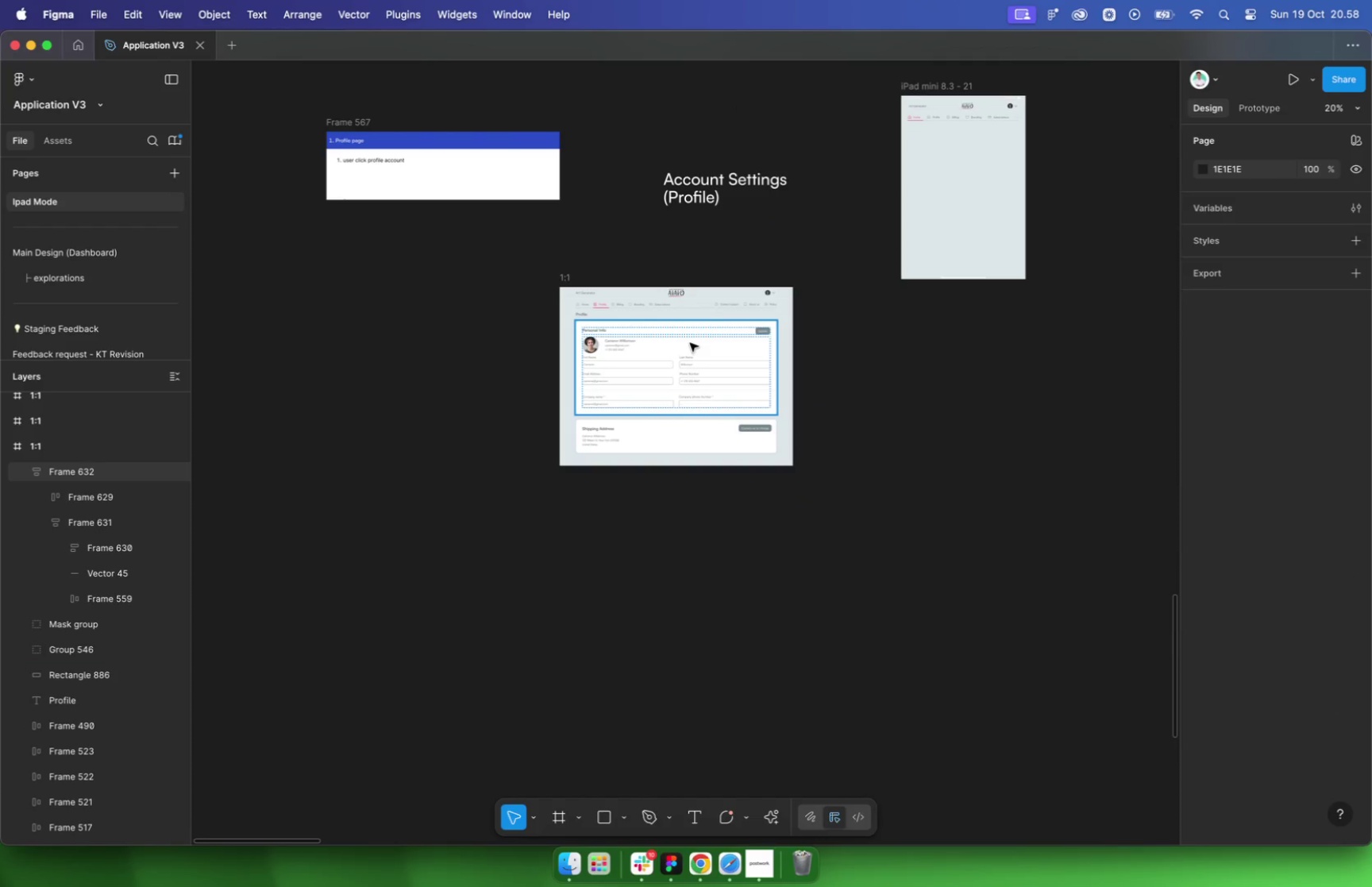 
left_click([690, 343])
 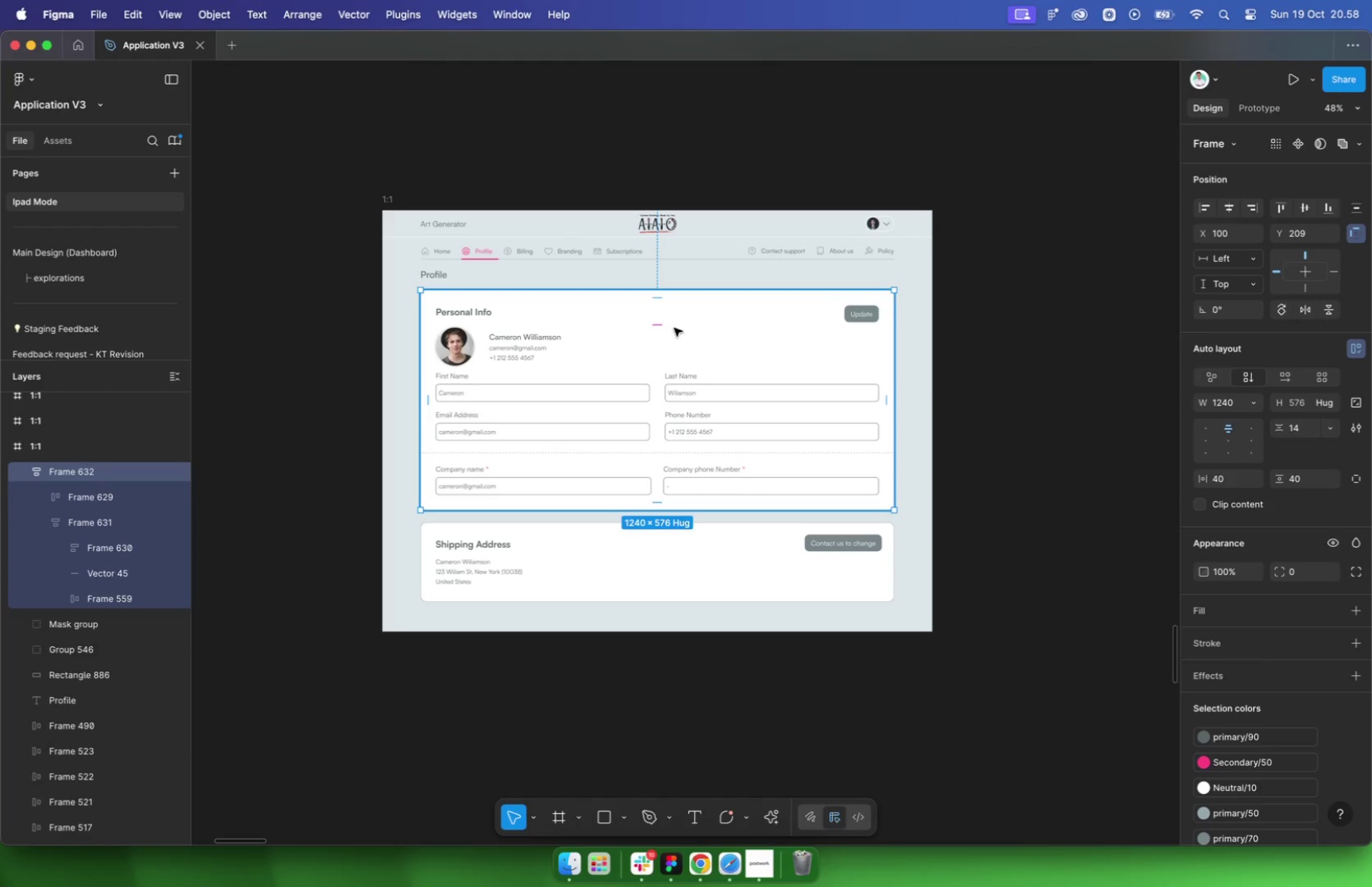 
wait(5.58)
 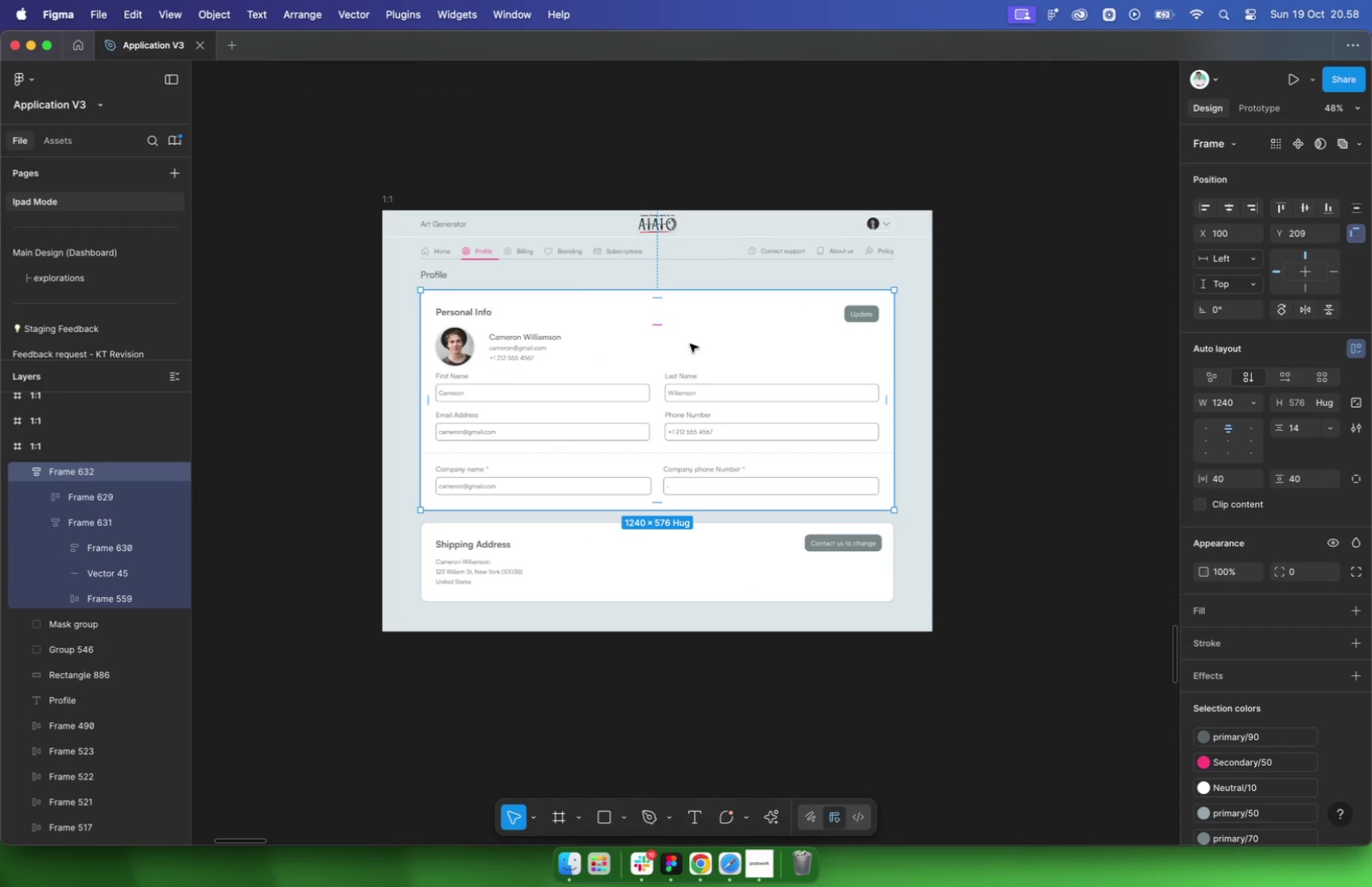 
scroll: coordinate [668, 333], scroll_direction: down, amount: 6.0
 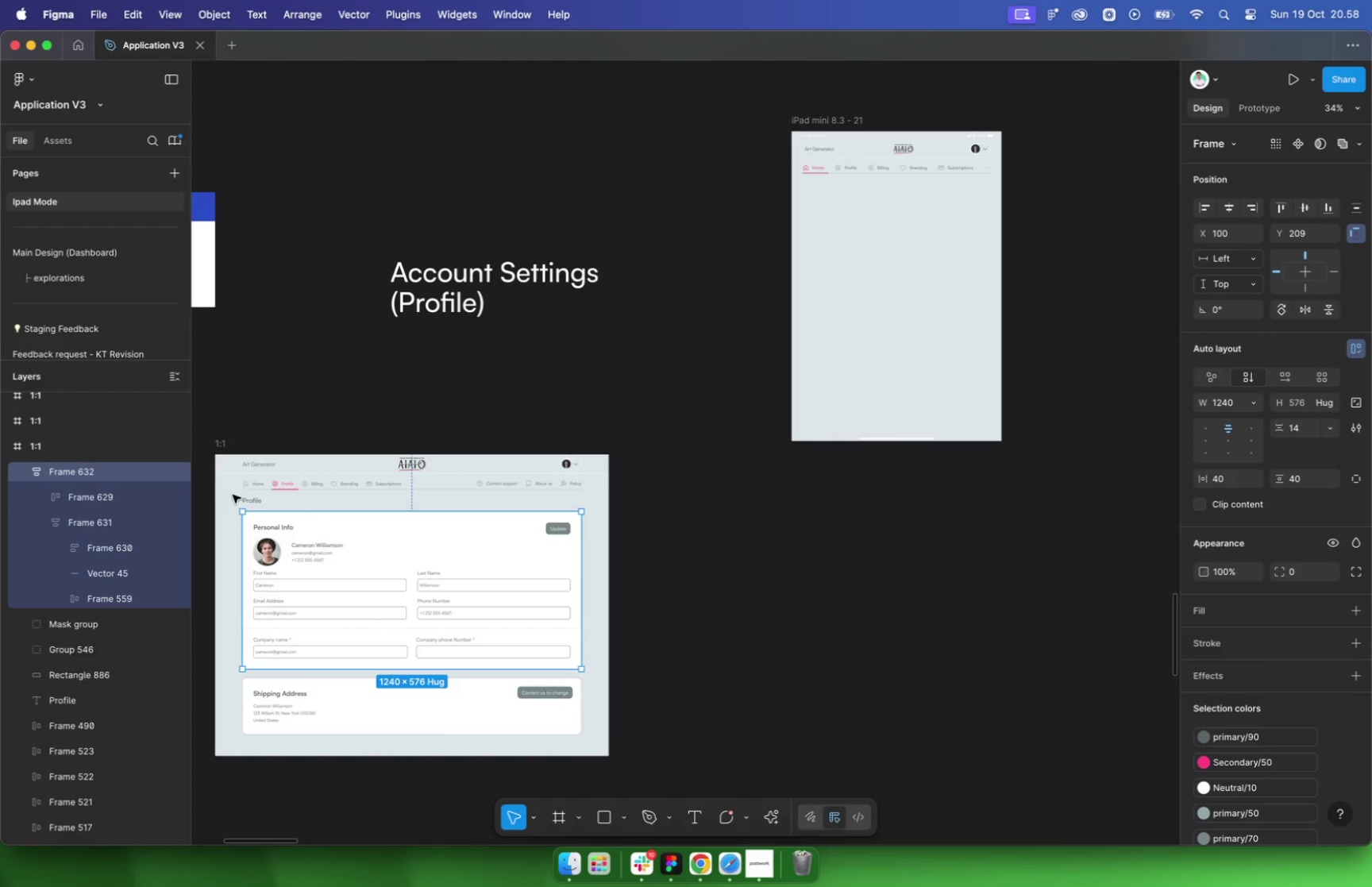 
left_click([244, 499])
 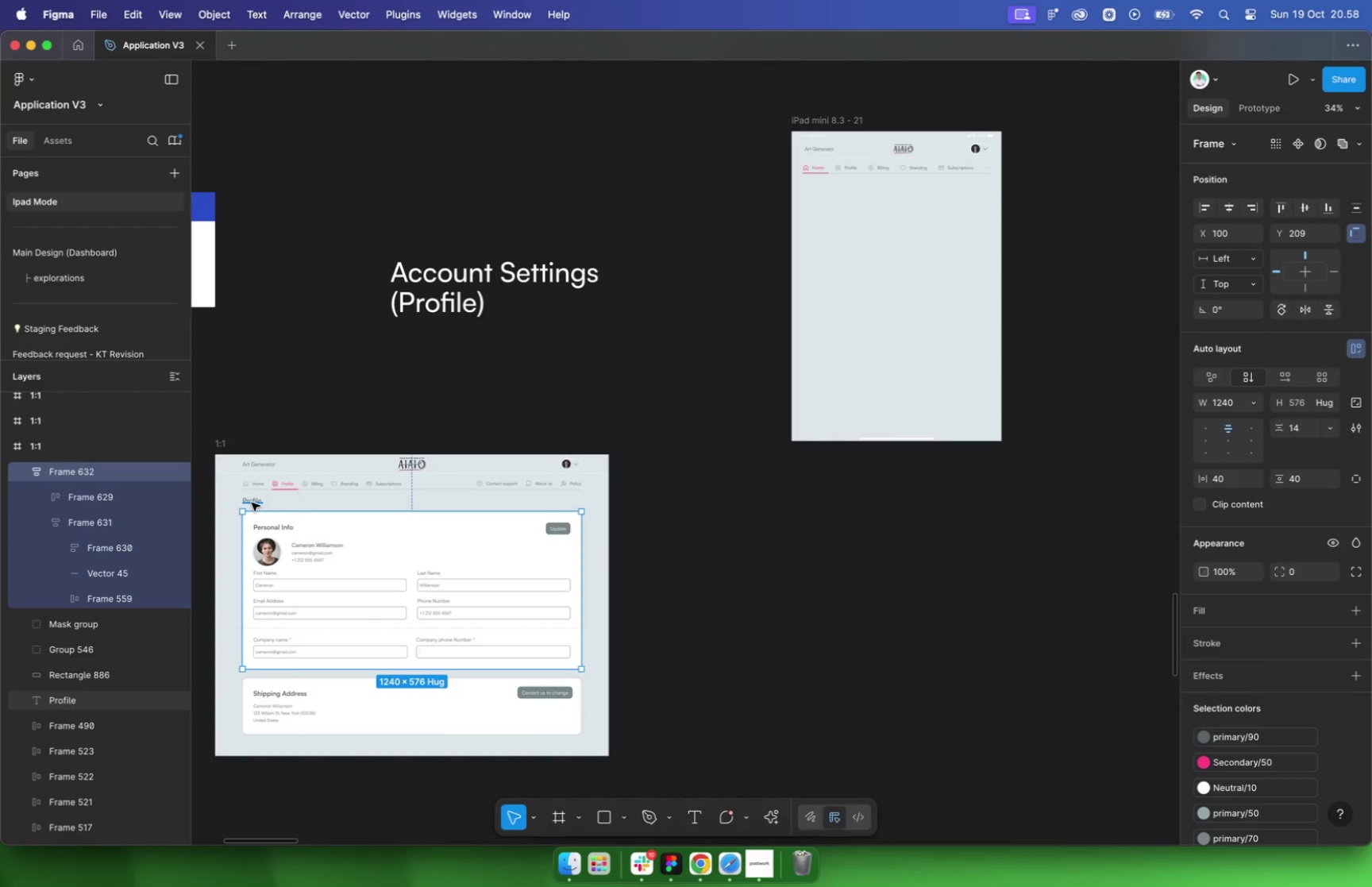 
left_click([252, 503])
 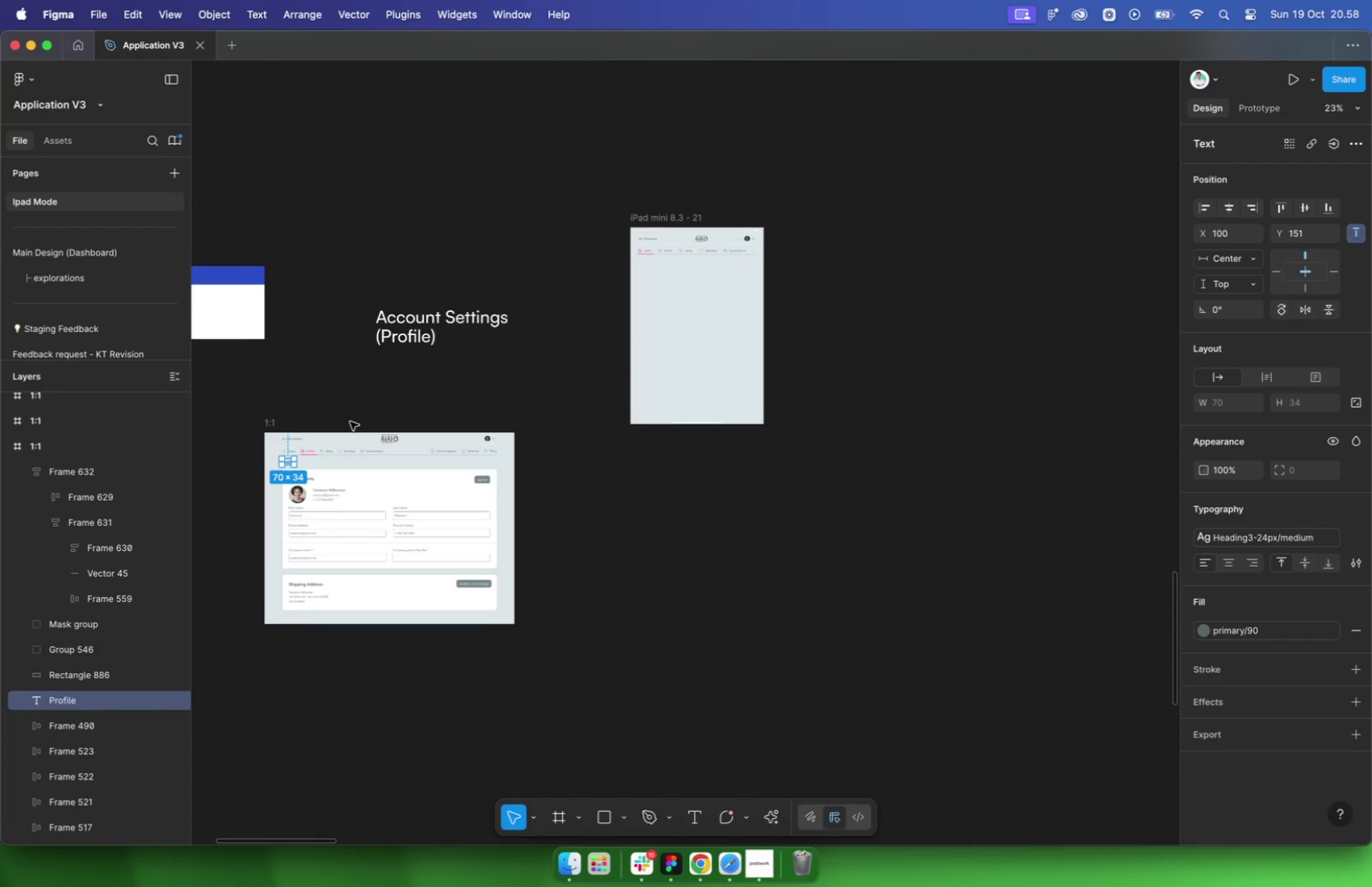 
left_click_drag(start_coordinate=[268, 425], to_coordinate=[801, 215])
 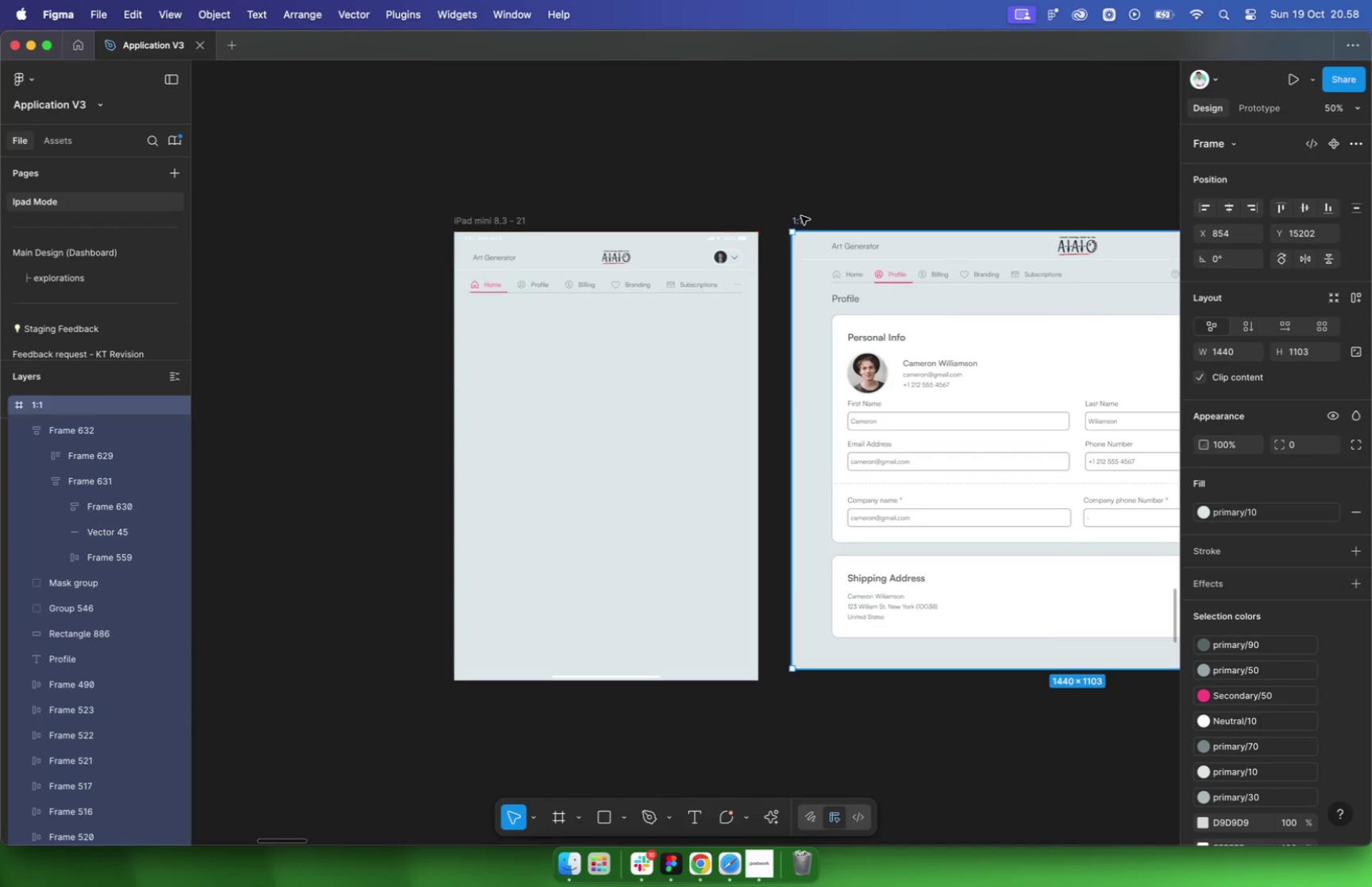 
left_click([838, 303])
 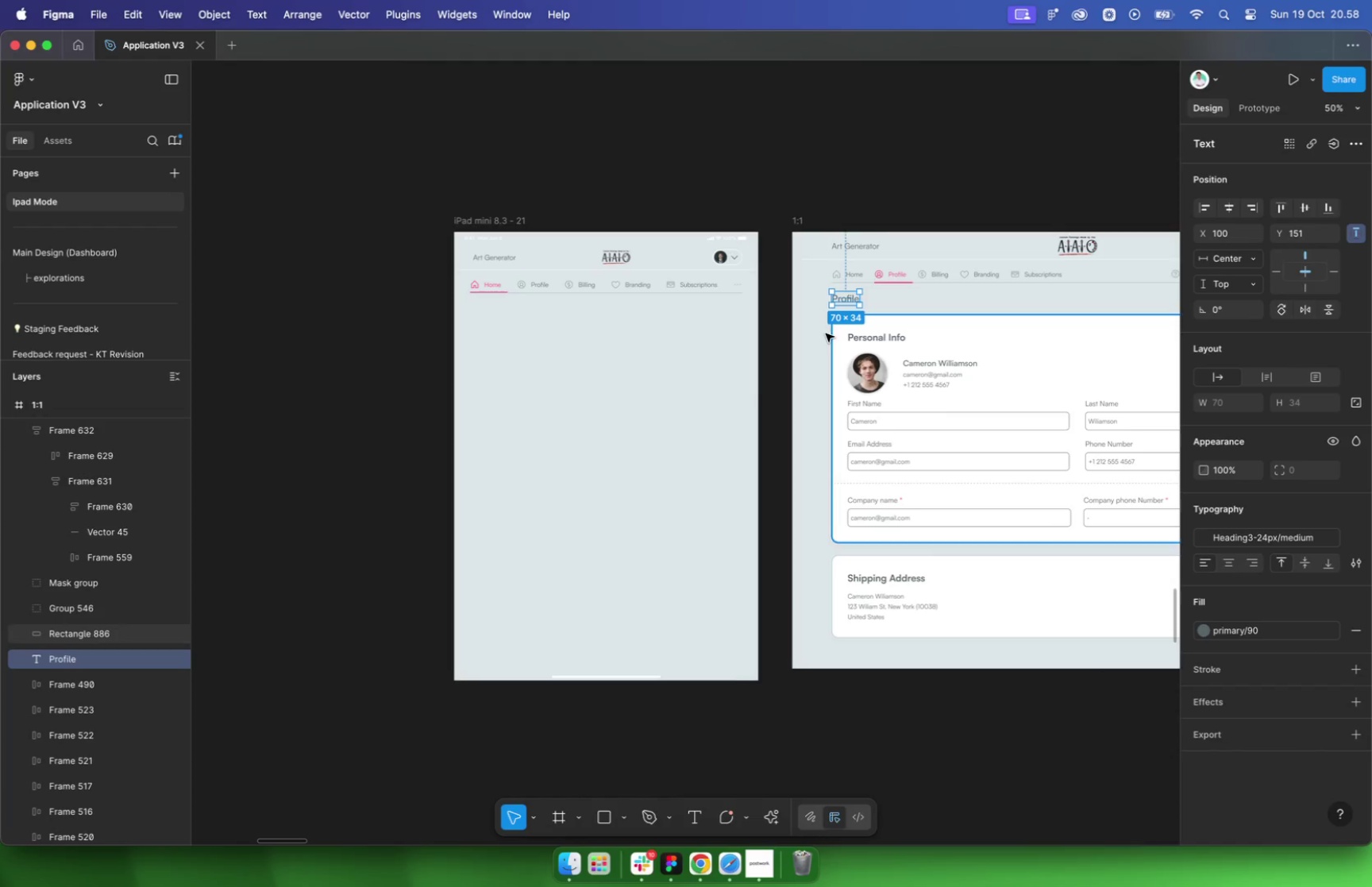 
key(Meta+C)
 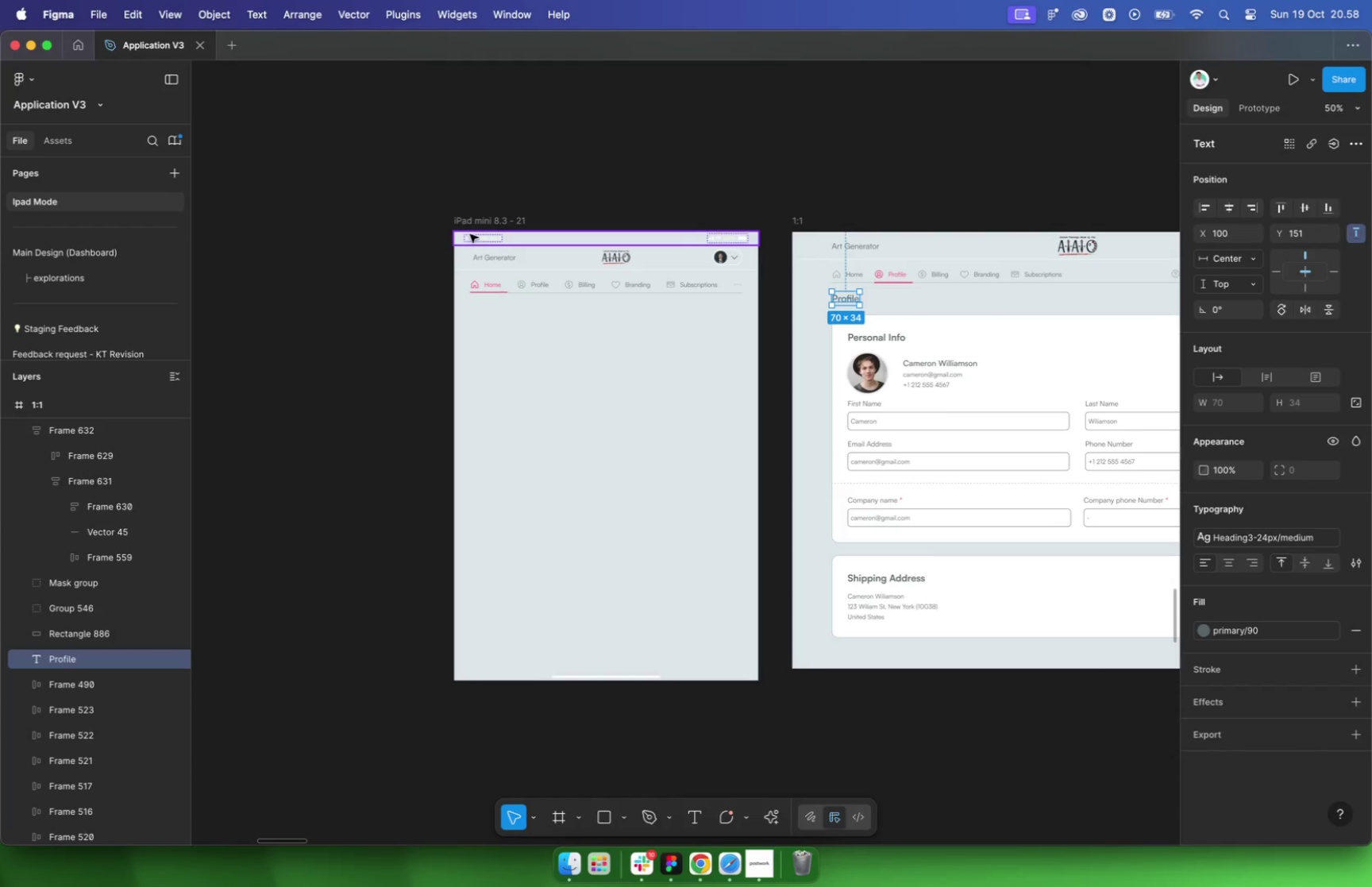 
key(Meta+V)
 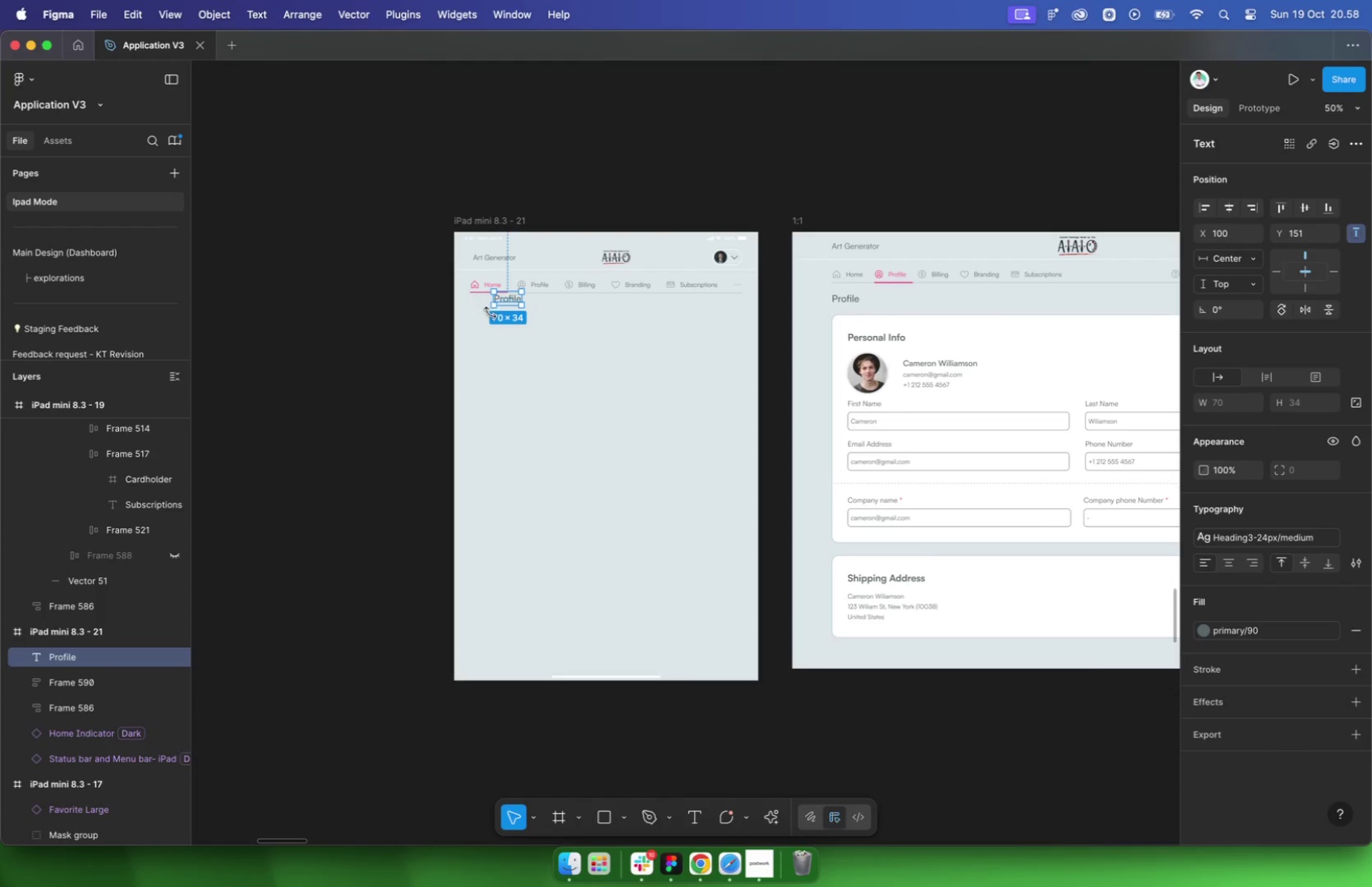 
left_click_drag(start_coordinate=[518, 291], to_coordinate=[457, 317])
 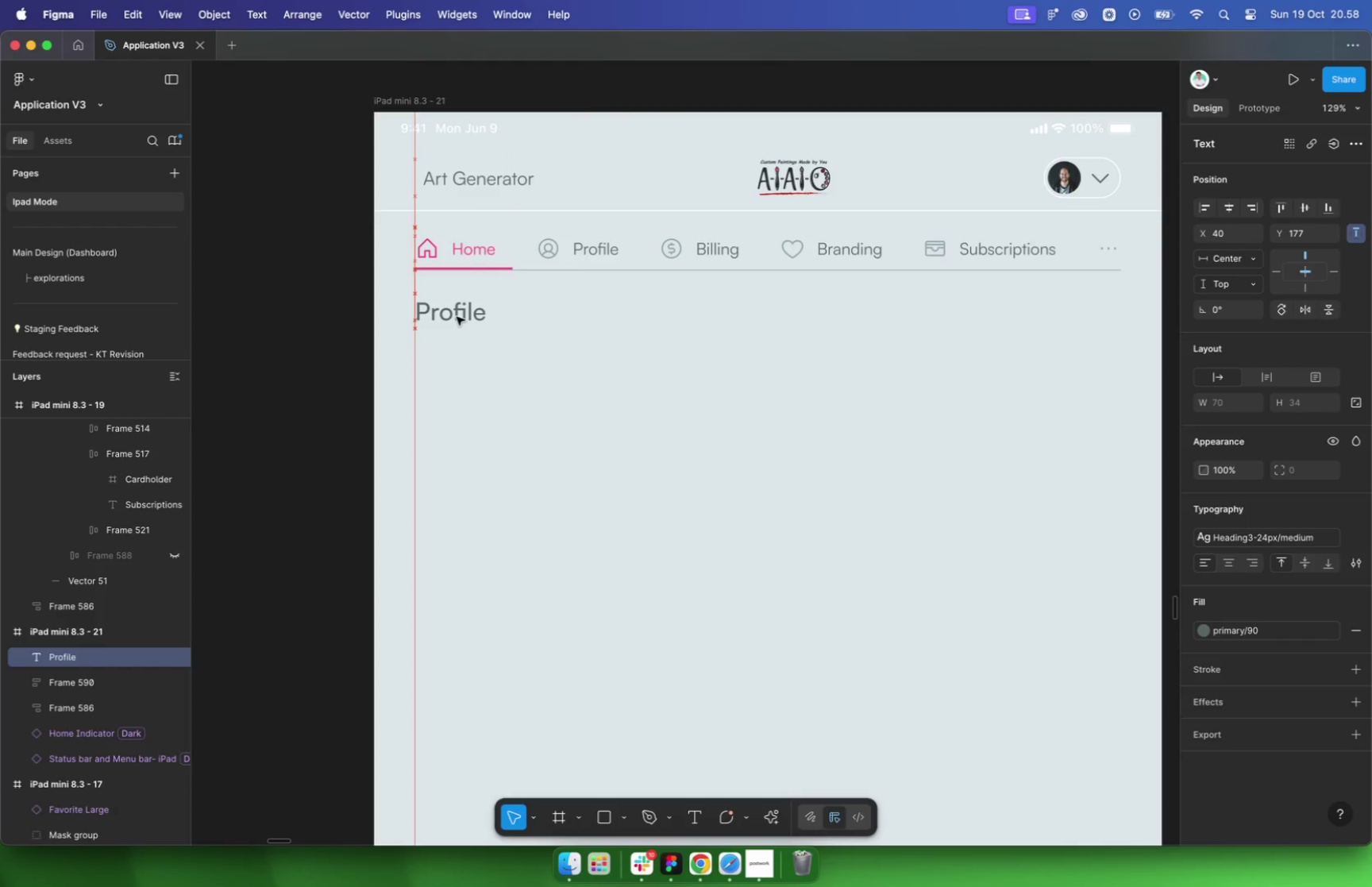 
key(Alt+ArrowDown)
 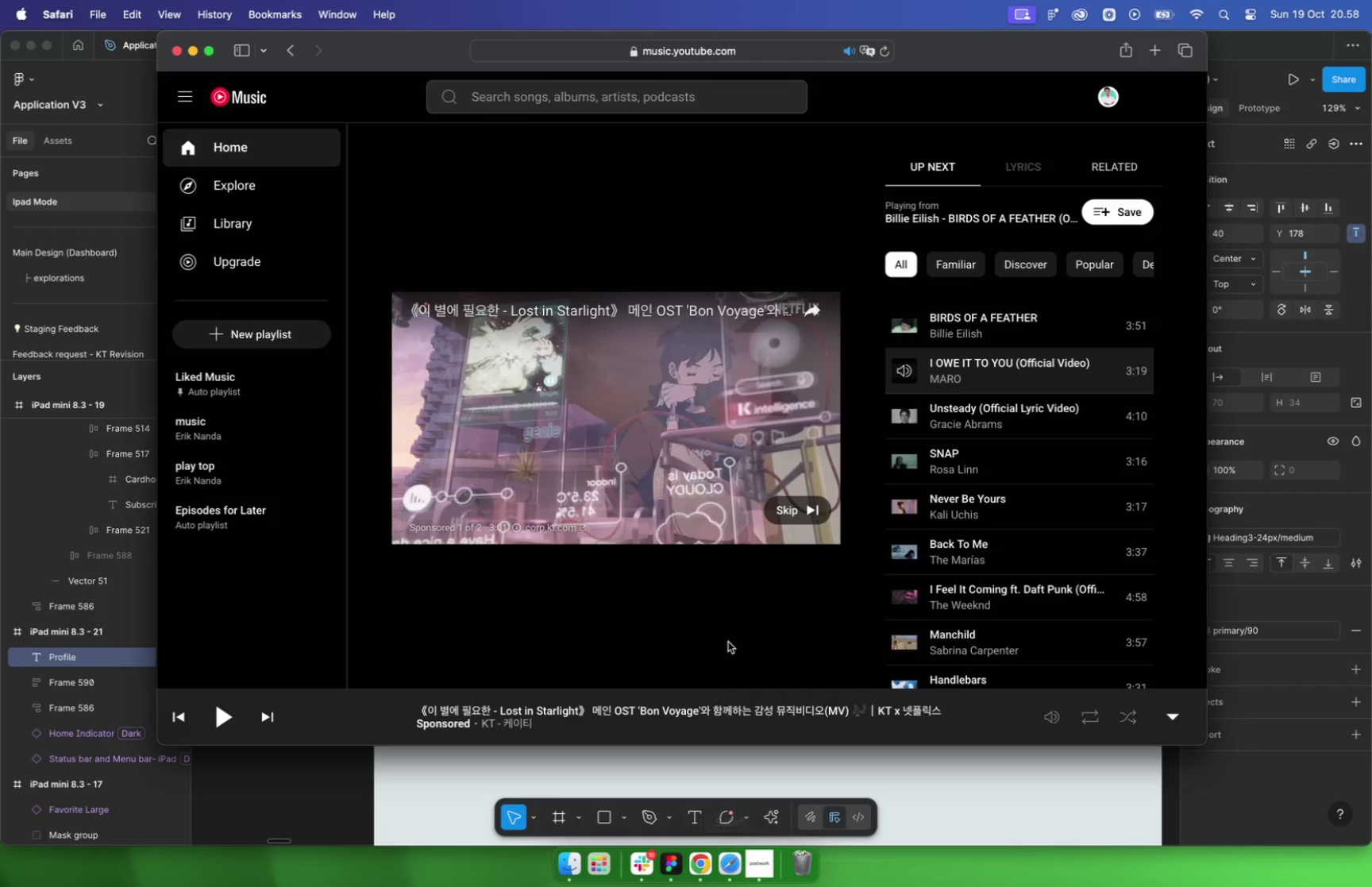 
left_click([810, 507])
 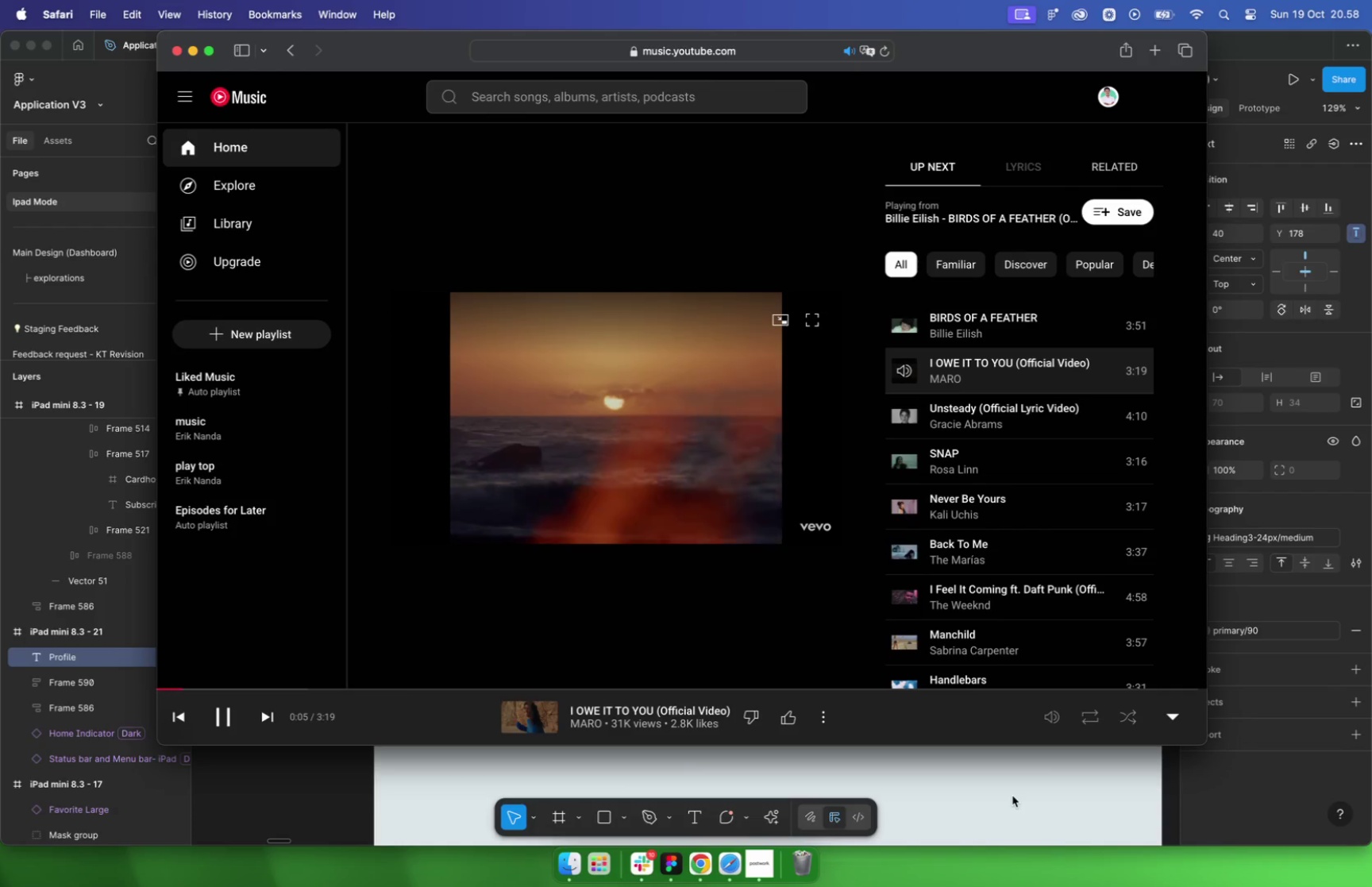 
wait(11.02)
 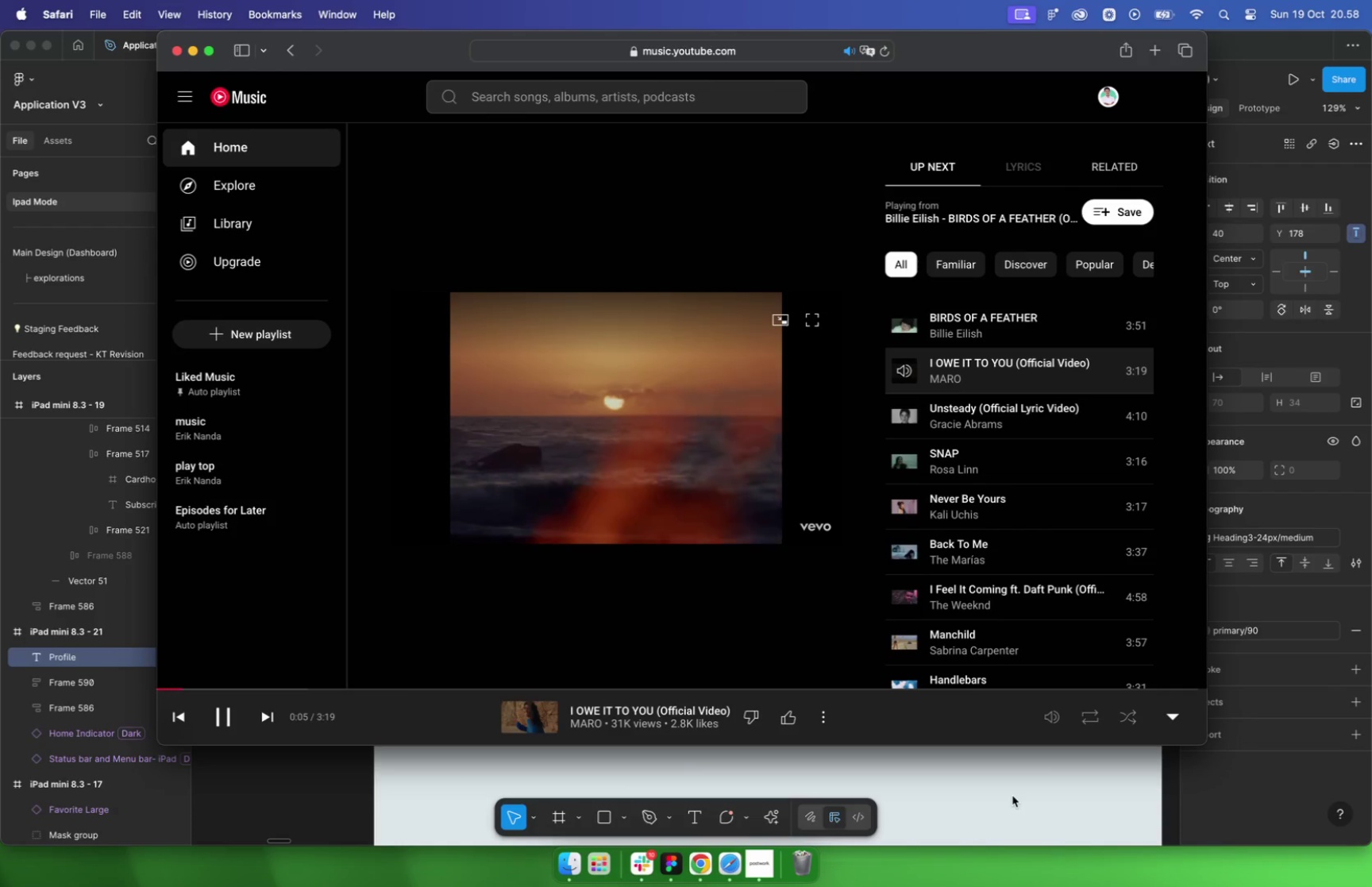 
left_click([293, 54])
 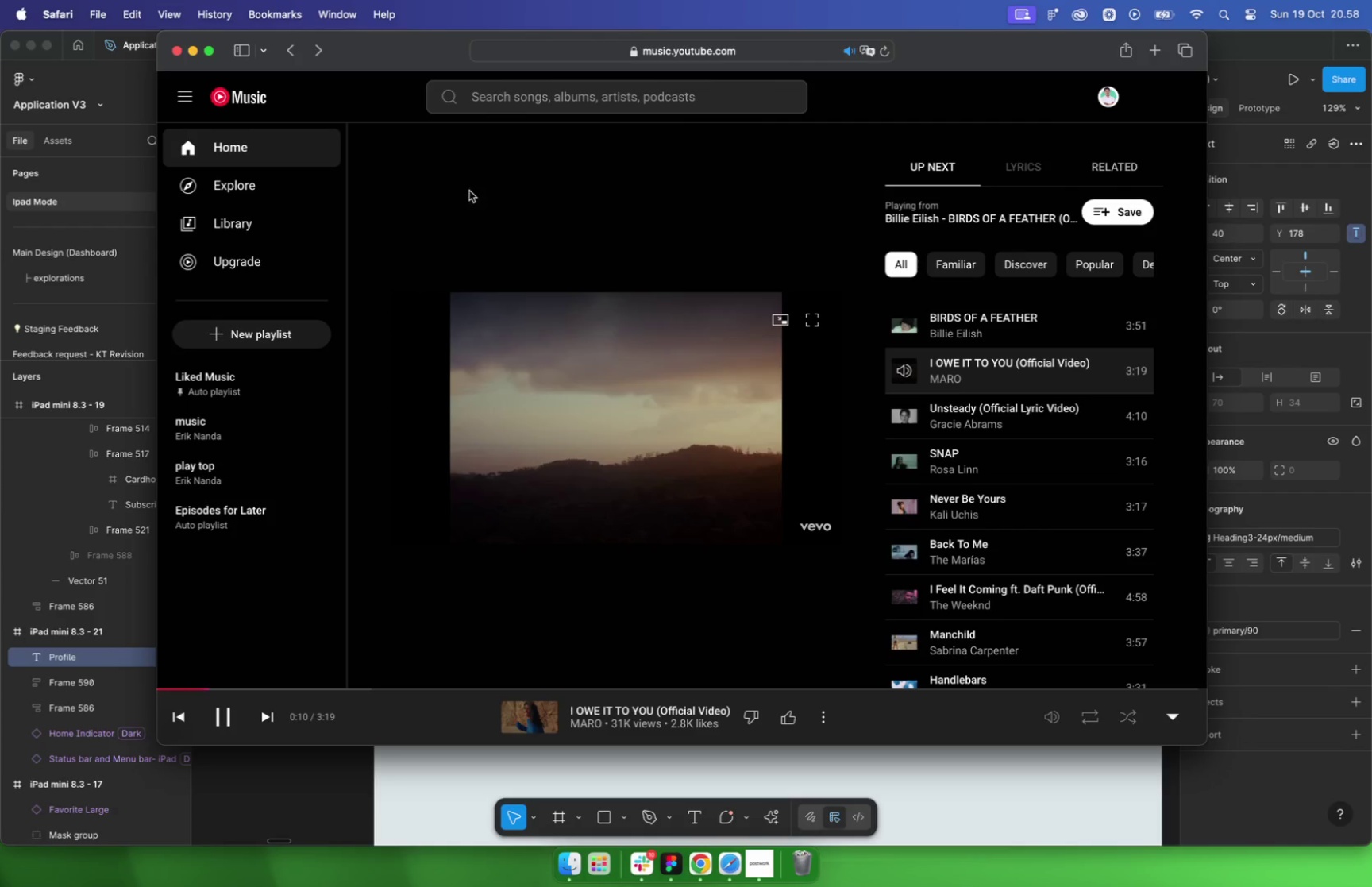 
mouse_move([477, 218])
 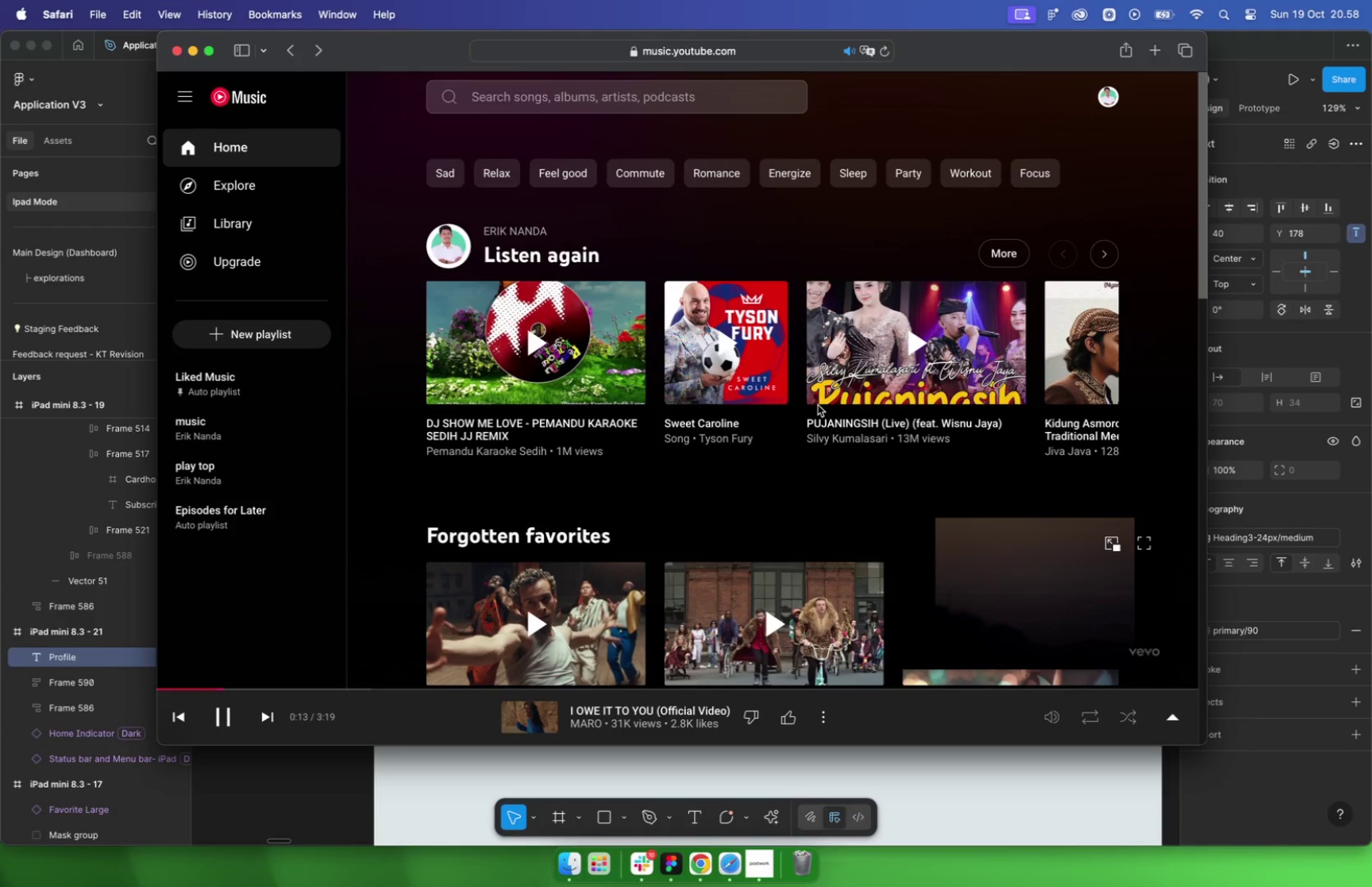 
scroll: coordinate [799, 373], scroll_direction: up, amount: 16.0
 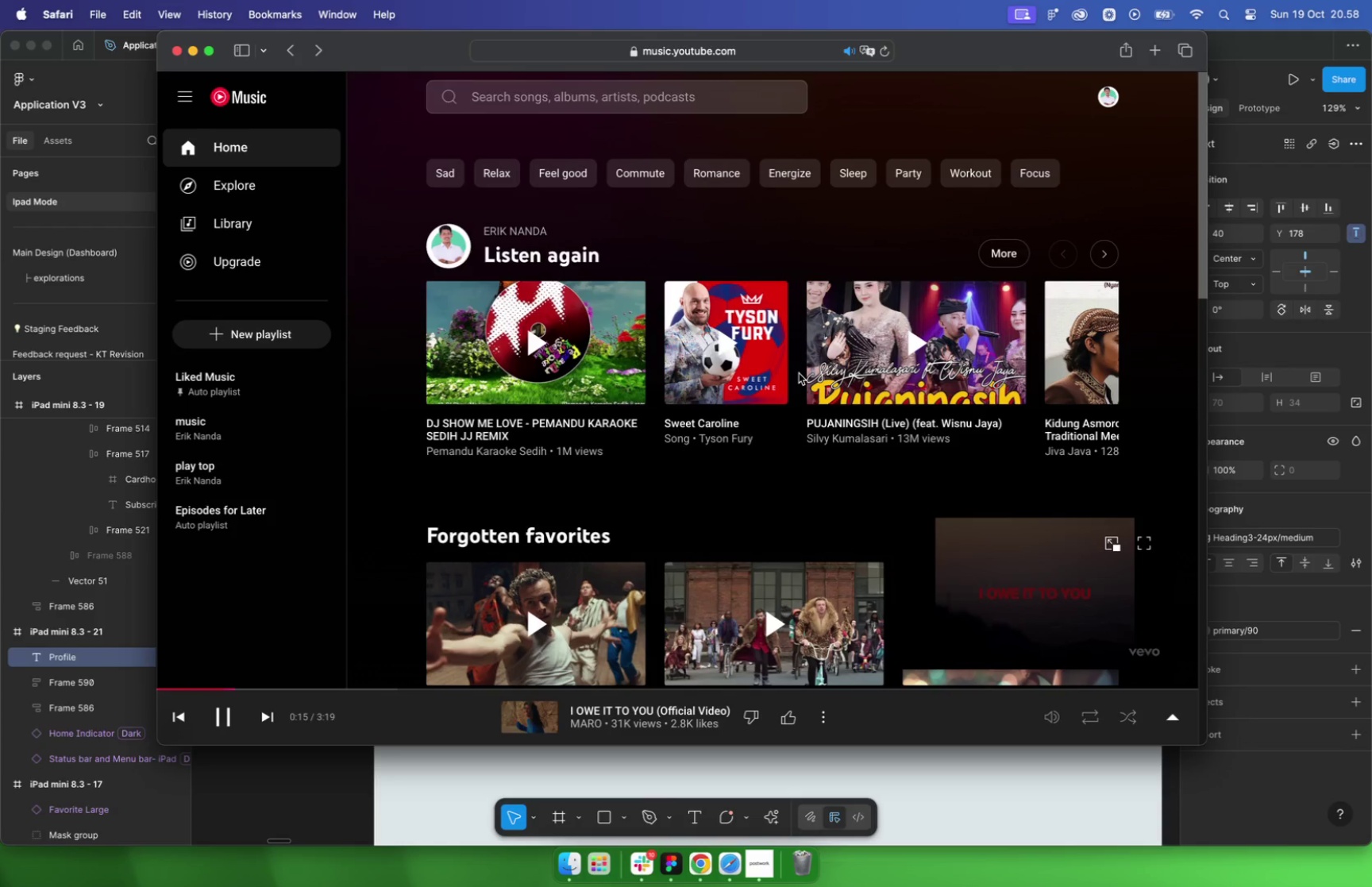 
scroll: coordinate [799, 373], scroll_direction: down, amount: 9.0
 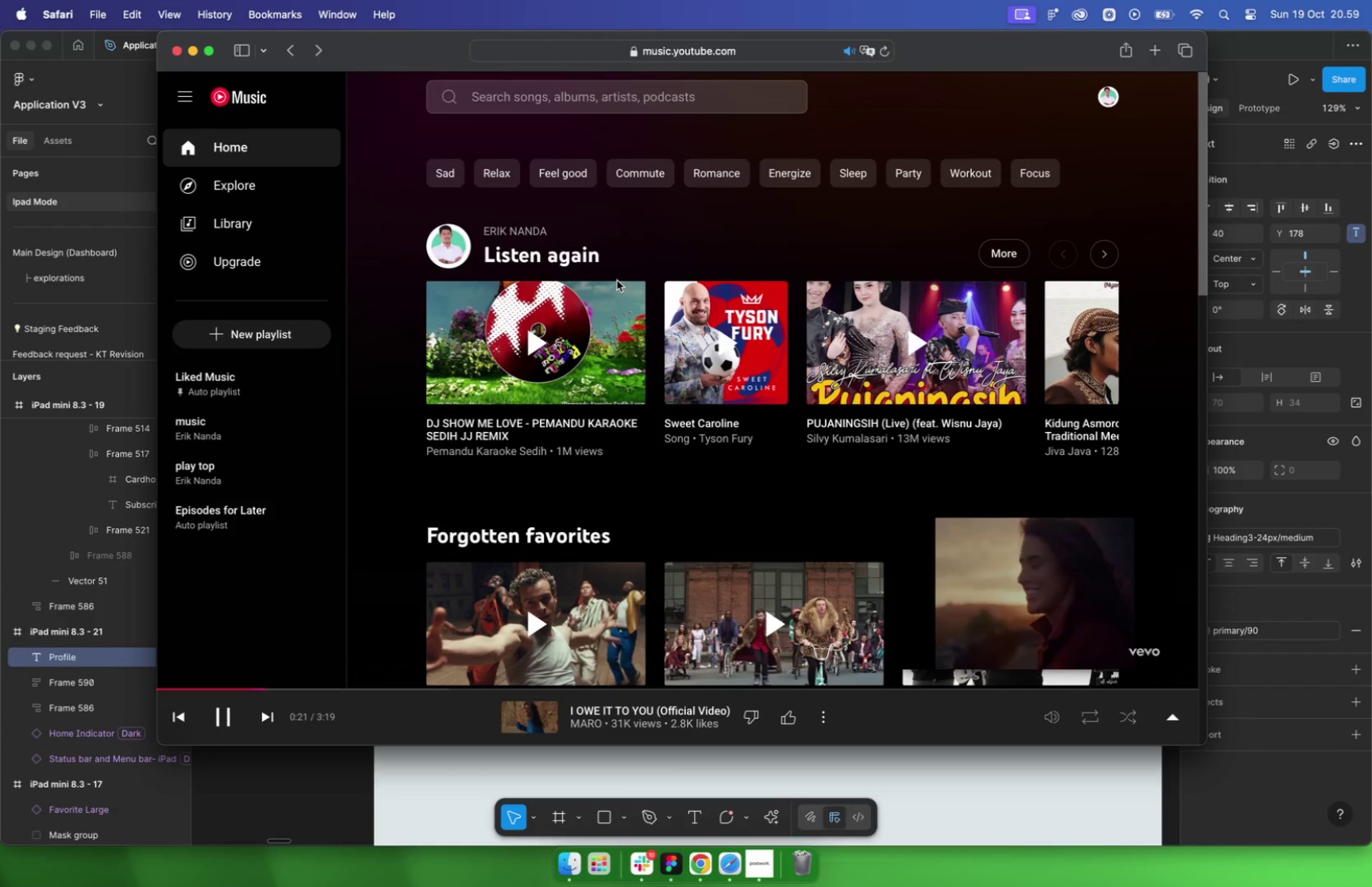 
wait(6.77)
 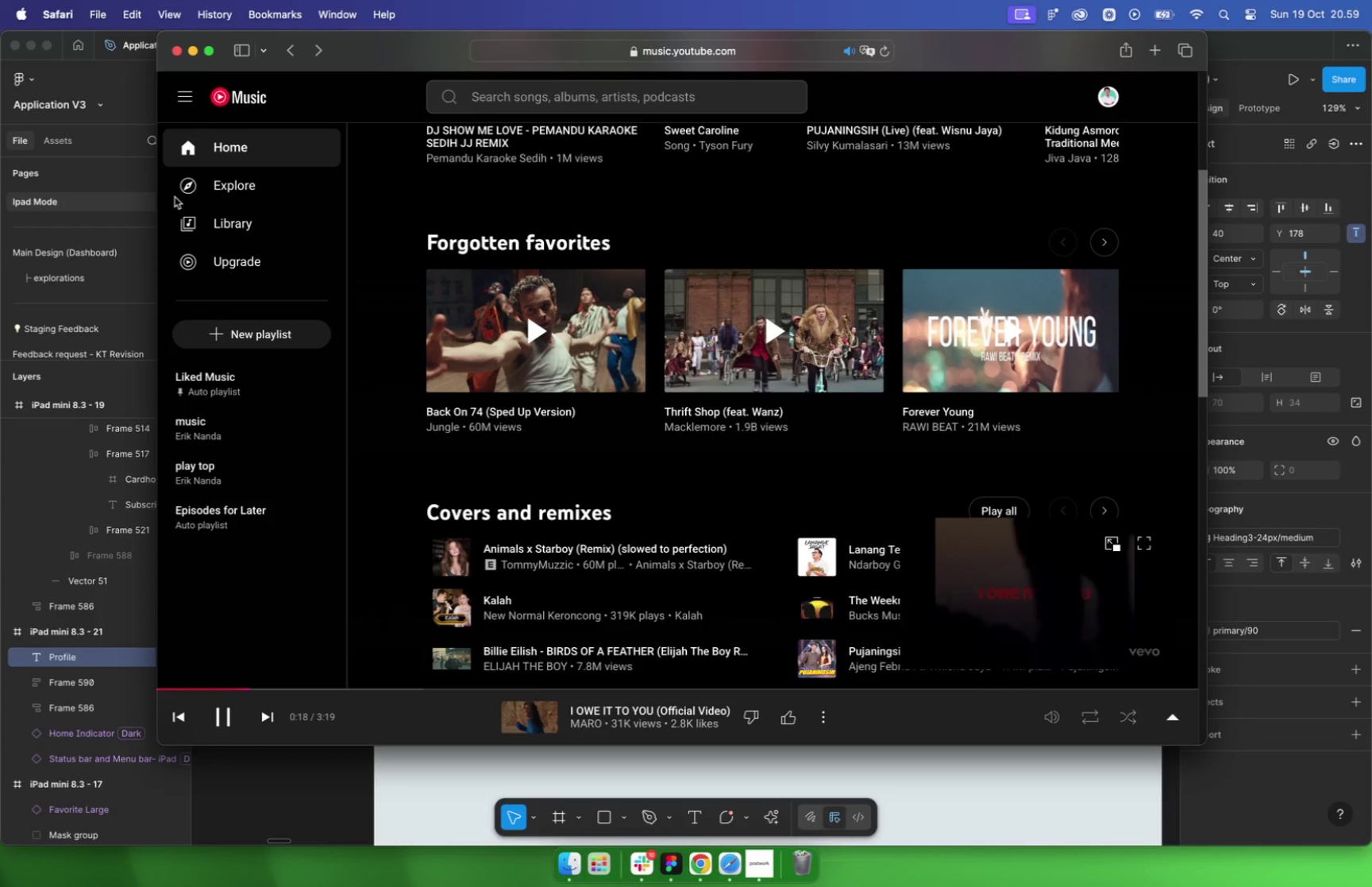 
mouse_move([771, 342])
 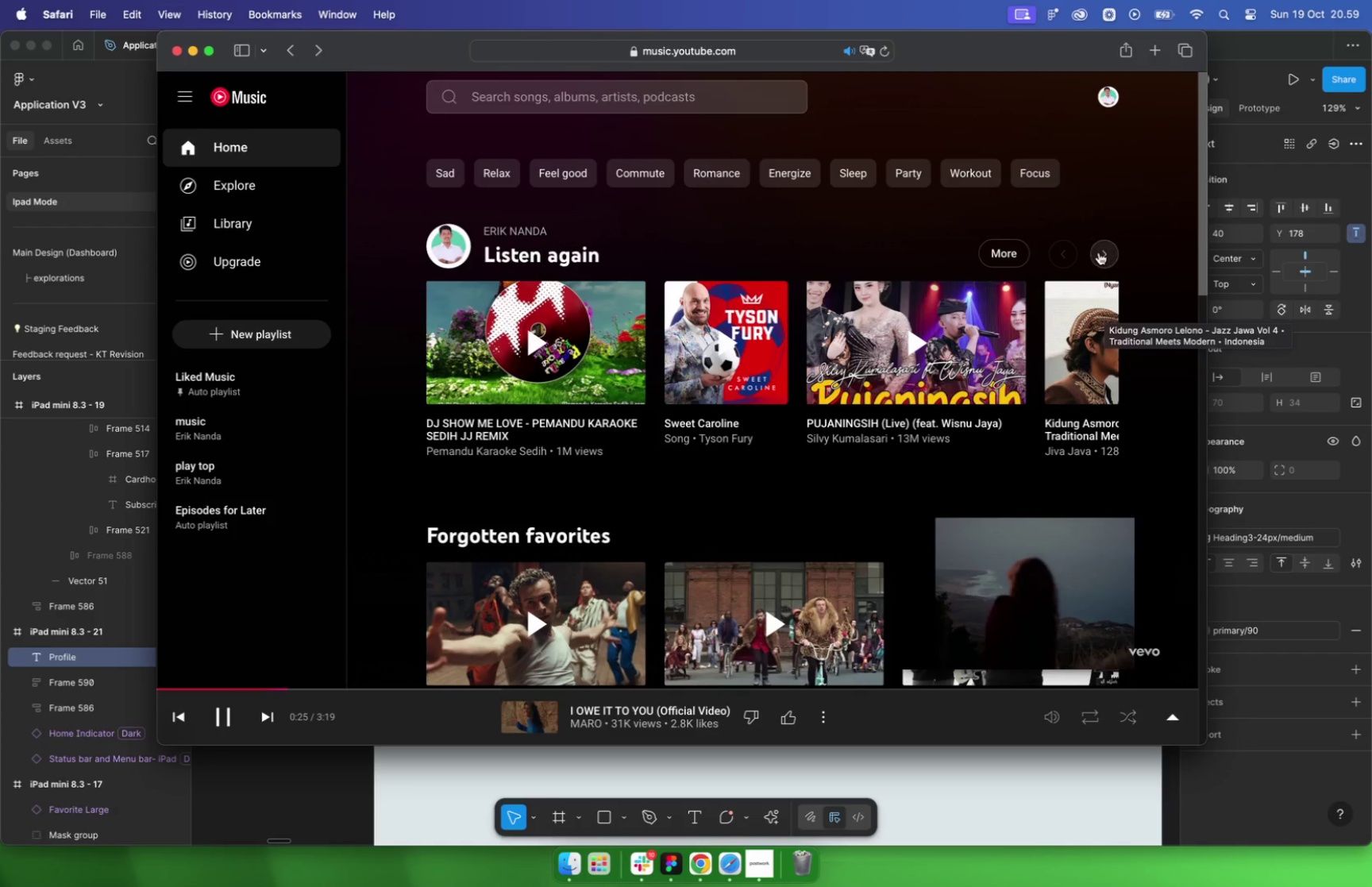 
left_click([1099, 252])
 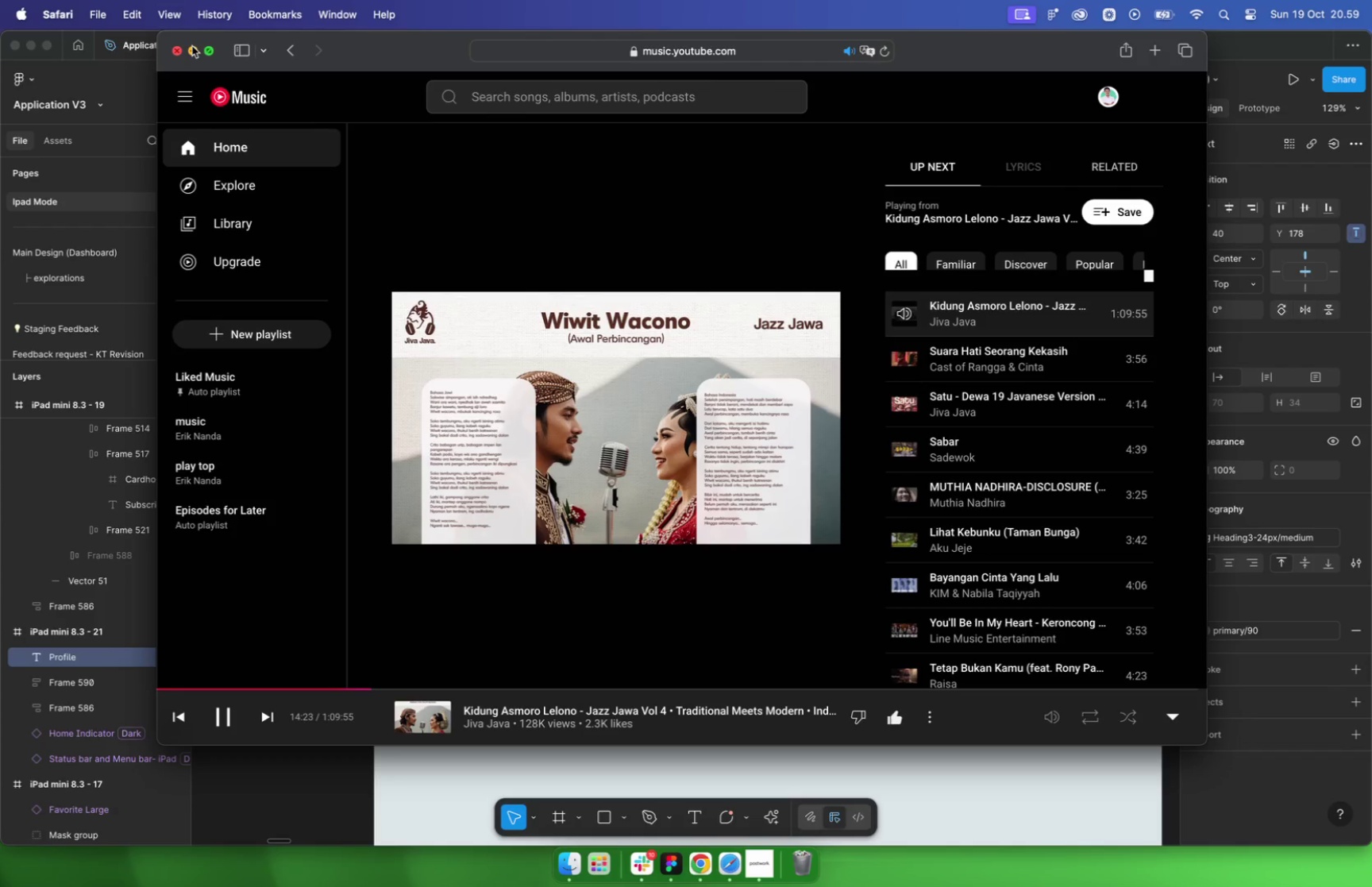 
wait(11.53)
 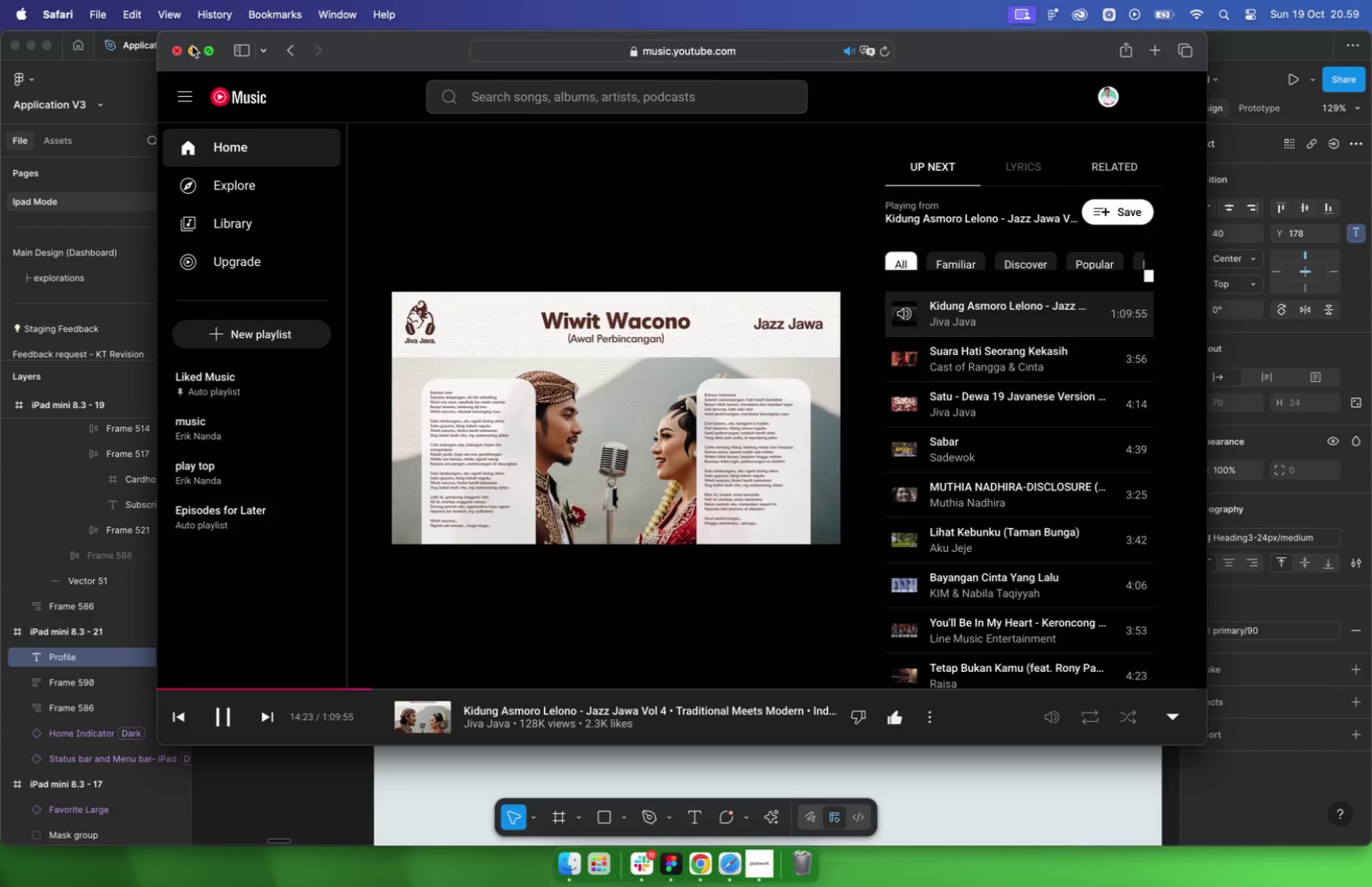 
left_click([160, 689])
 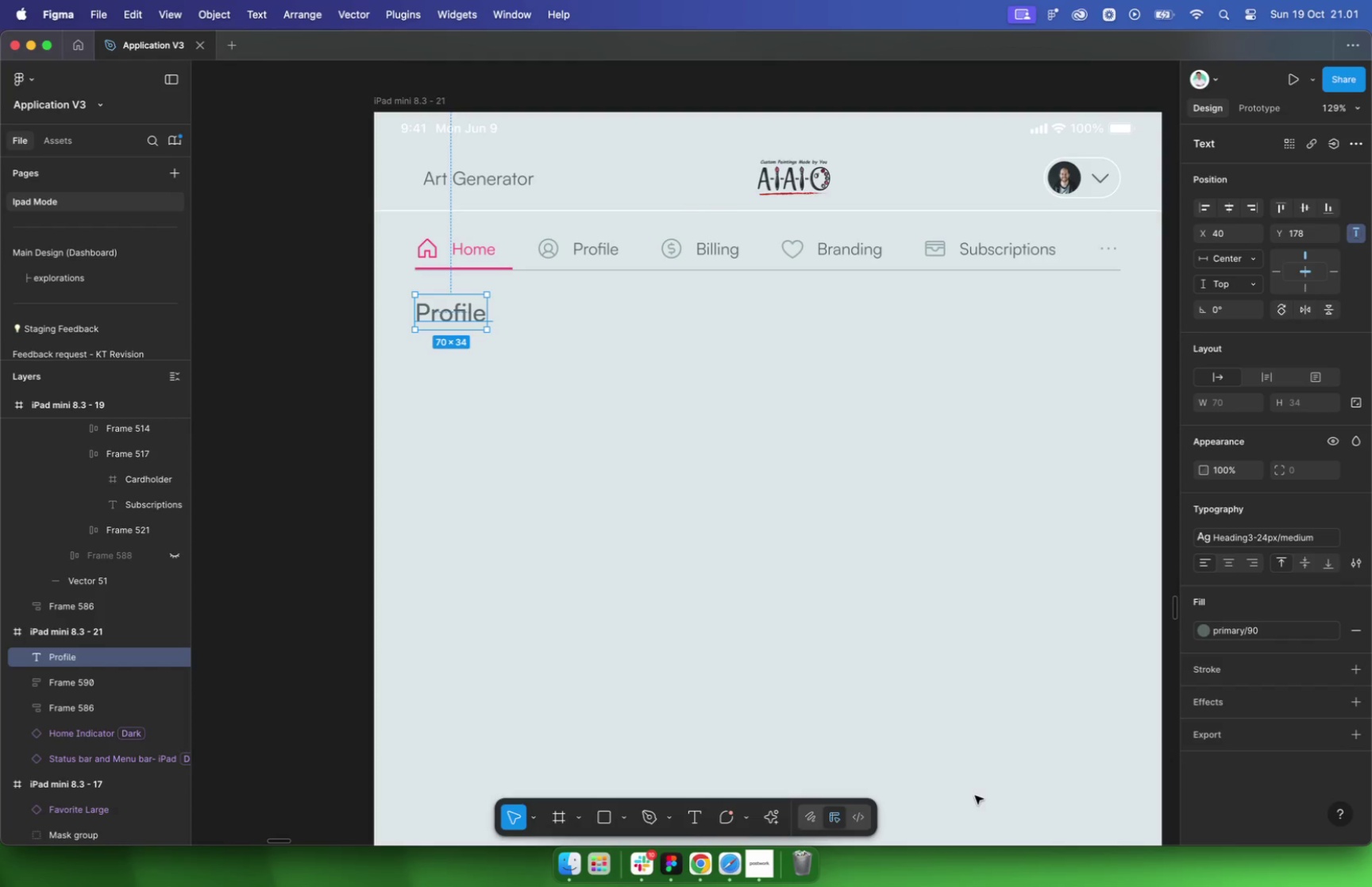 
wait(131.51)
 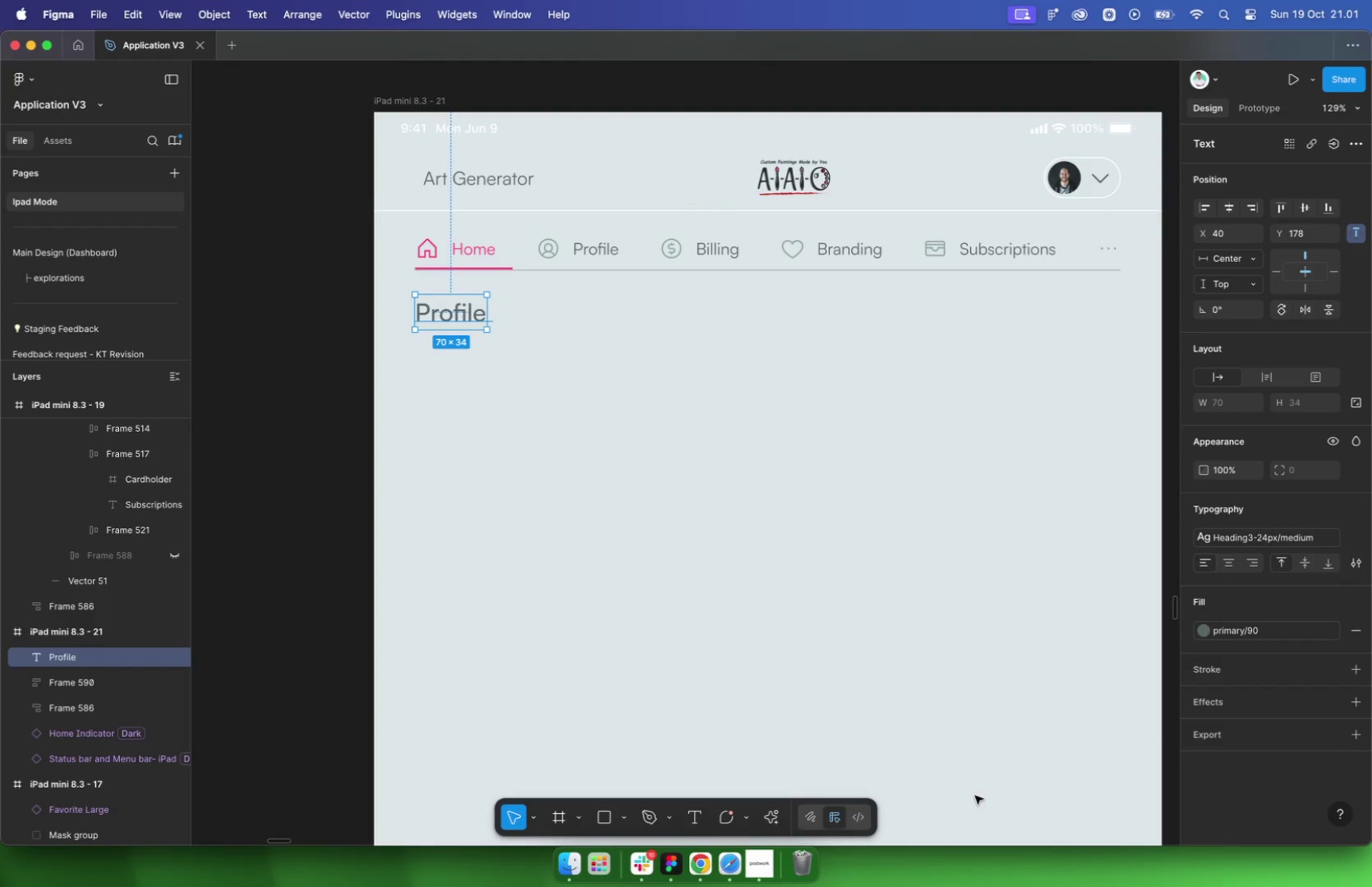 
scroll: coordinate [1068, 389], scroll_direction: down, amount: 24.0
 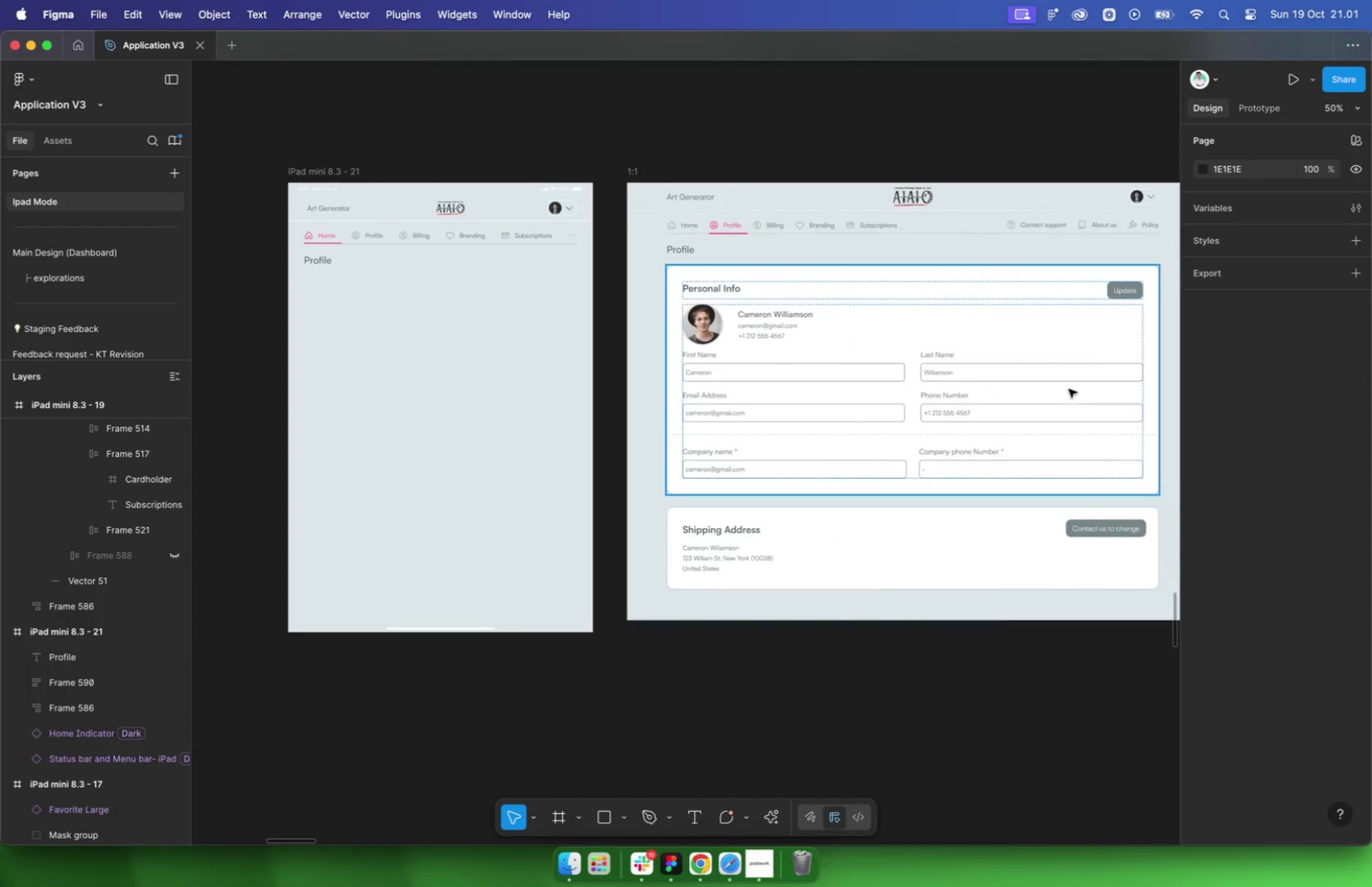 
left_click([1013, 351])
 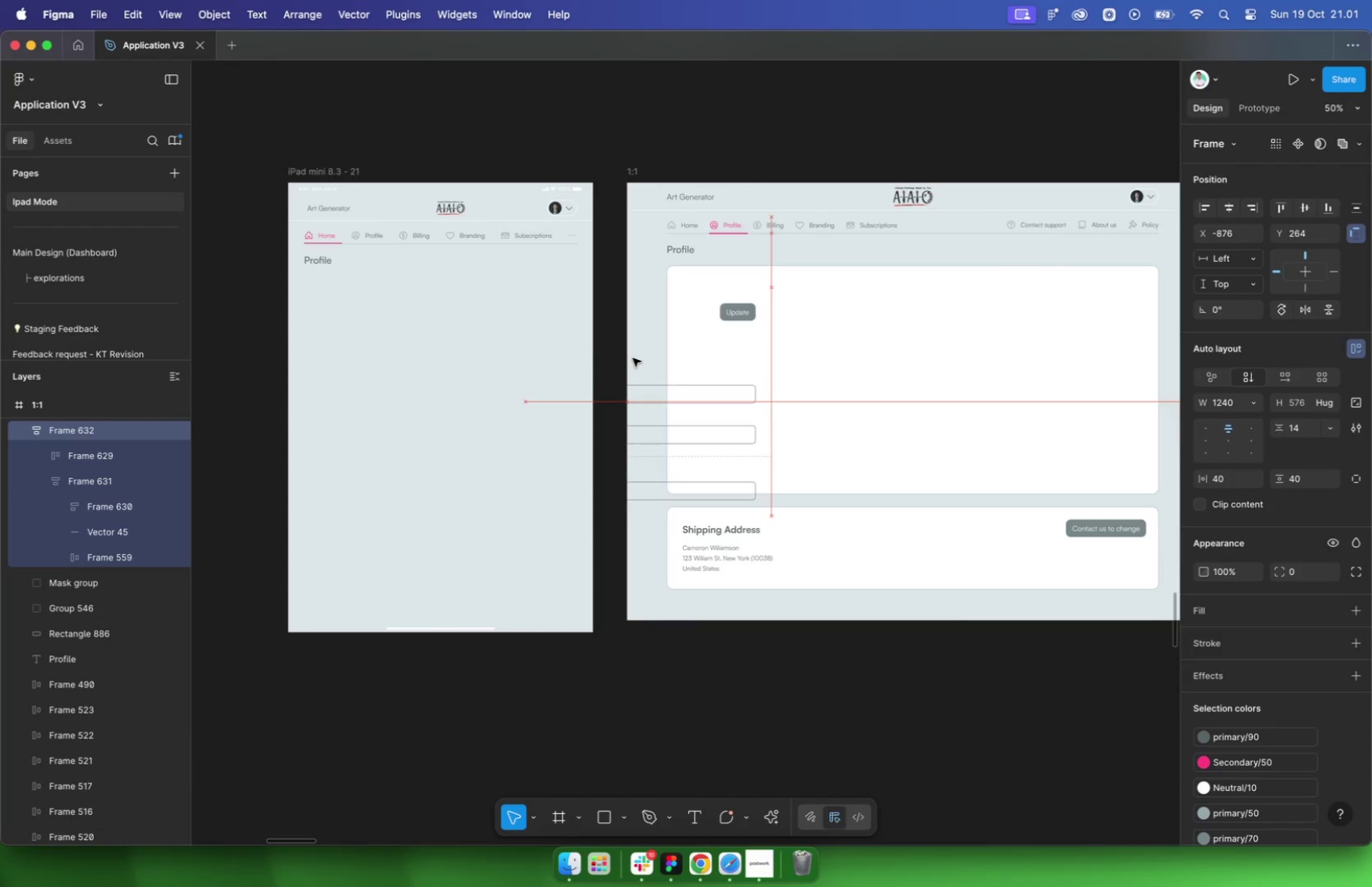 
left_click_drag(start_coordinate=[1022, 336], to_coordinate=[541, 366])
 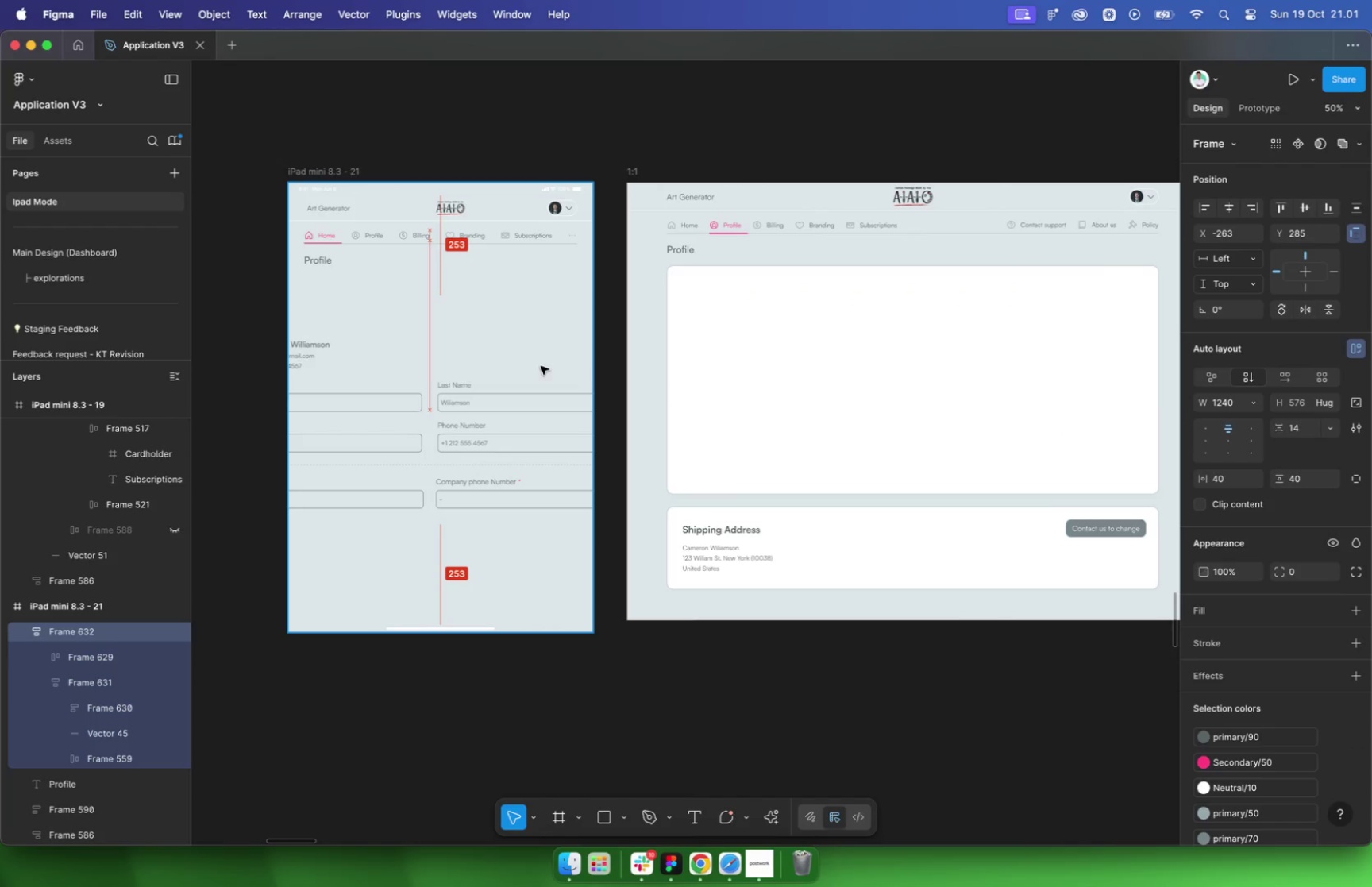 
scroll: coordinate [541, 368], scroll_direction: up, amount: 12.0
 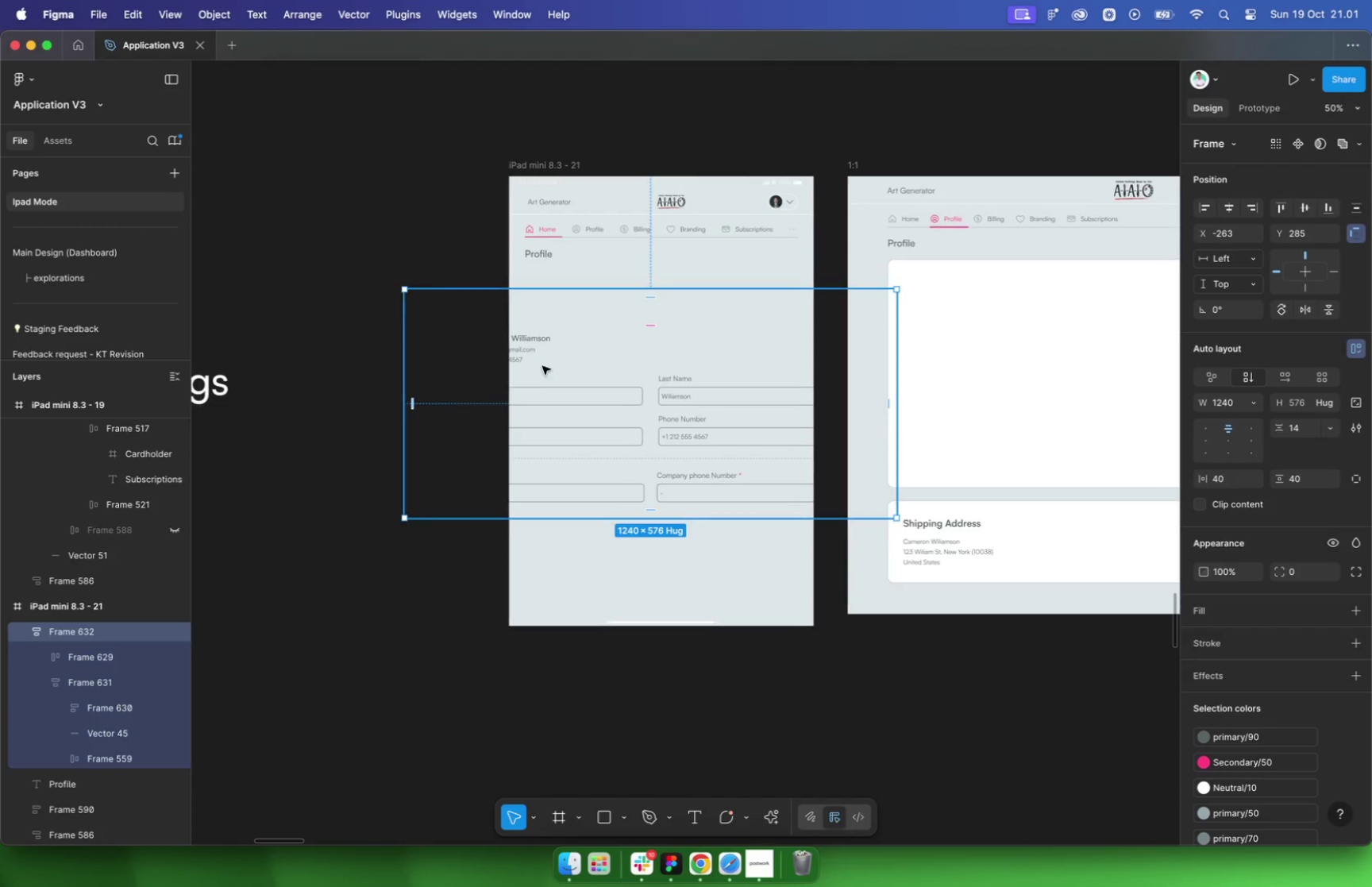 
key(Meta+Z)
 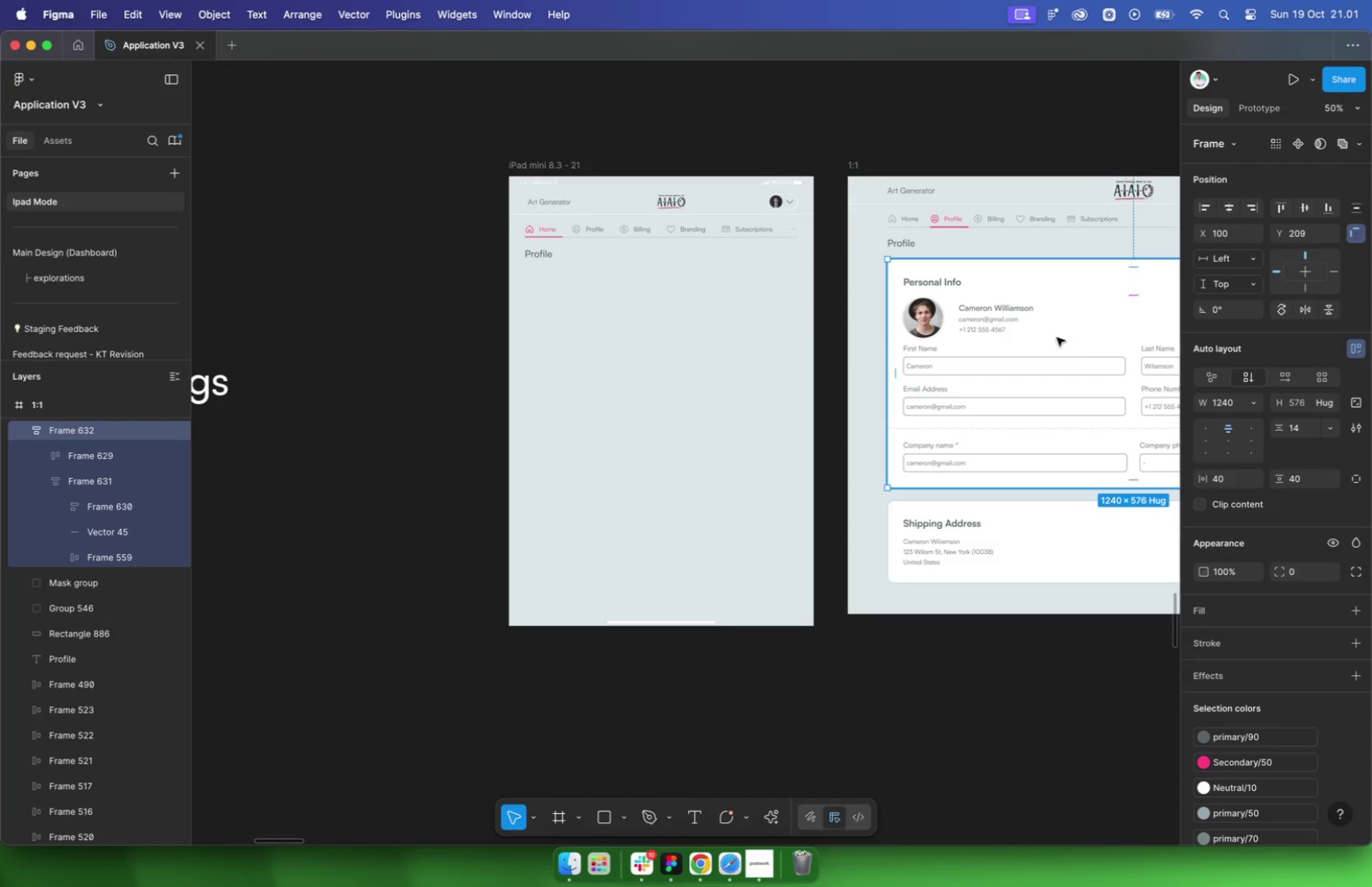 
left_click([866, 329])
 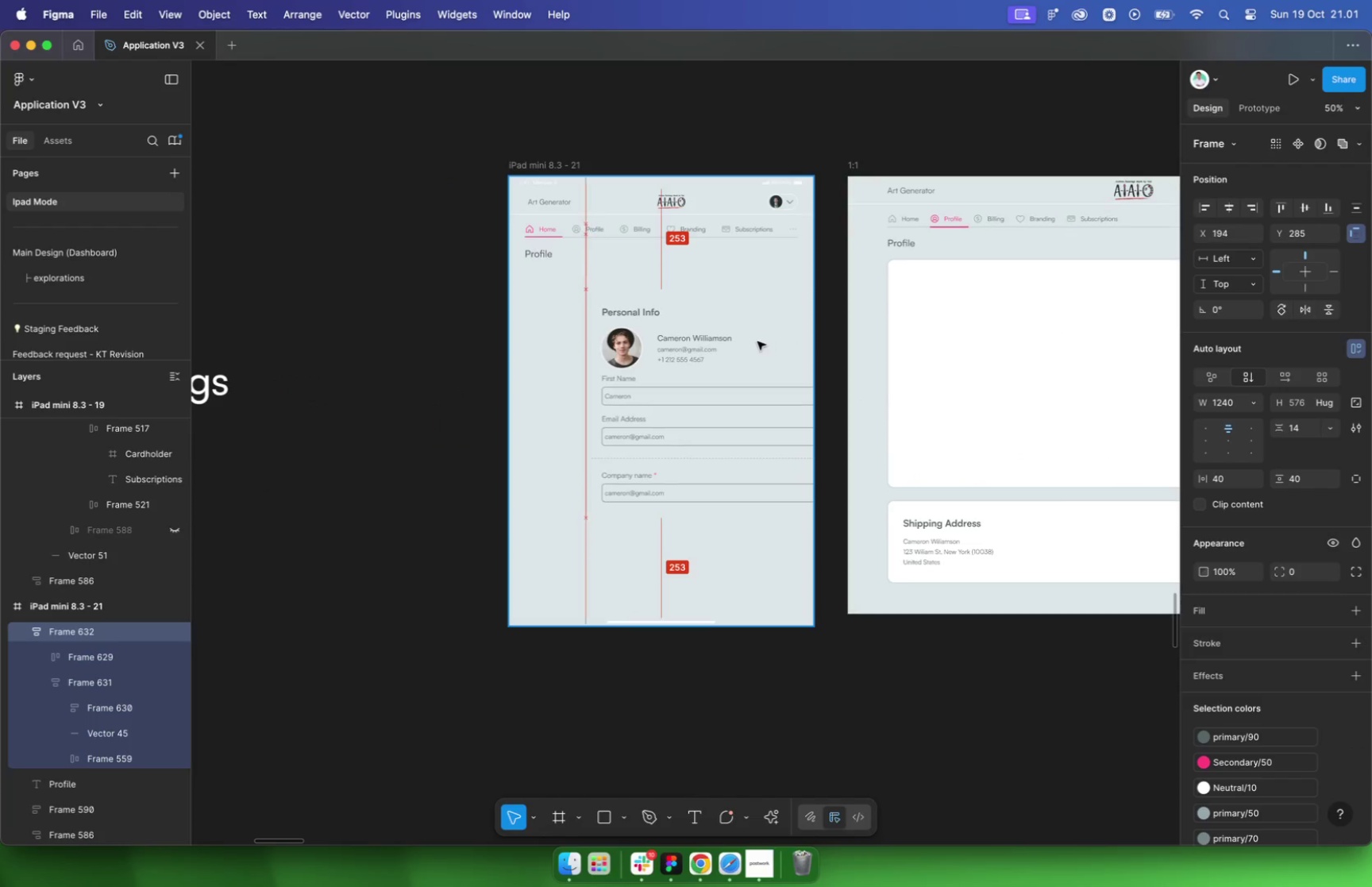 
left_click_drag(start_coordinate=[1061, 307], to_coordinate=[711, 340])
 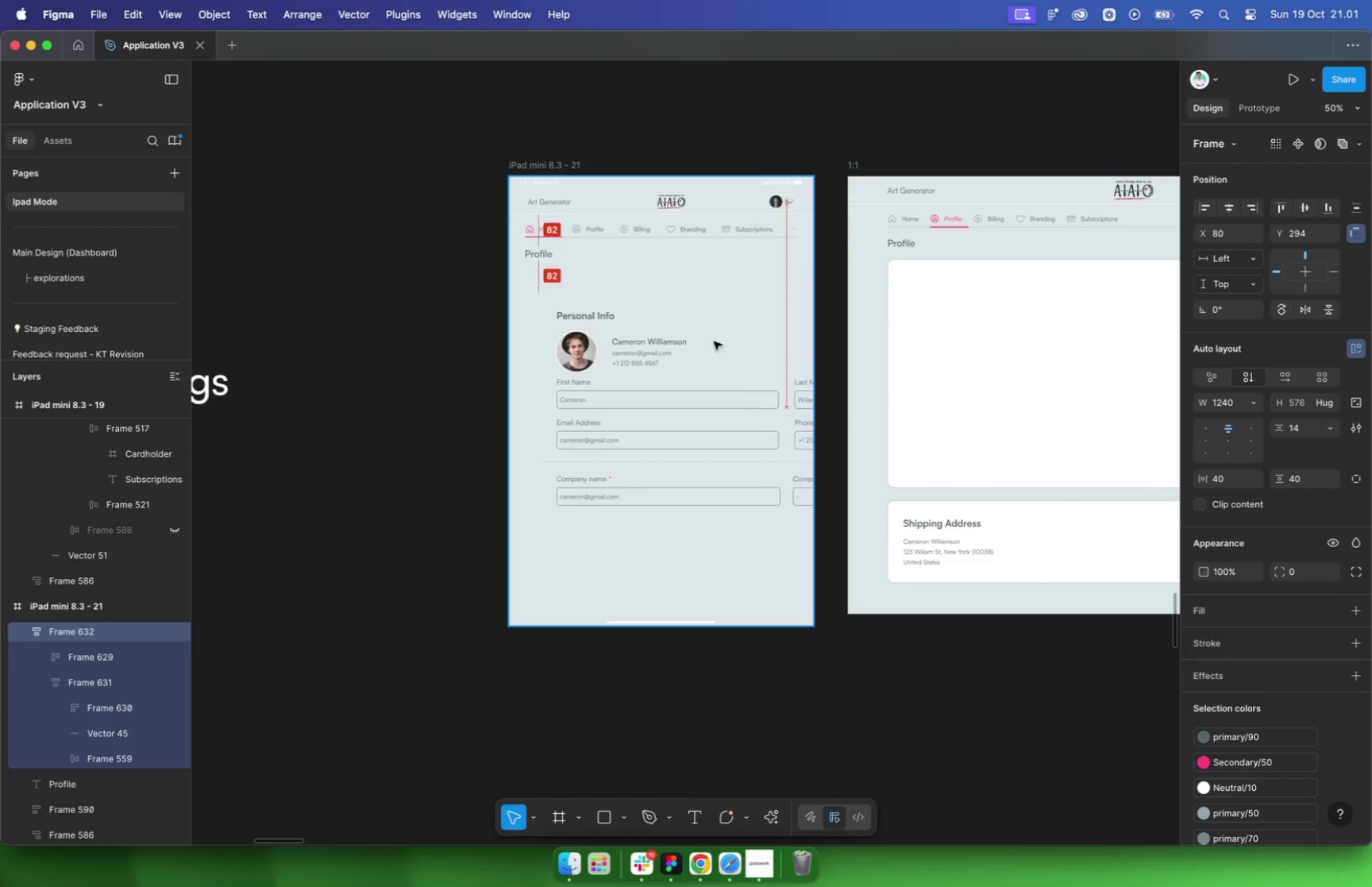 
scroll: coordinate [1050, 367], scroll_direction: down, amount: 5.0
 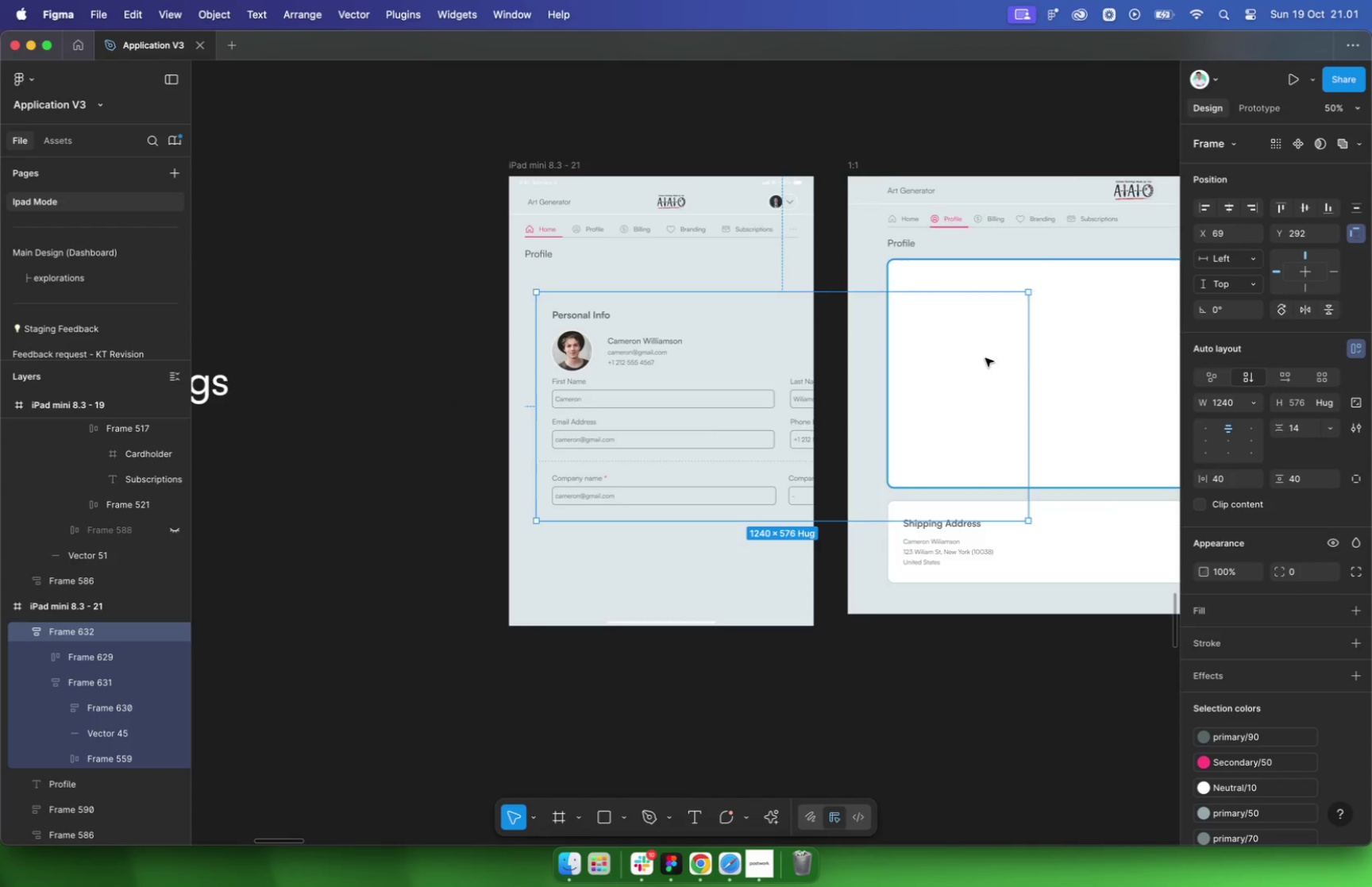 
left_click_drag(start_coordinate=[938, 385], to_coordinate=[708, 384])
 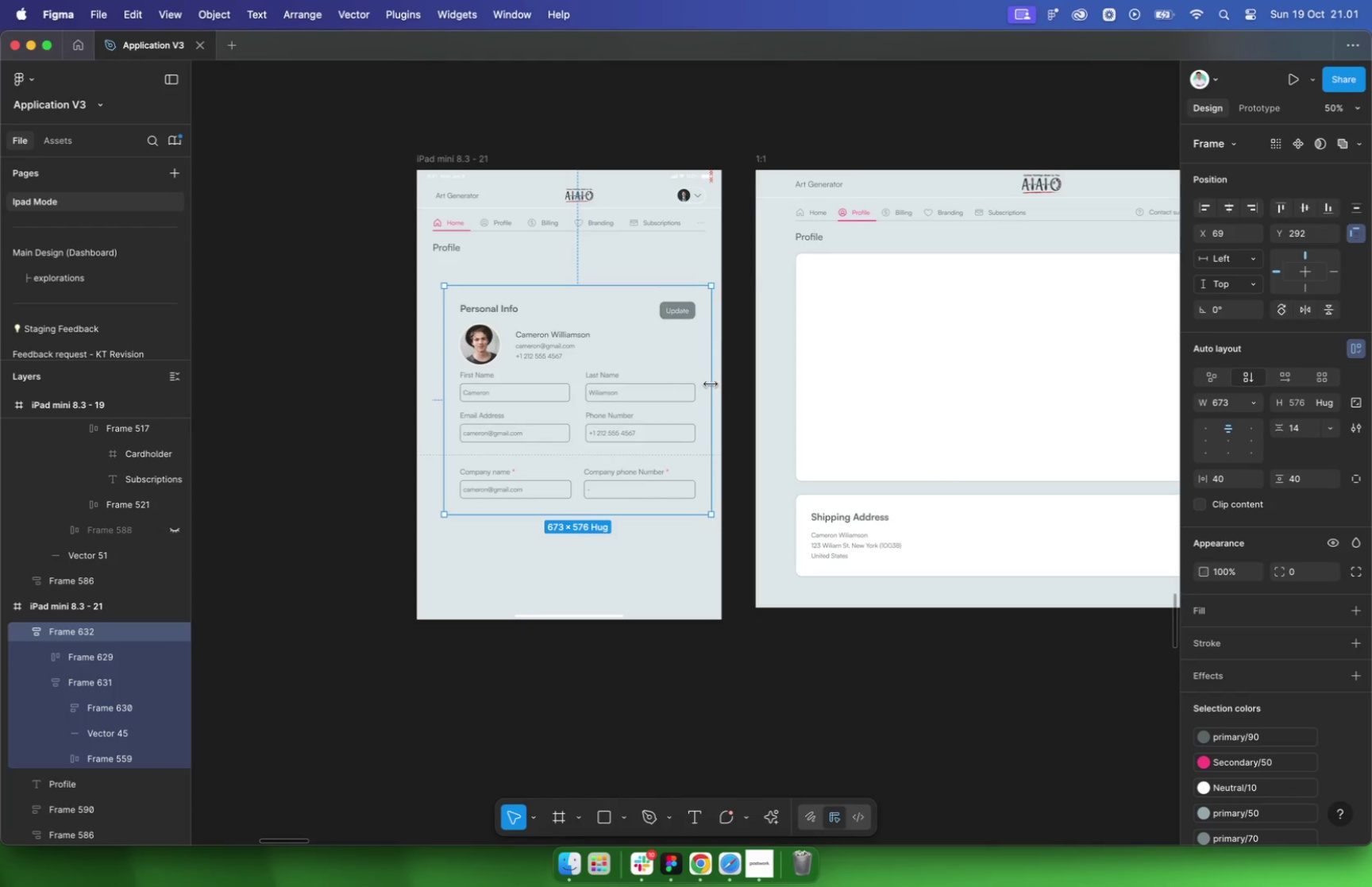 
scroll: coordinate [672, 391], scroll_direction: up, amount: 1.0
 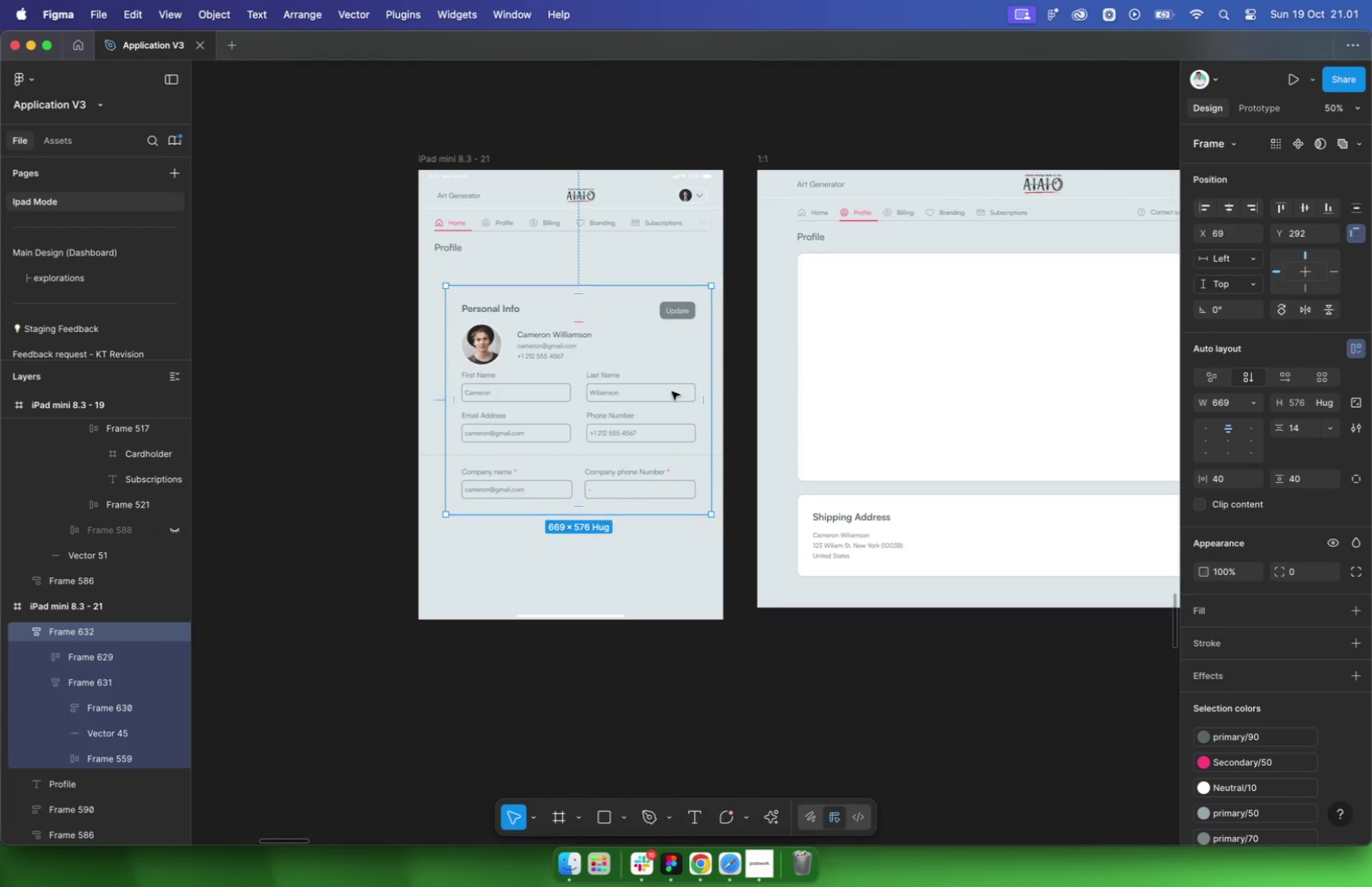 
left_click_drag(start_coordinate=[688, 396], to_coordinate=[679, 377])
 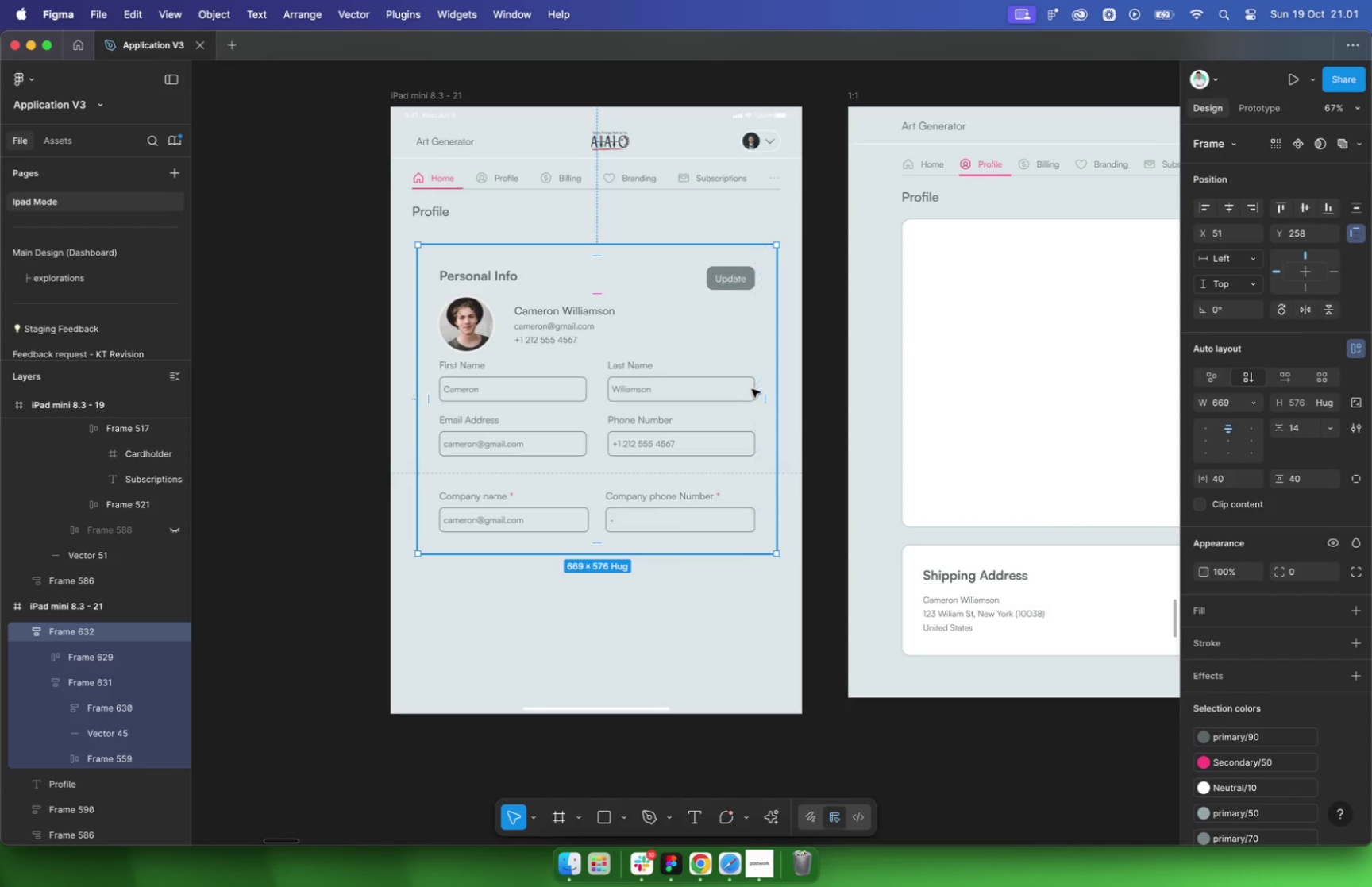 
left_click_drag(start_coordinate=[708, 353], to_coordinate=[703, 345])
 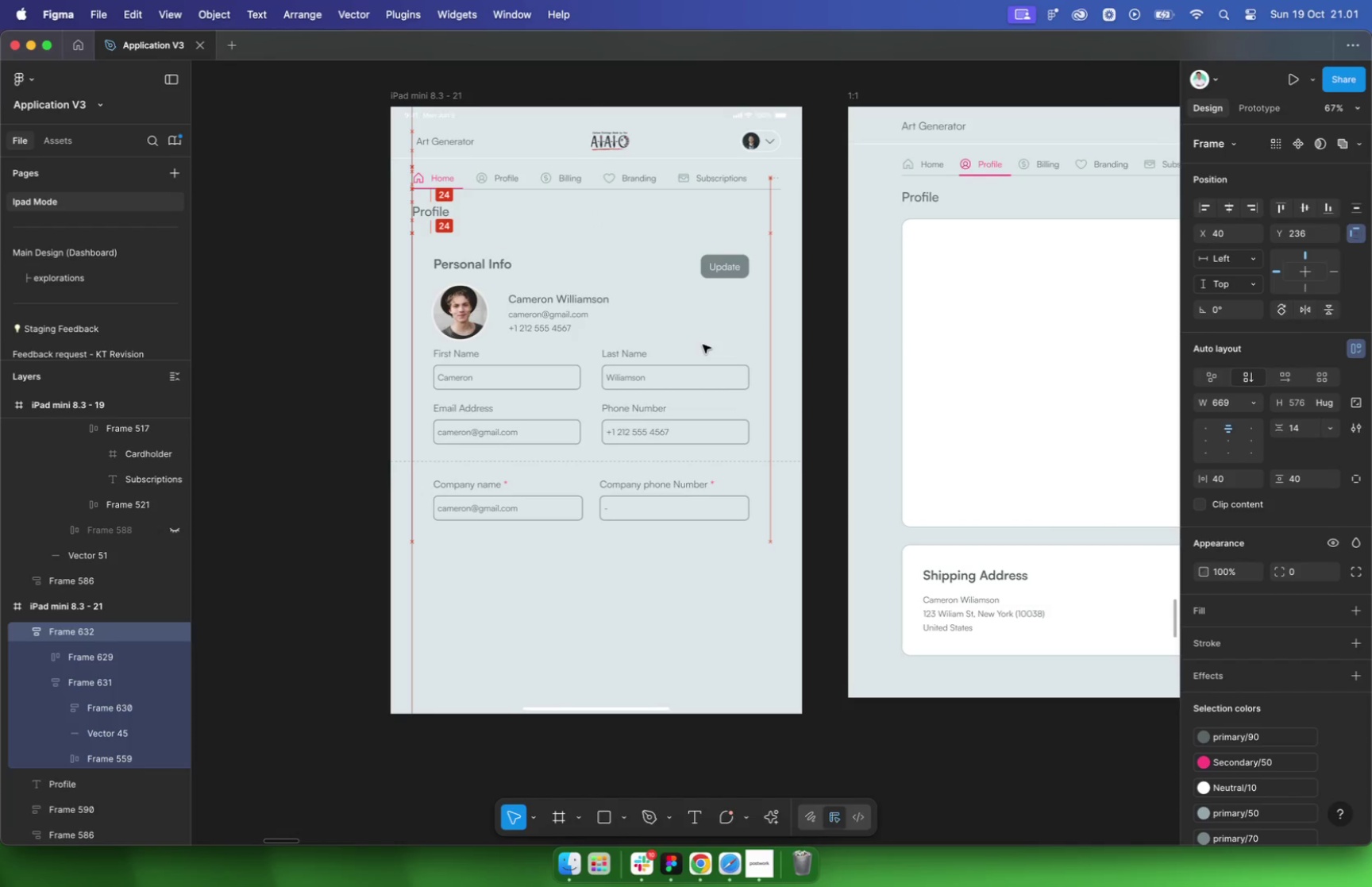 
key(Control+G)
 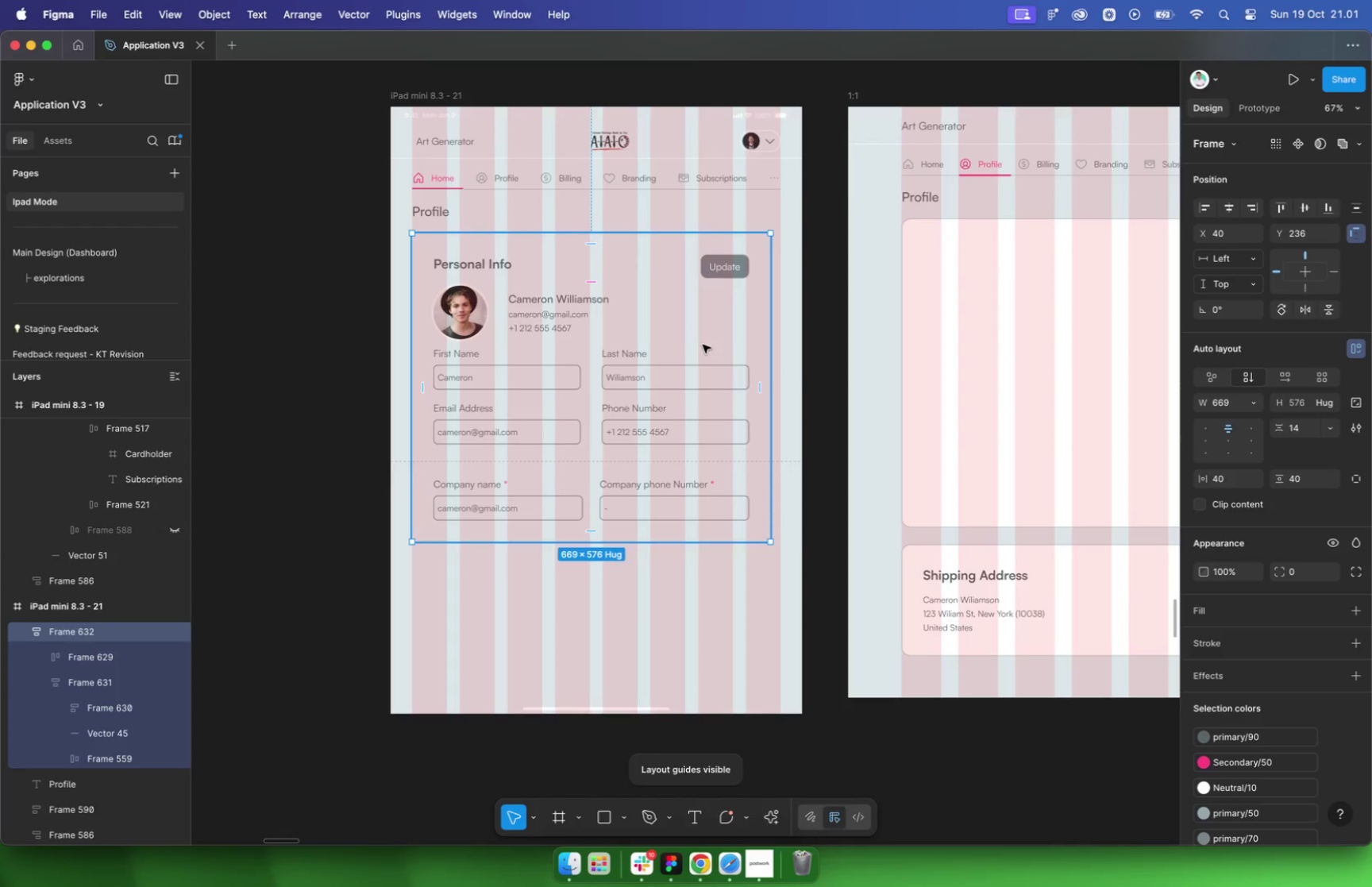 
left_click_drag(start_coordinate=[766, 358], to_coordinate=[781, 359])
 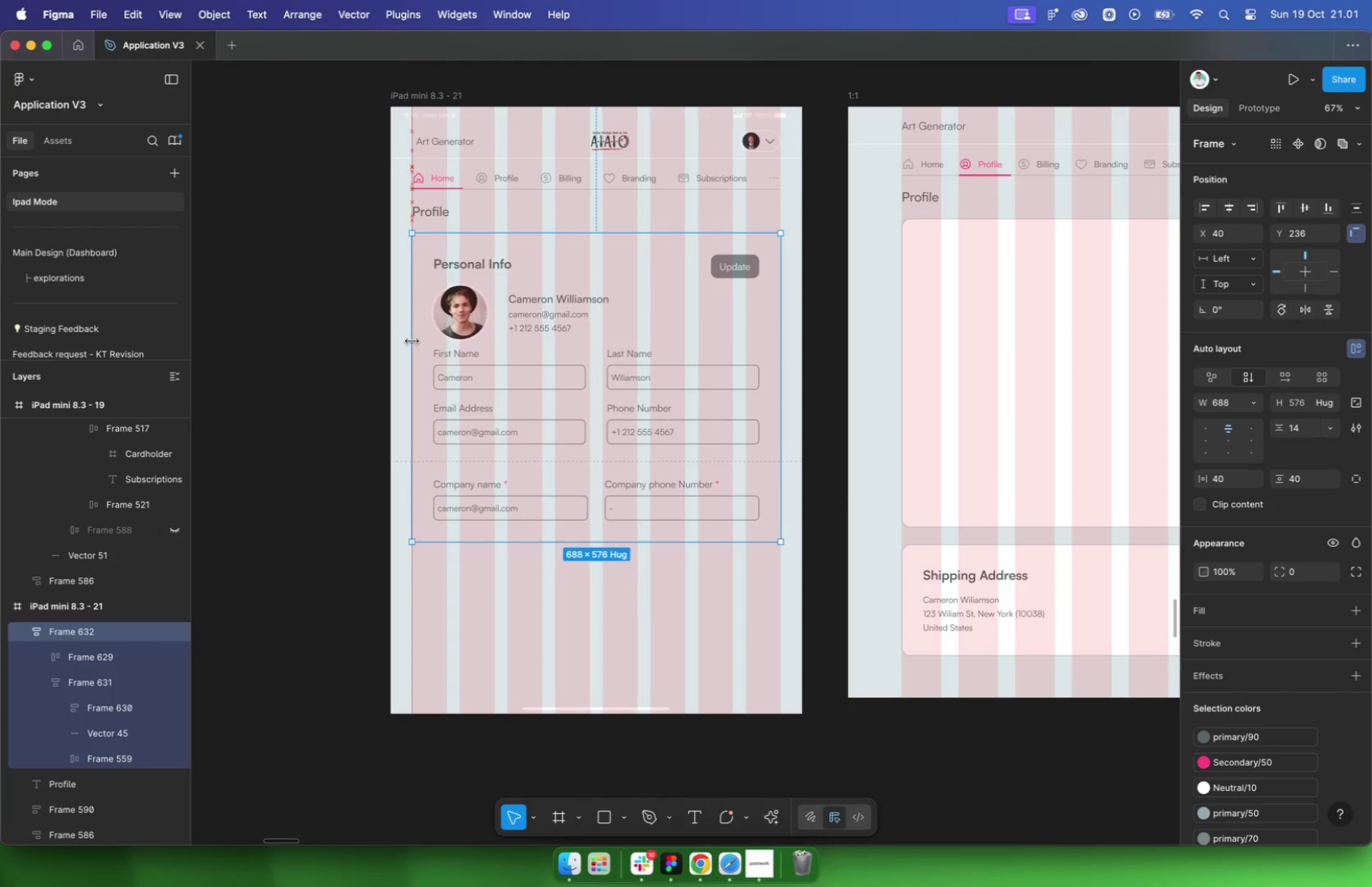 
wait(6.05)
 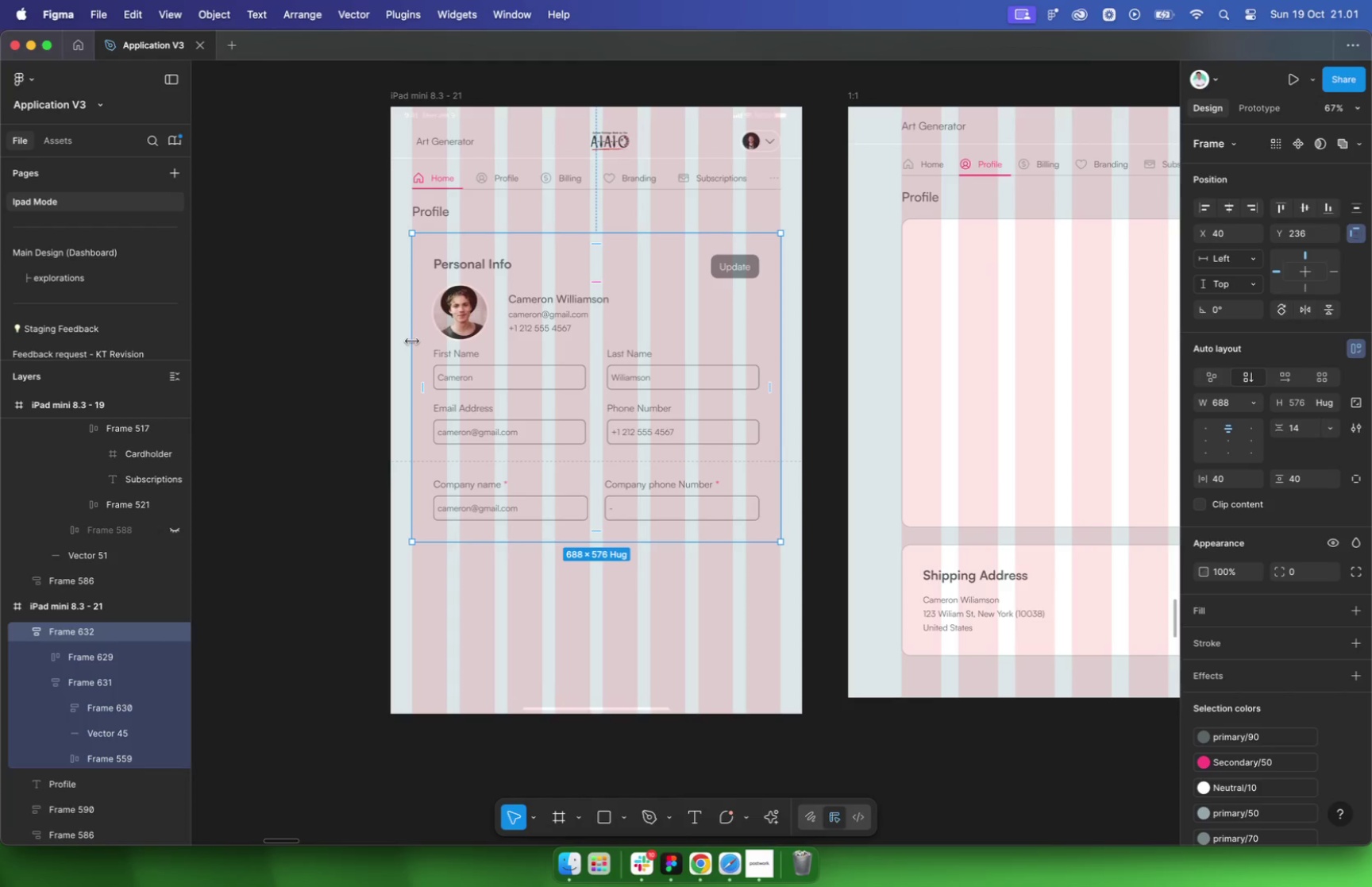 
key(Alt+ArrowLeft)
 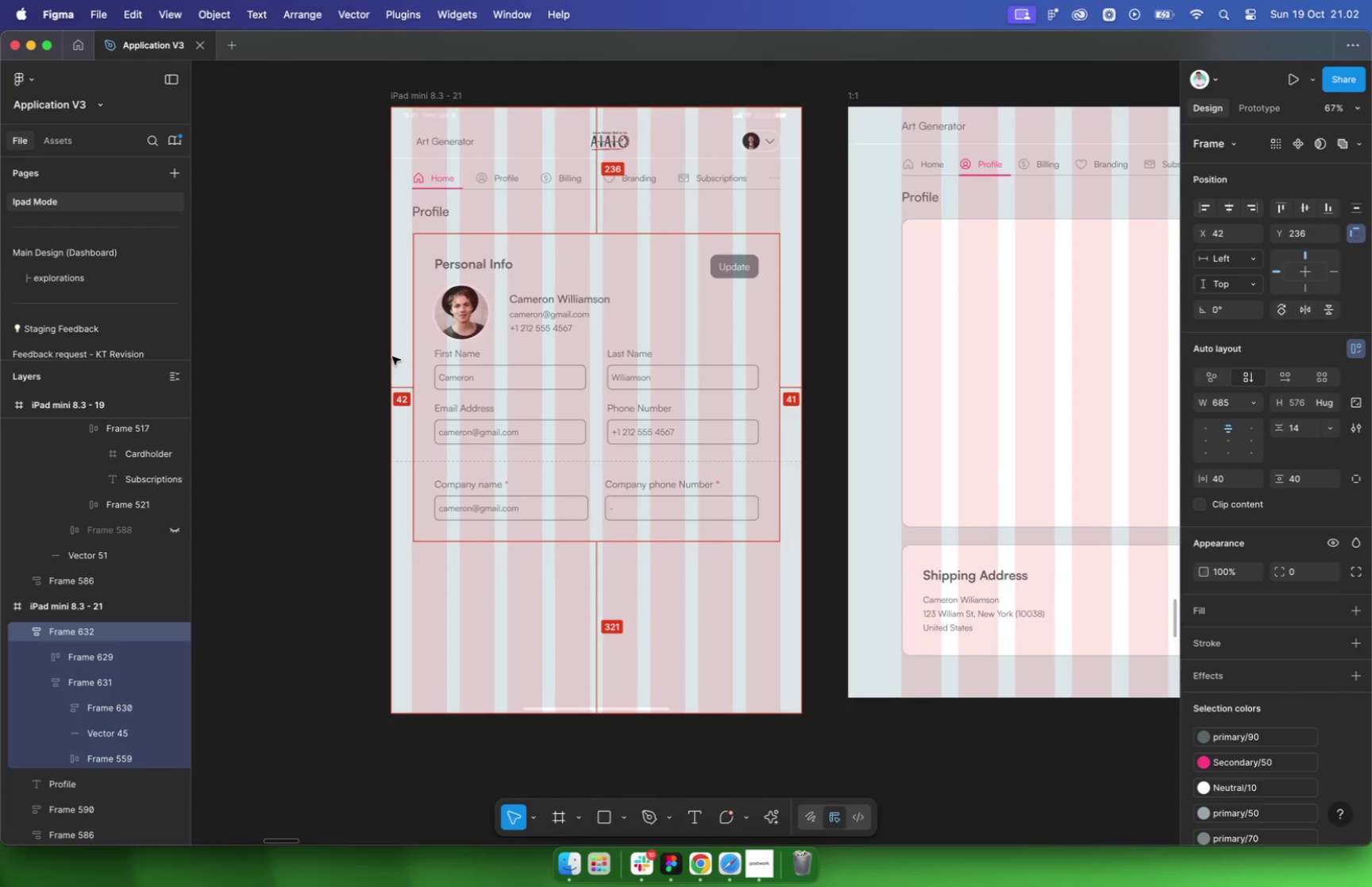 
key(Alt+ArrowLeft)
 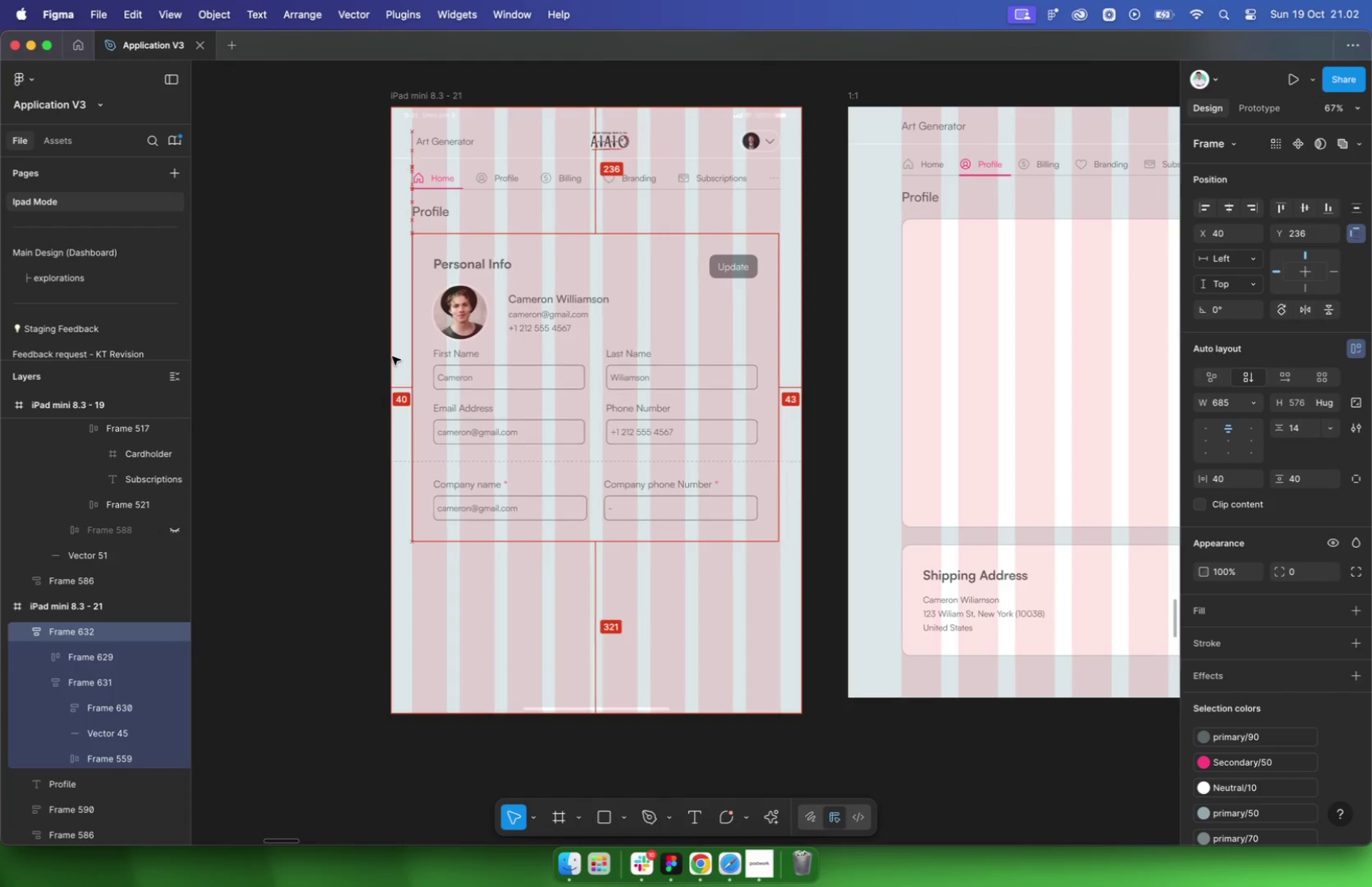 
key(Alt+ArrowLeft)
 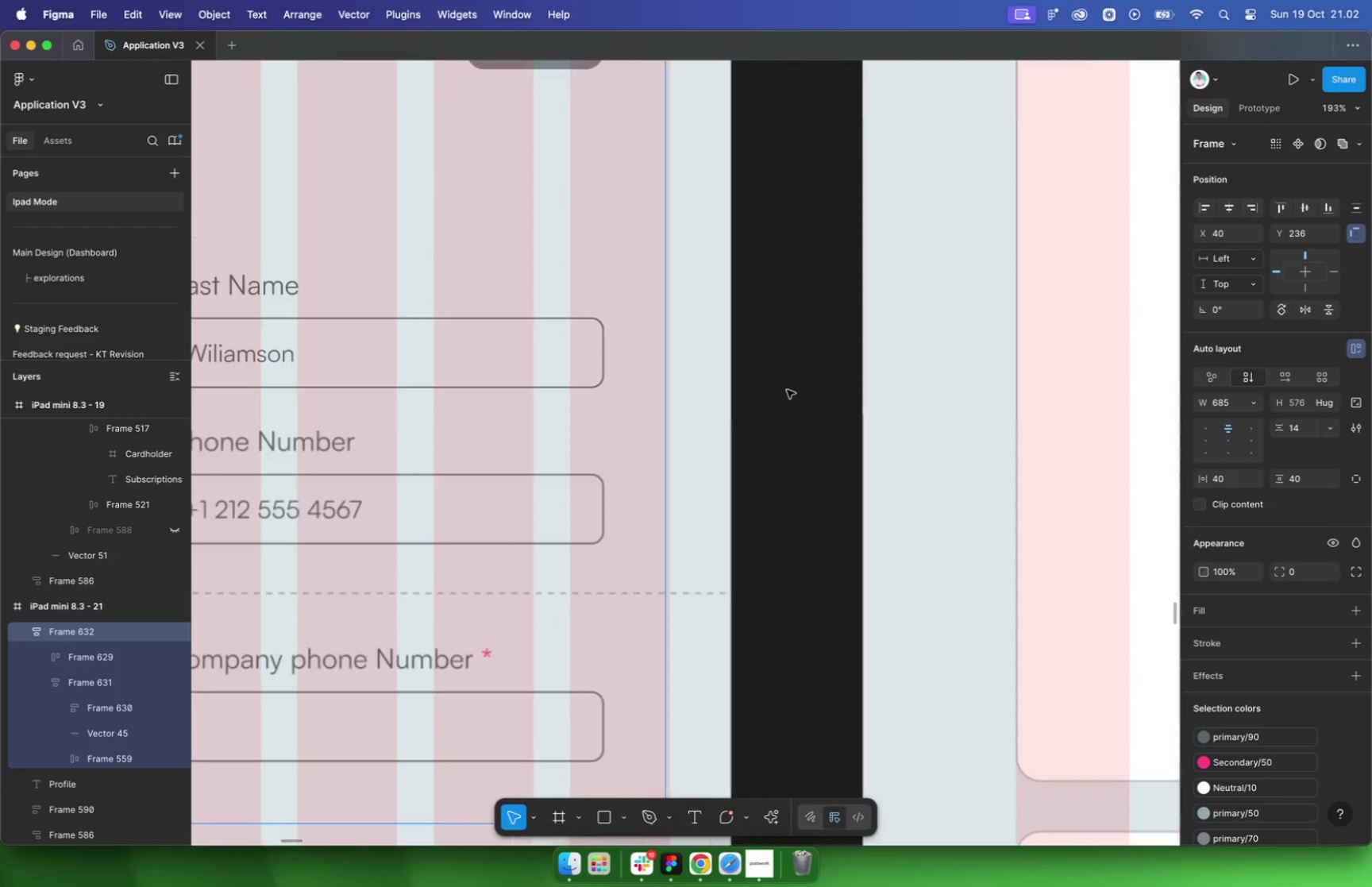 
left_click_drag(start_coordinate=[595, 400], to_coordinate=[608, 402])
 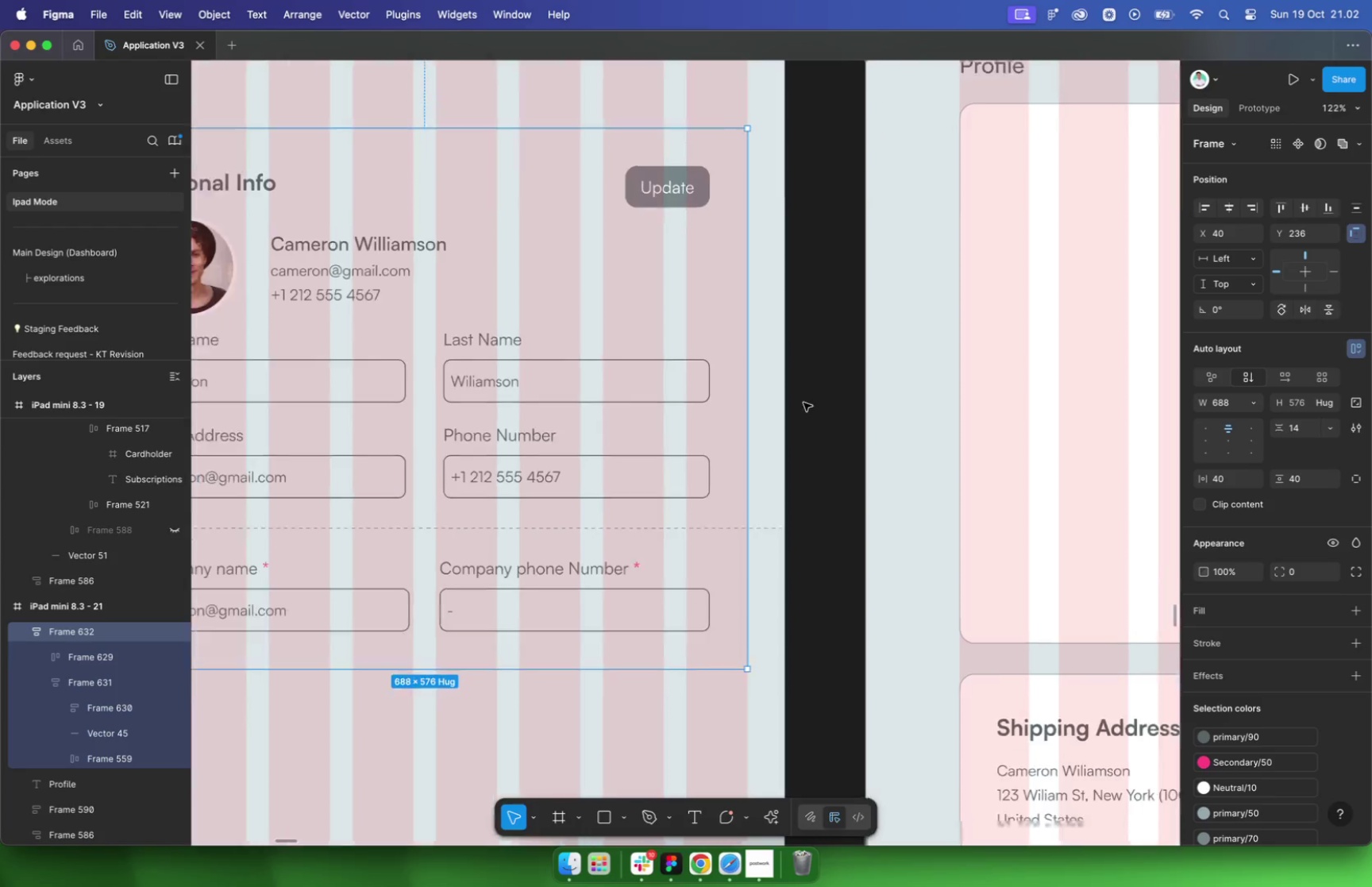 
double_click([987, 369])
 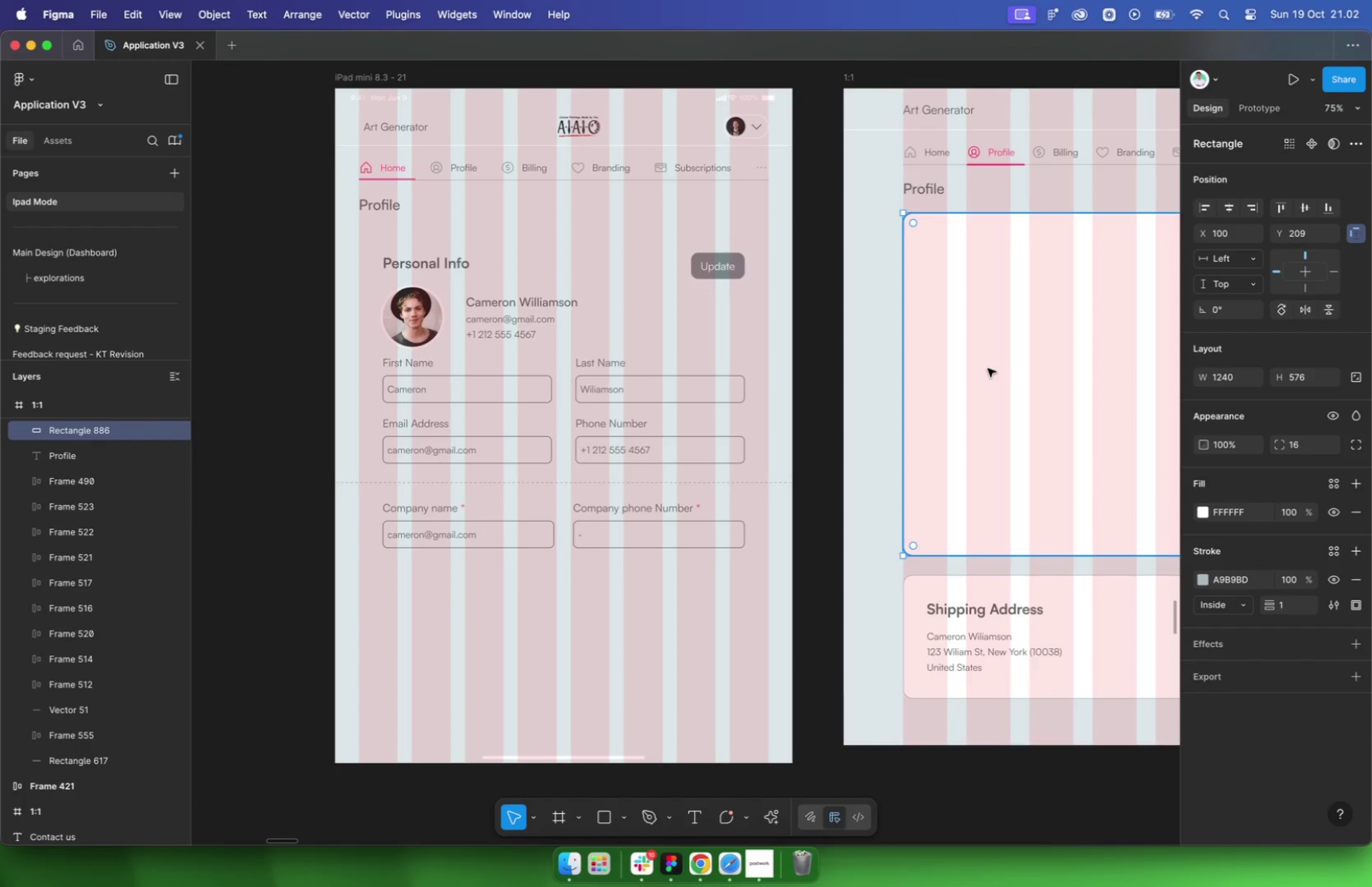 
key(Alt+Meta+C)
 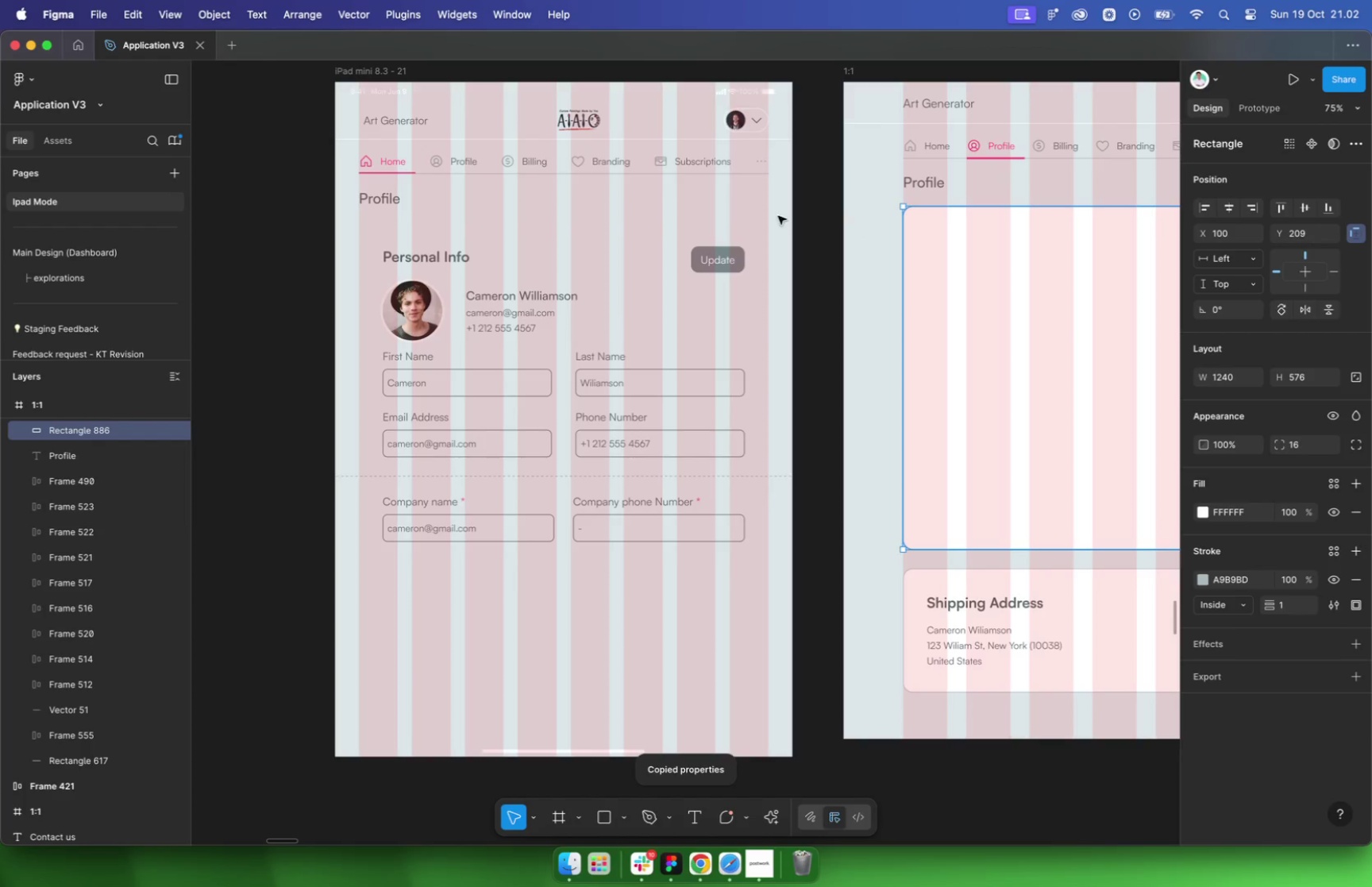 
scroll: coordinate [988, 368], scroll_direction: down, amount: 1.0
 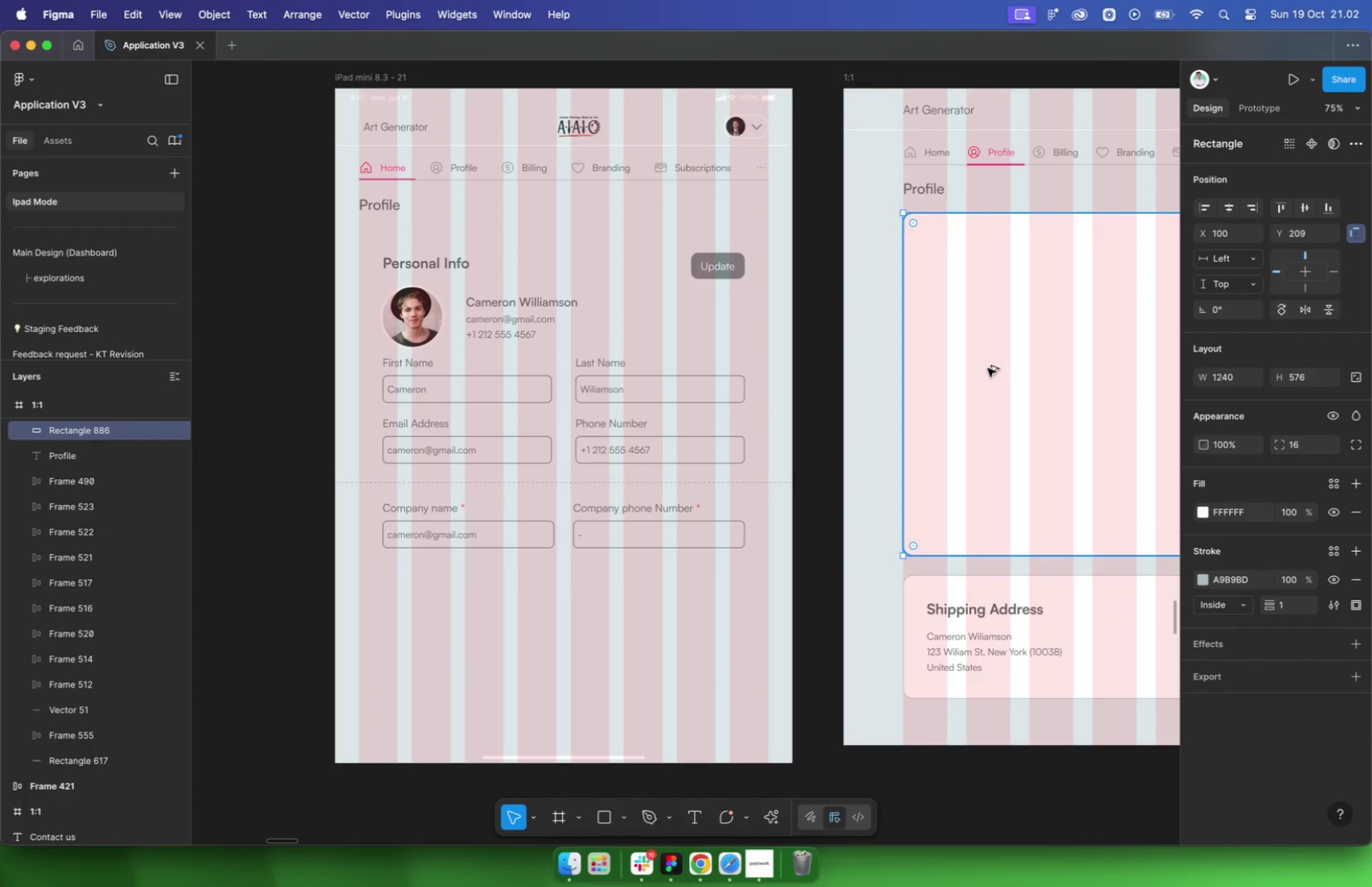 
key(Alt+Meta+V)
 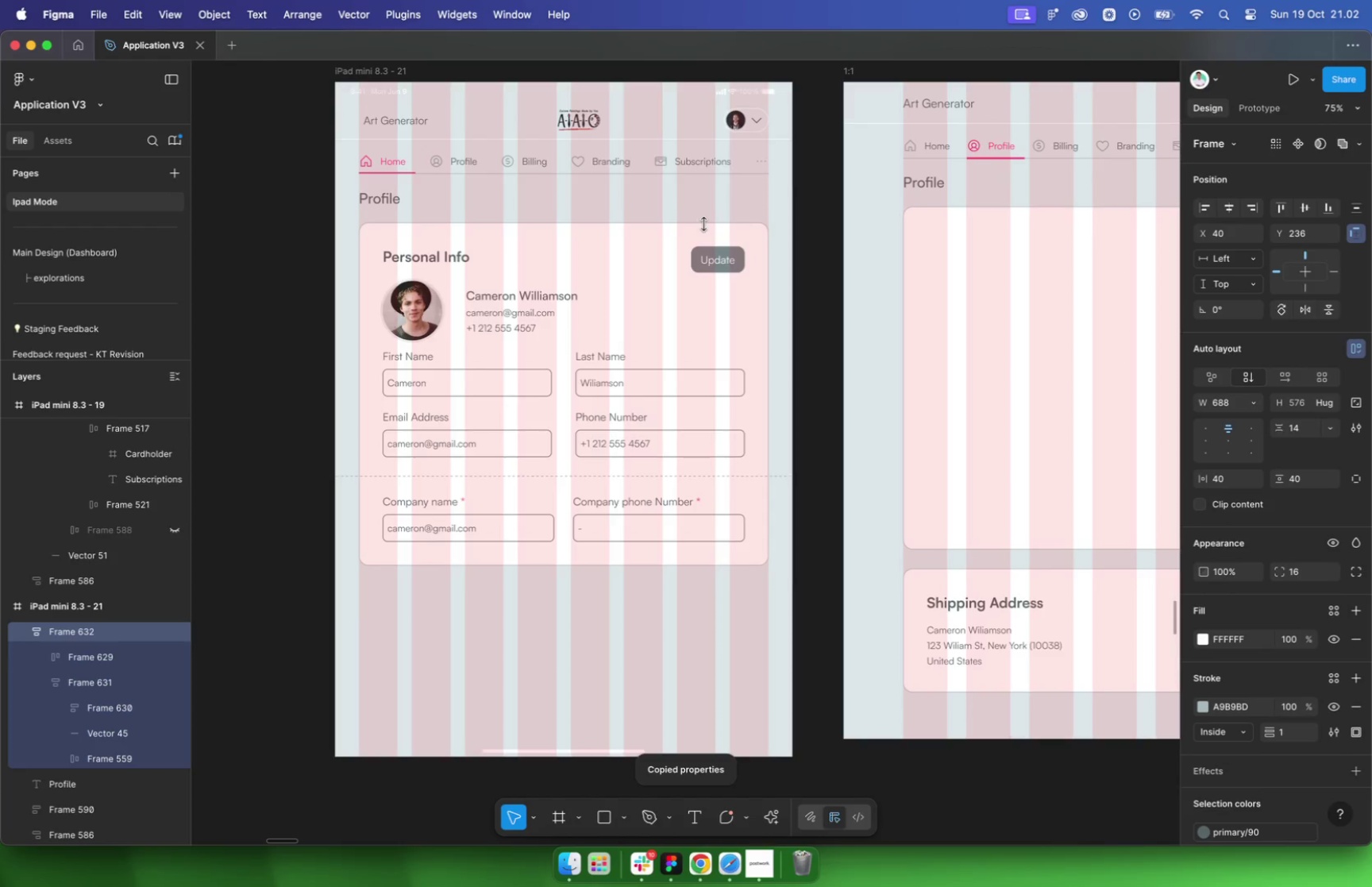 
scroll: coordinate [884, 312], scroll_direction: down, amount: 1.0
 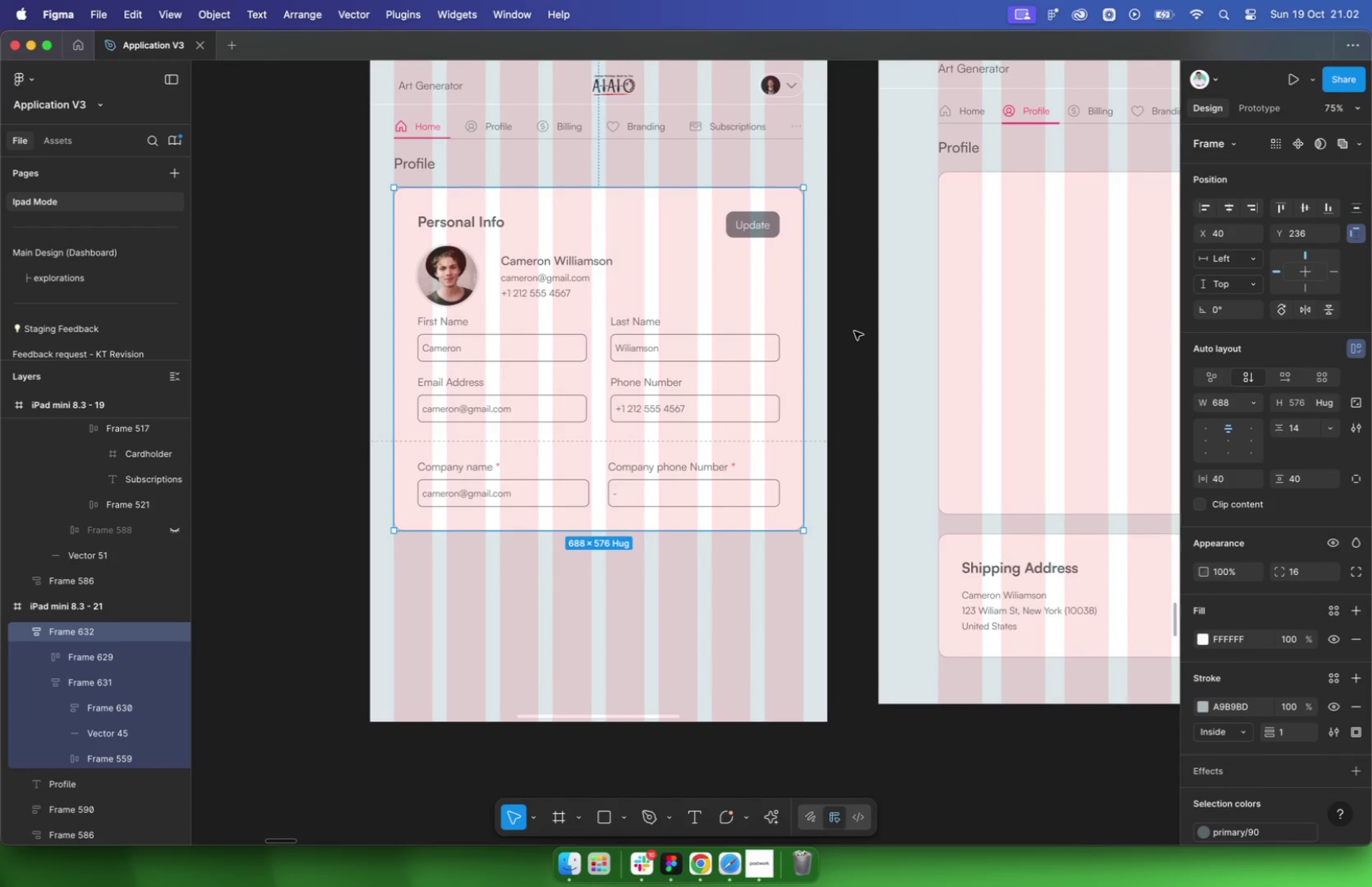 
left_click([854, 331])
 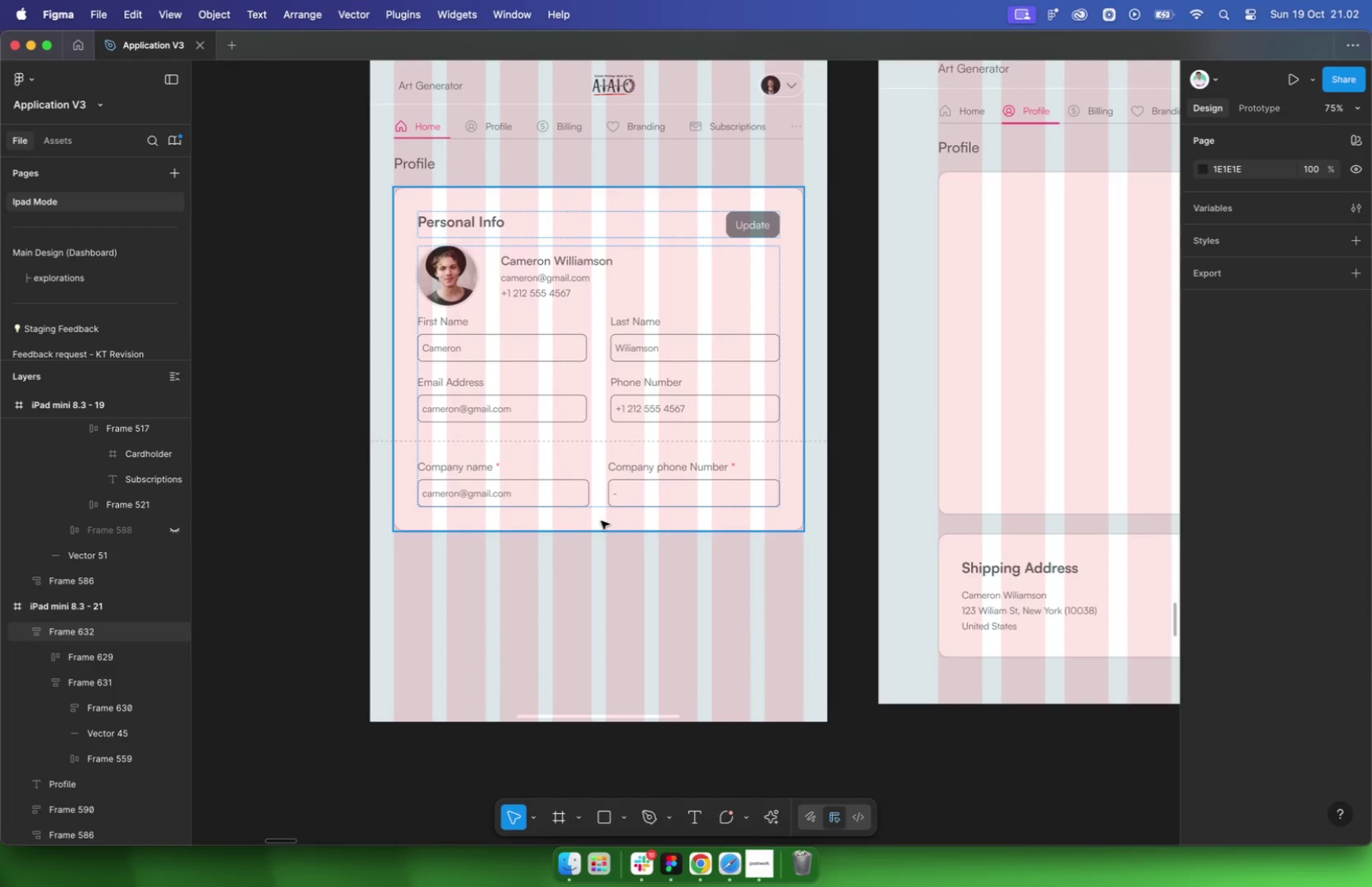 
left_click([601, 520])
 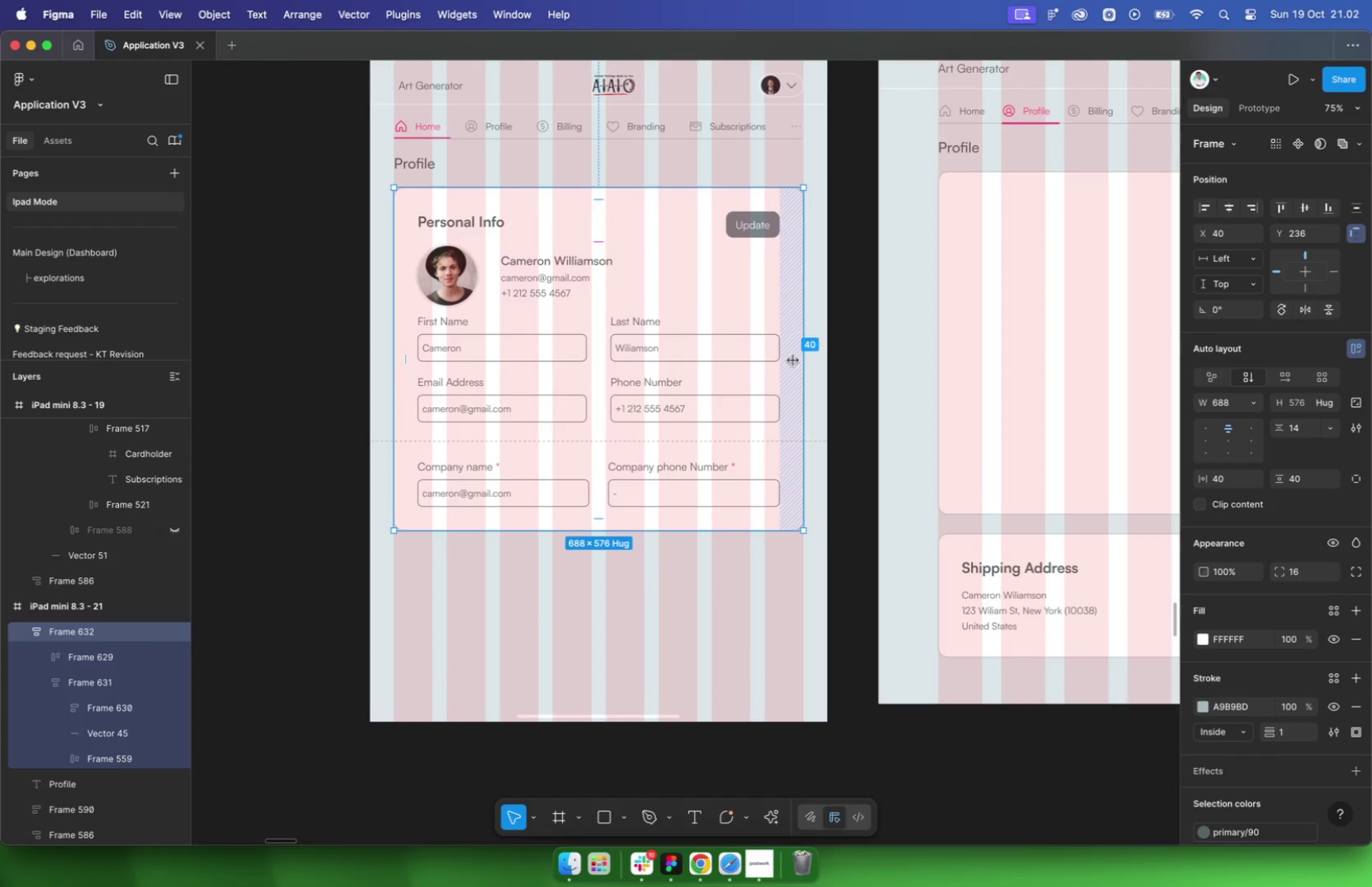 
left_click([835, 342])
 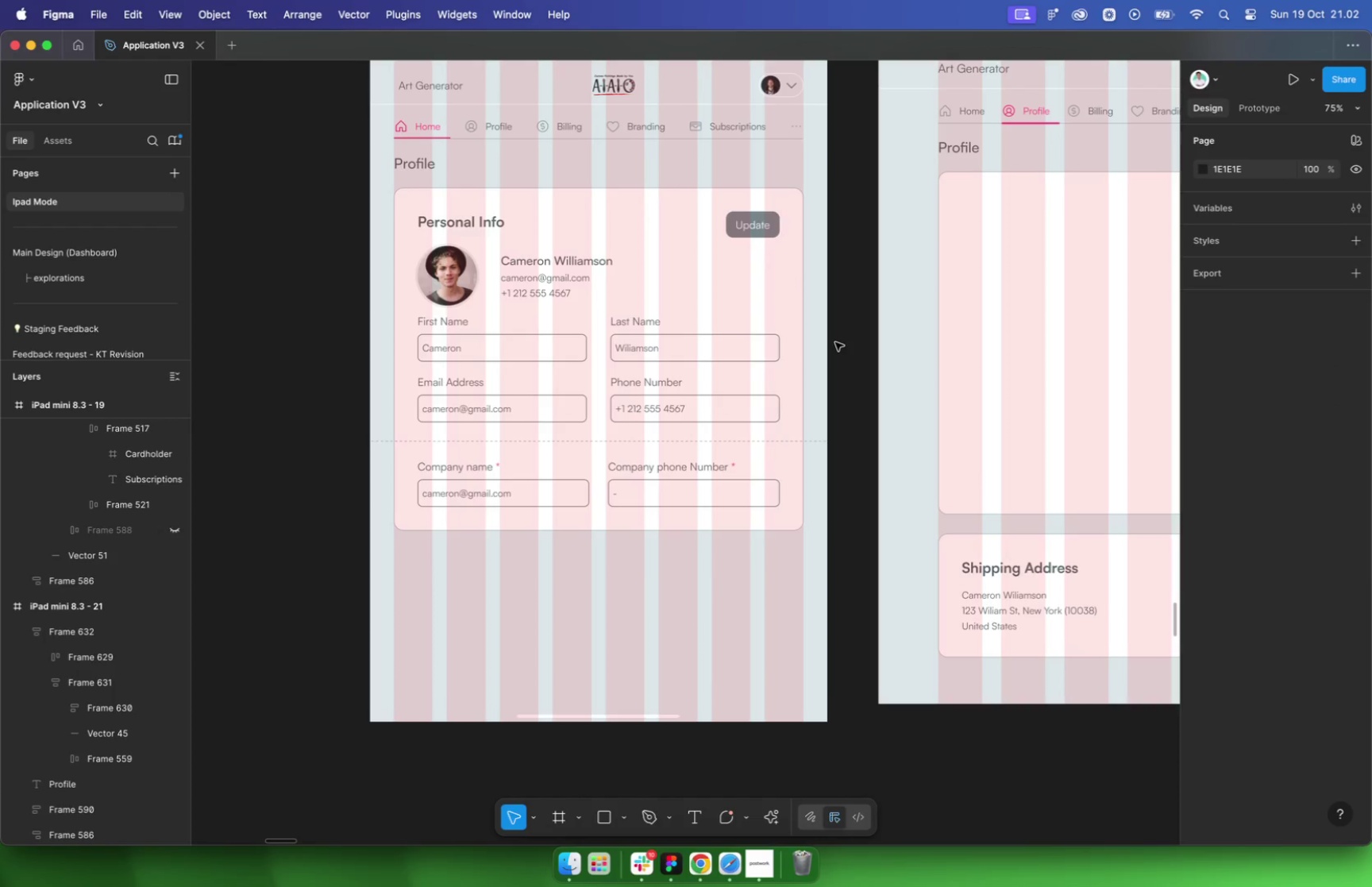 
left_click([835, 342])
 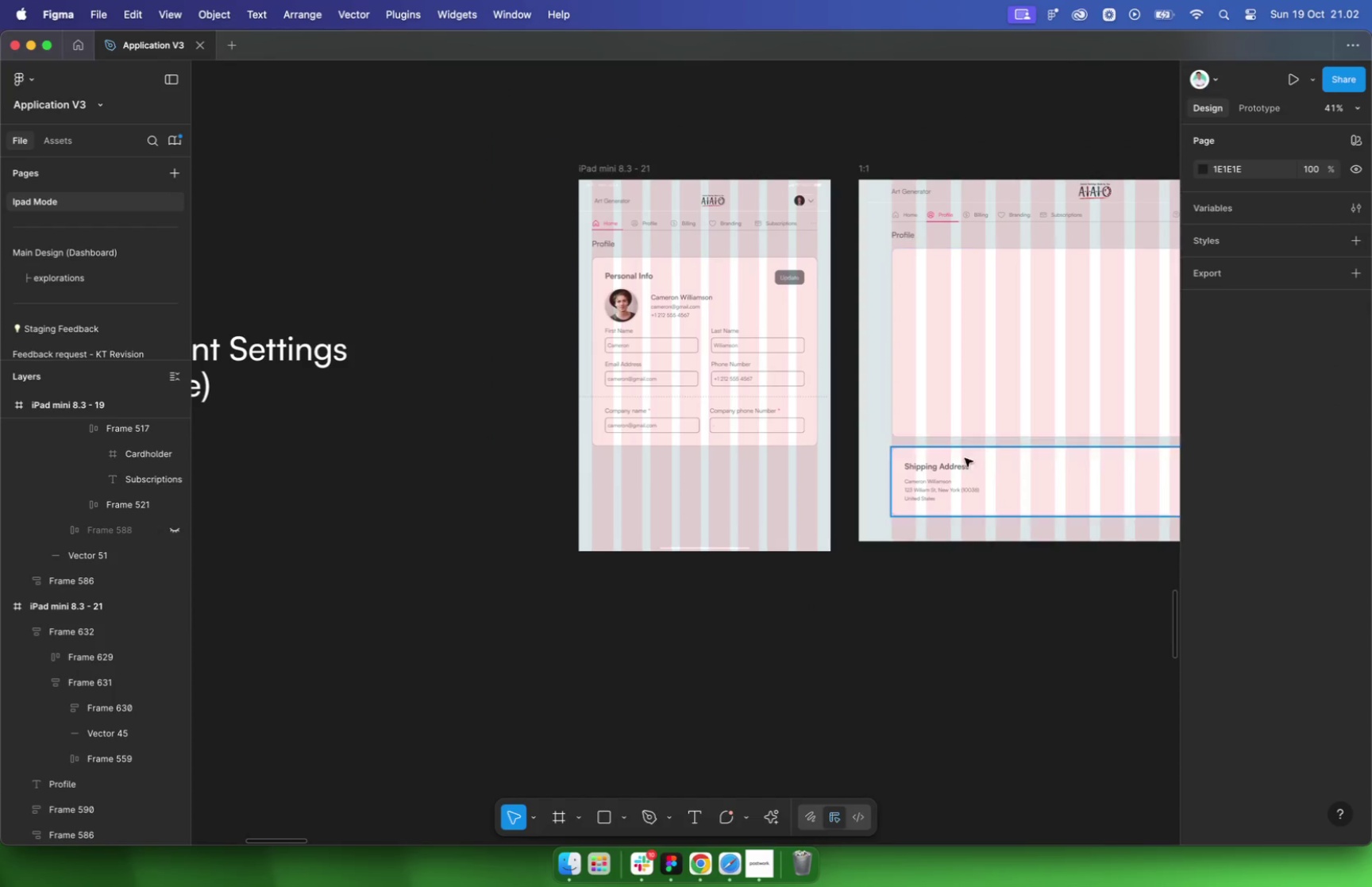 
left_click([1003, 491])
 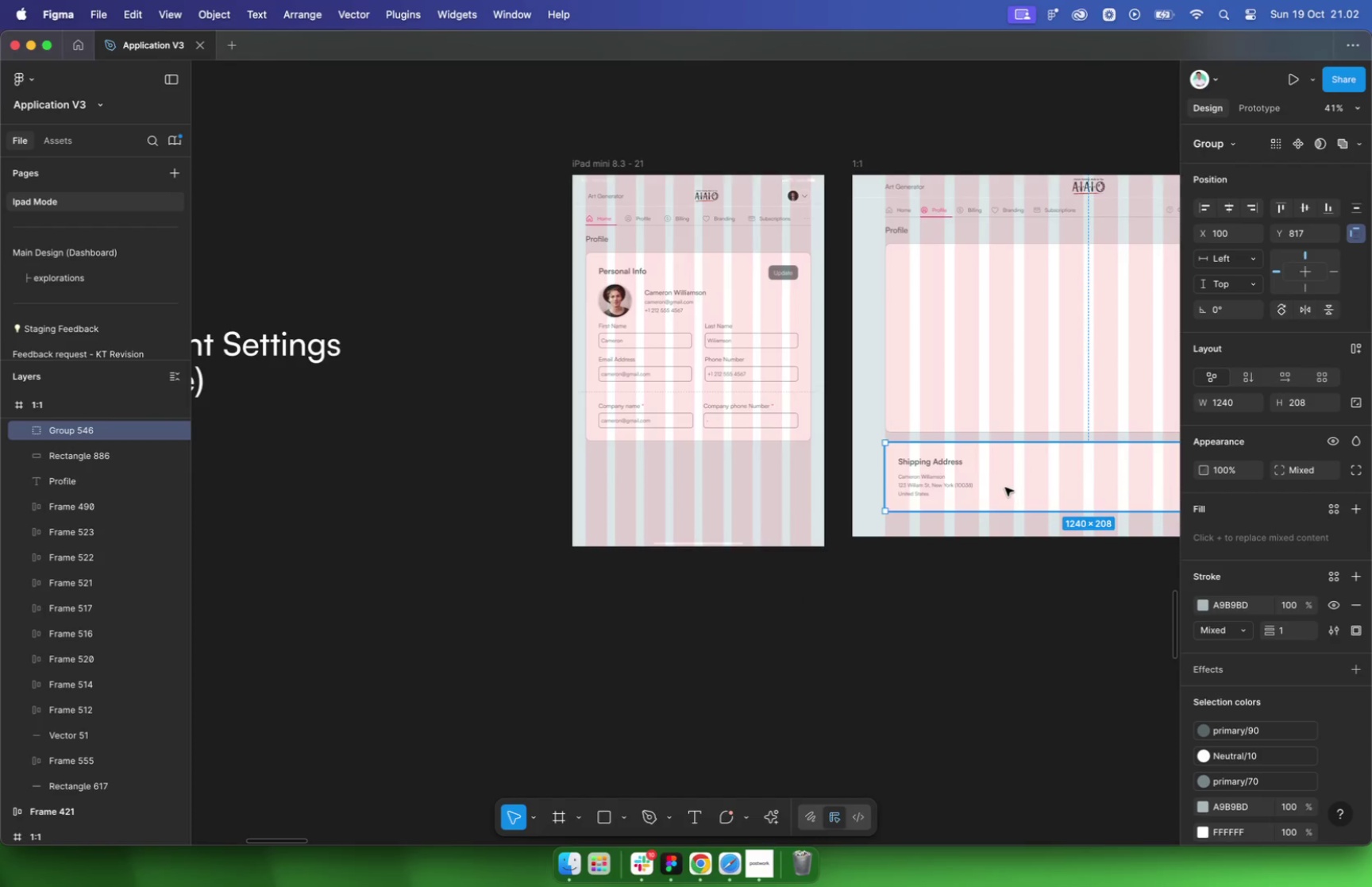 
scroll: coordinate [1008, 484], scroll_direction: down, amount: 8.0
 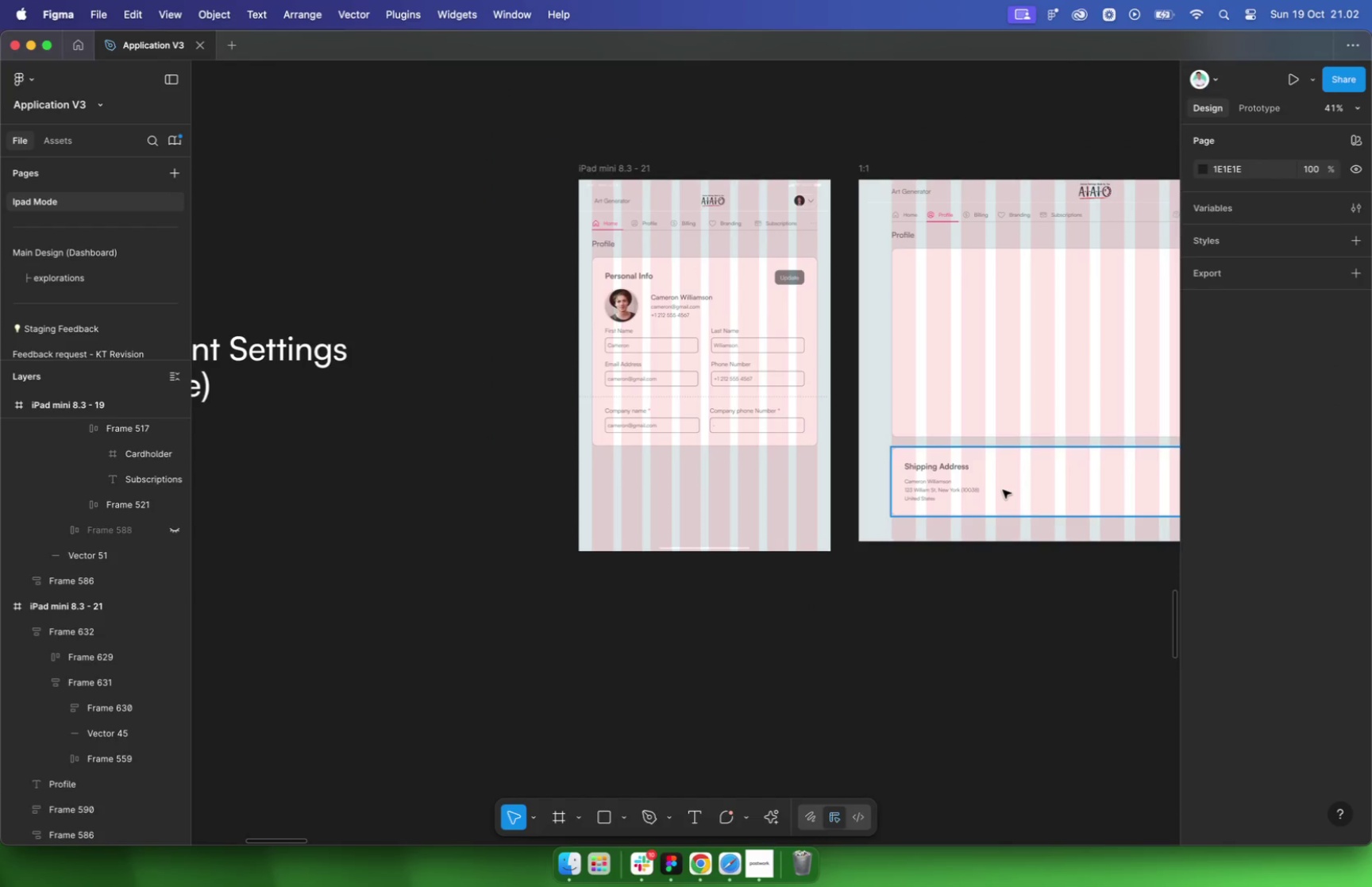 
left_click_drag(start_coordinate=[1008, 482], to_coordinate=[892, 480])
 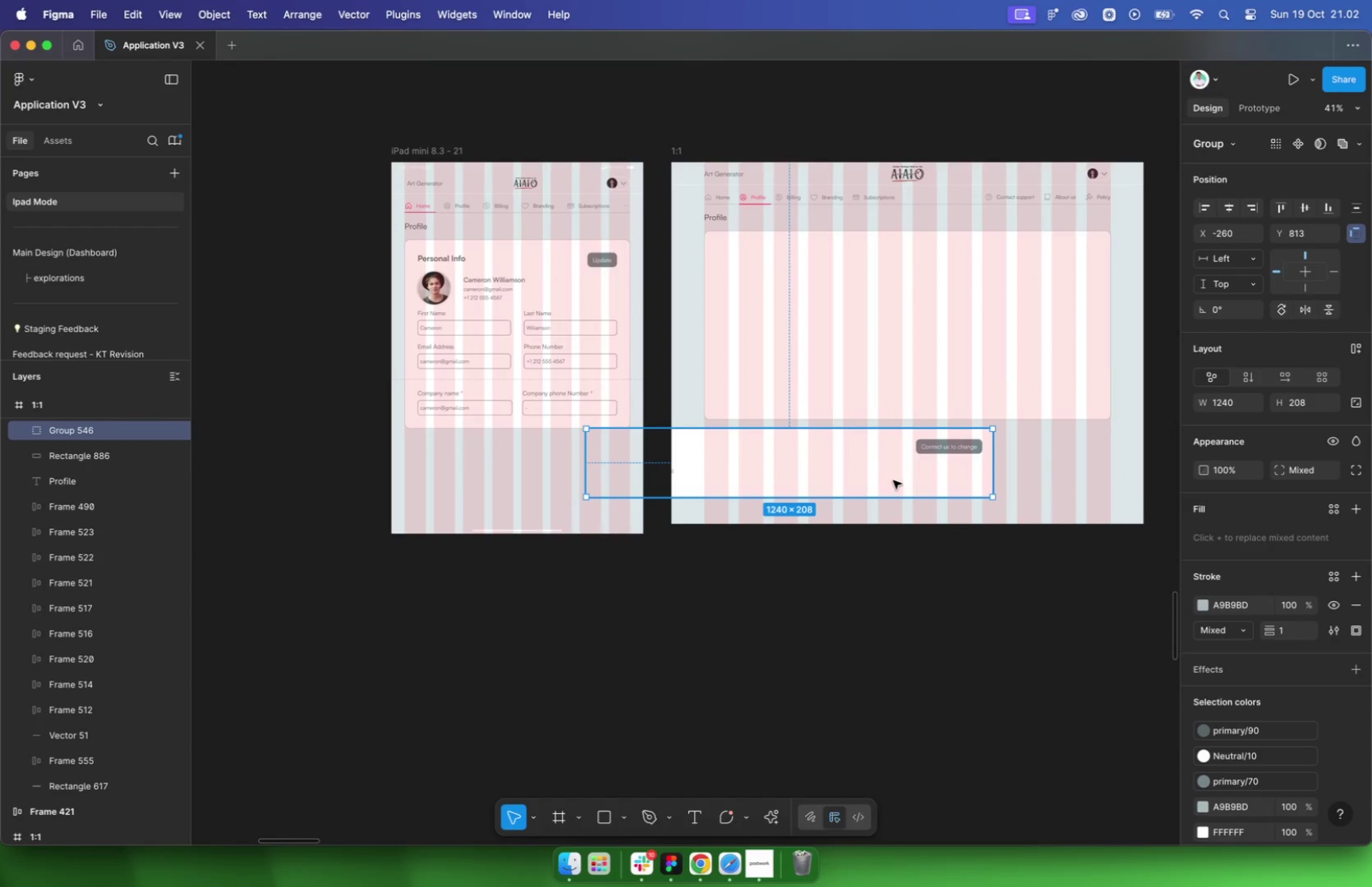 
key(Meta+CommandLeft)
 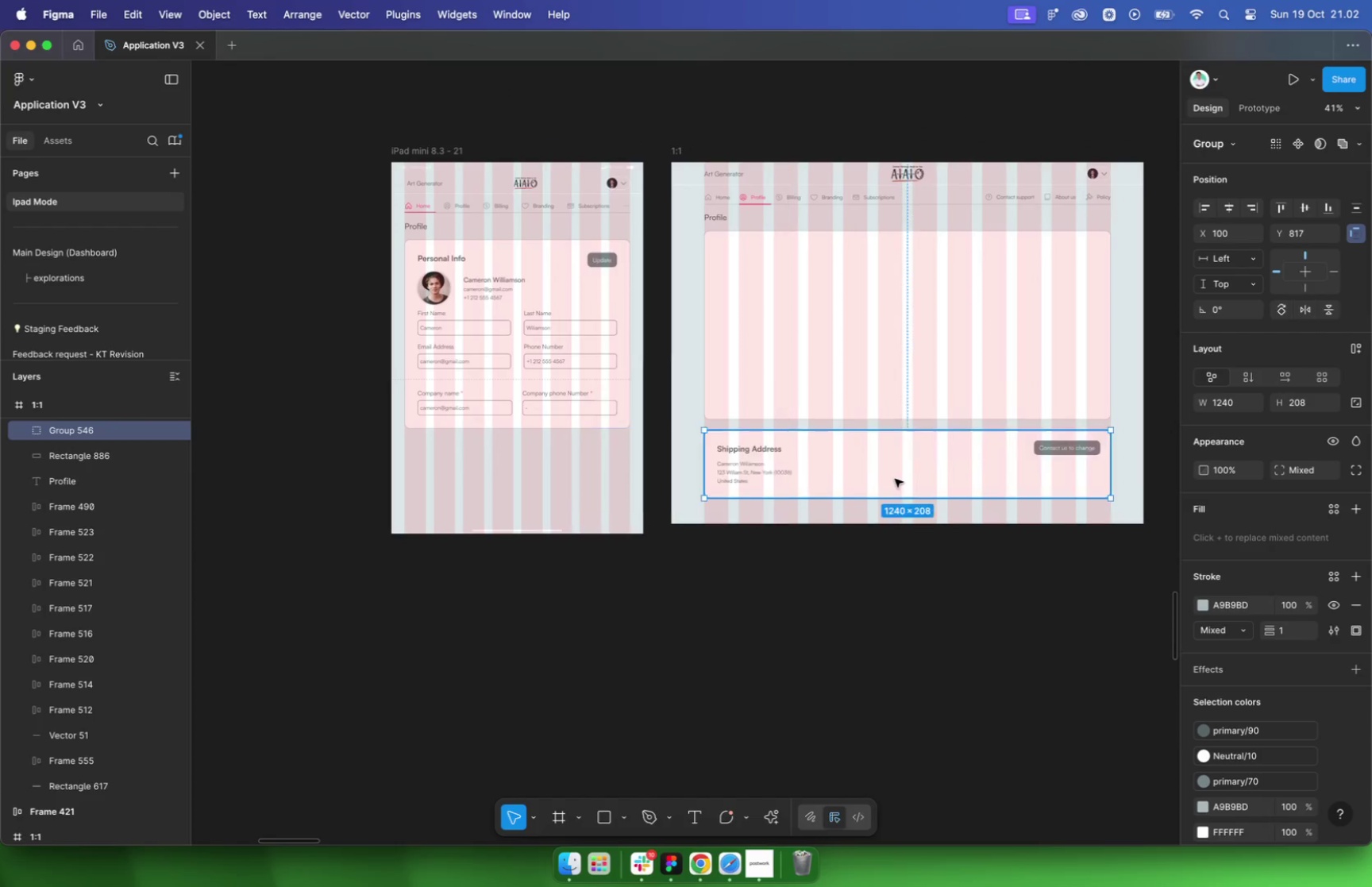 
key(Meta+Z)
 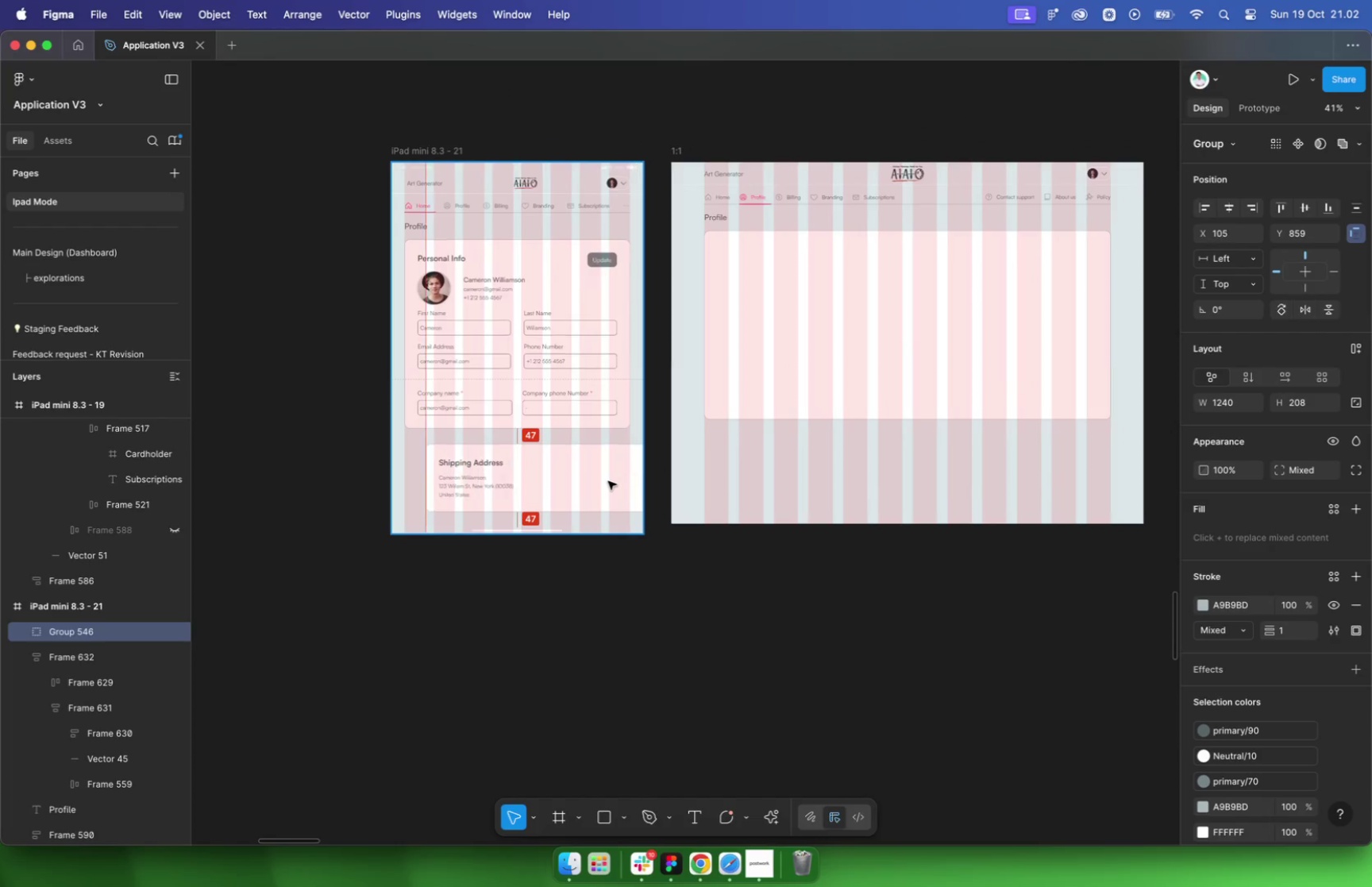 
left_click_drag(start_coordinate=[886, 469], to_coordinate=[607, 481])
 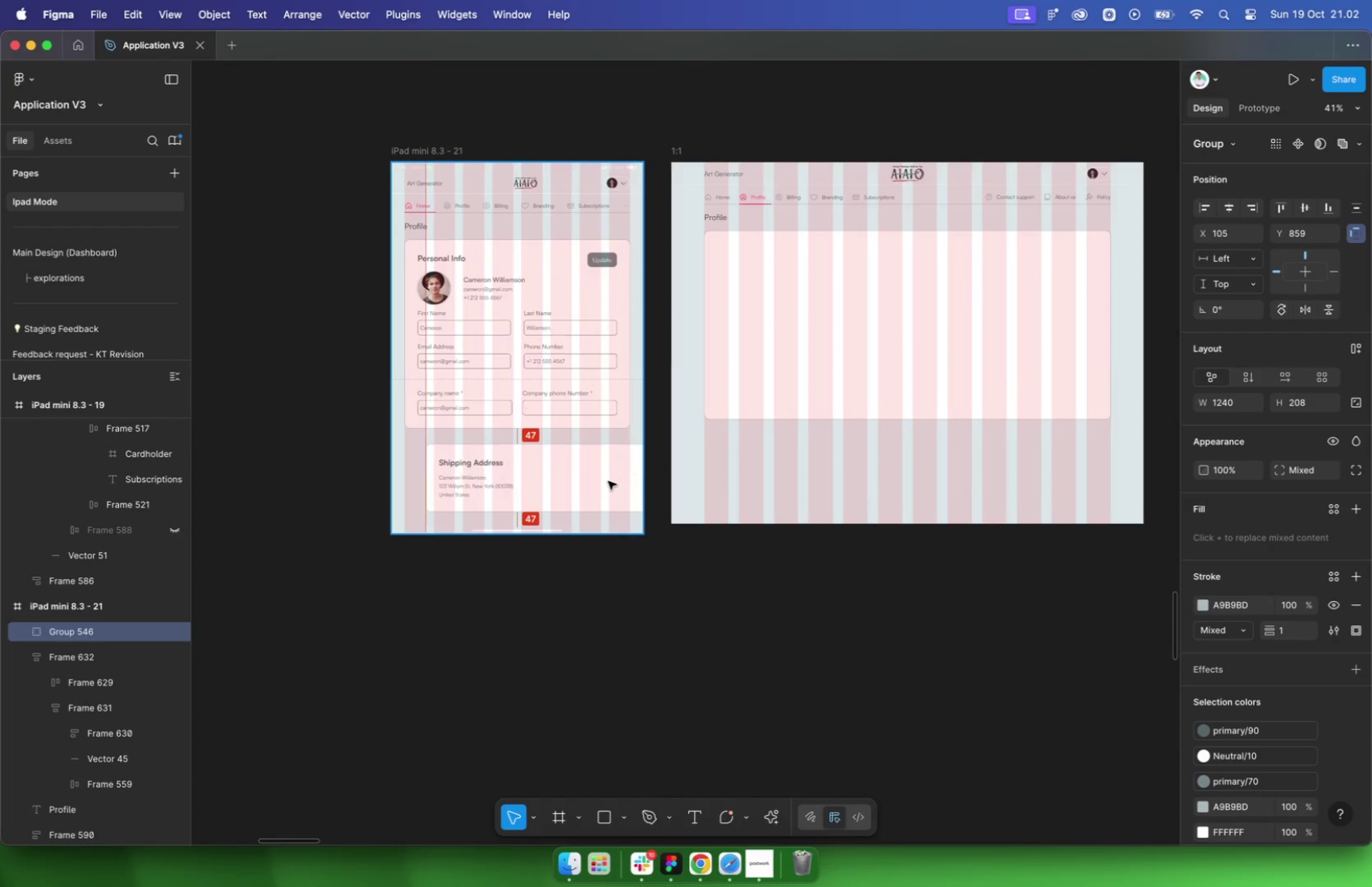 
left_click_drag(start_coordinate=[582, 476], to_coordinate=[540, 483])
 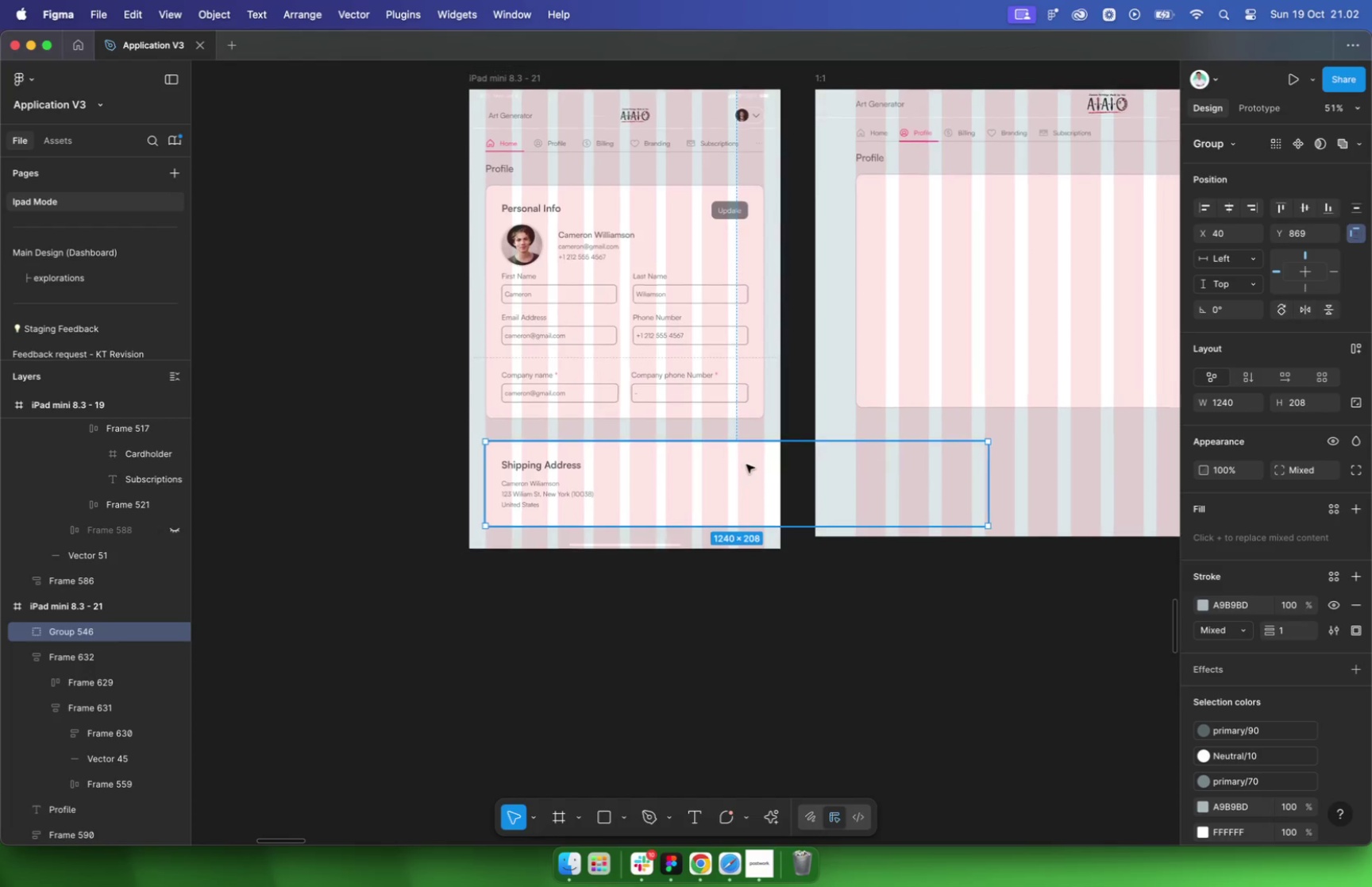 
key(Meta+CommandLeft)
 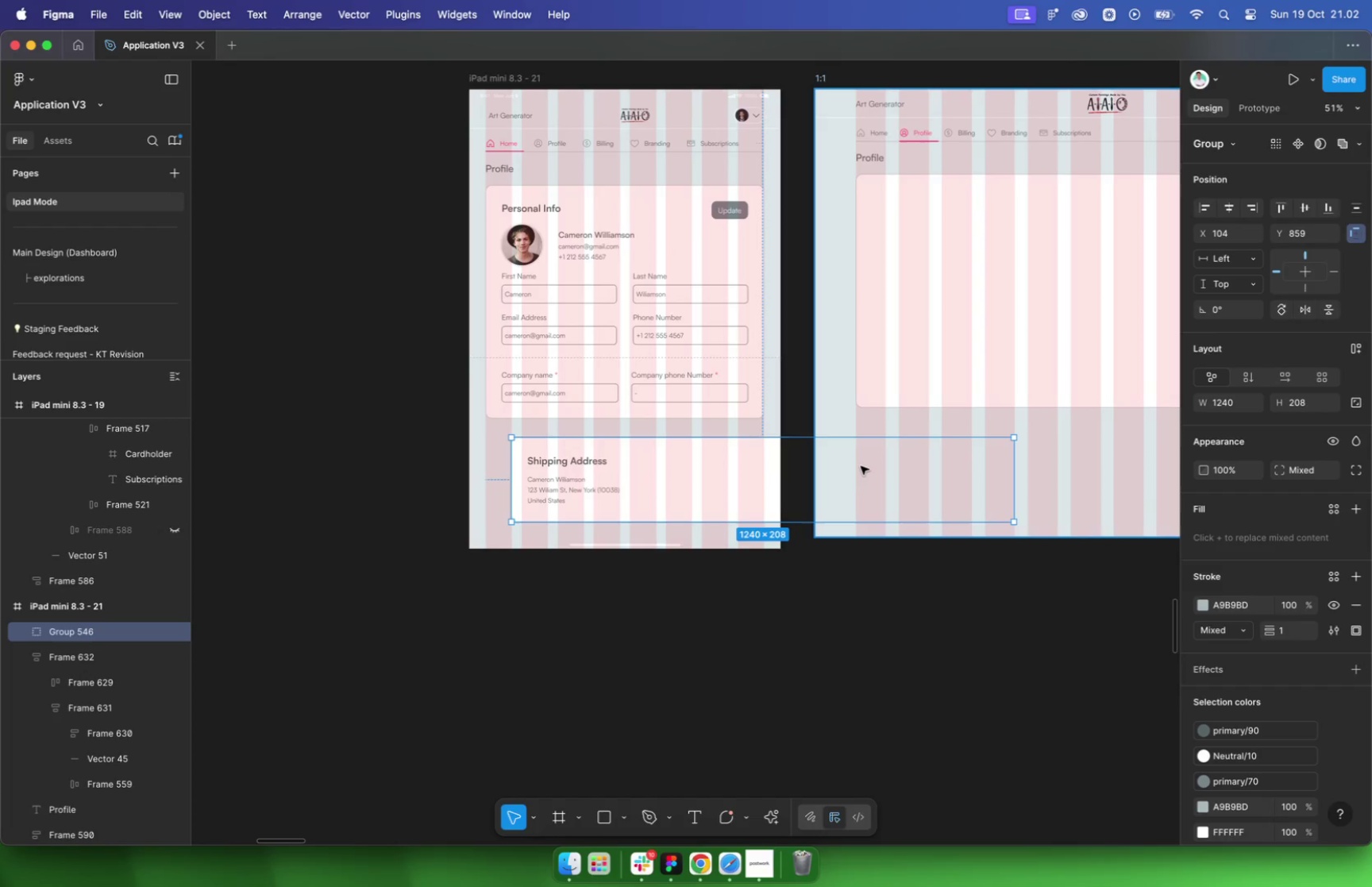 
key(Meta+Z)
 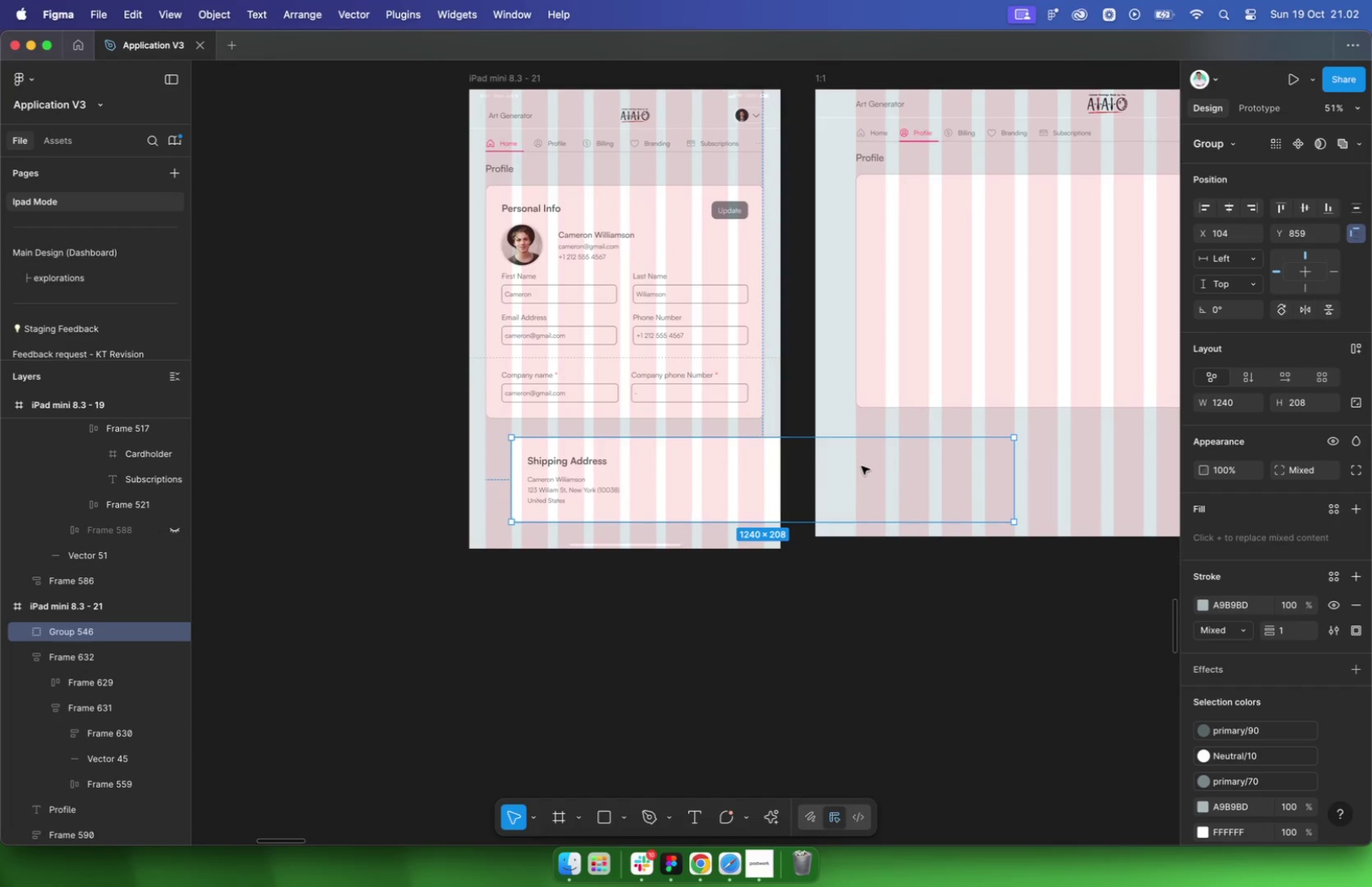 
key(Meta+CommandLeft)
 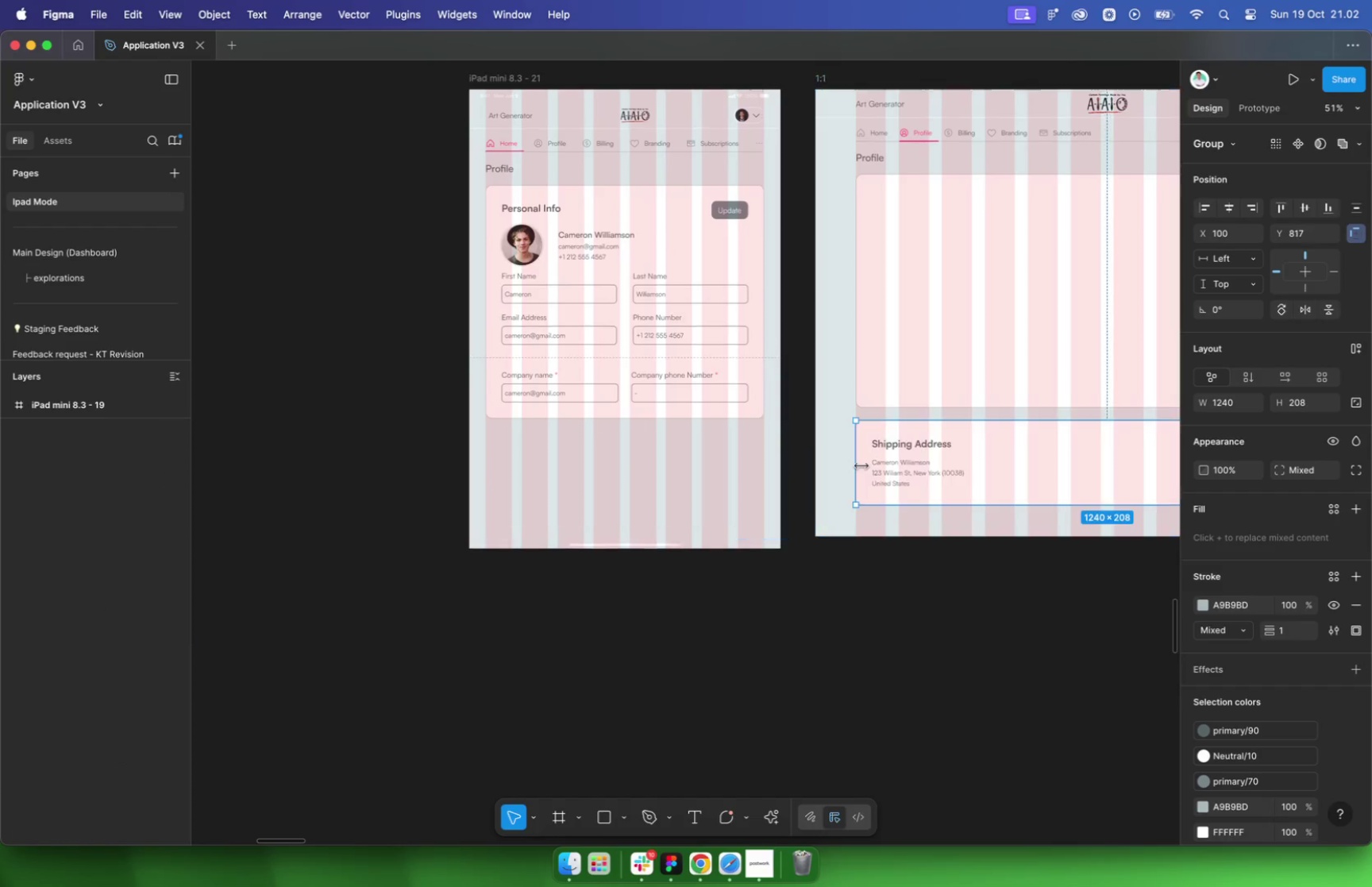 
key(Meta+Z)
 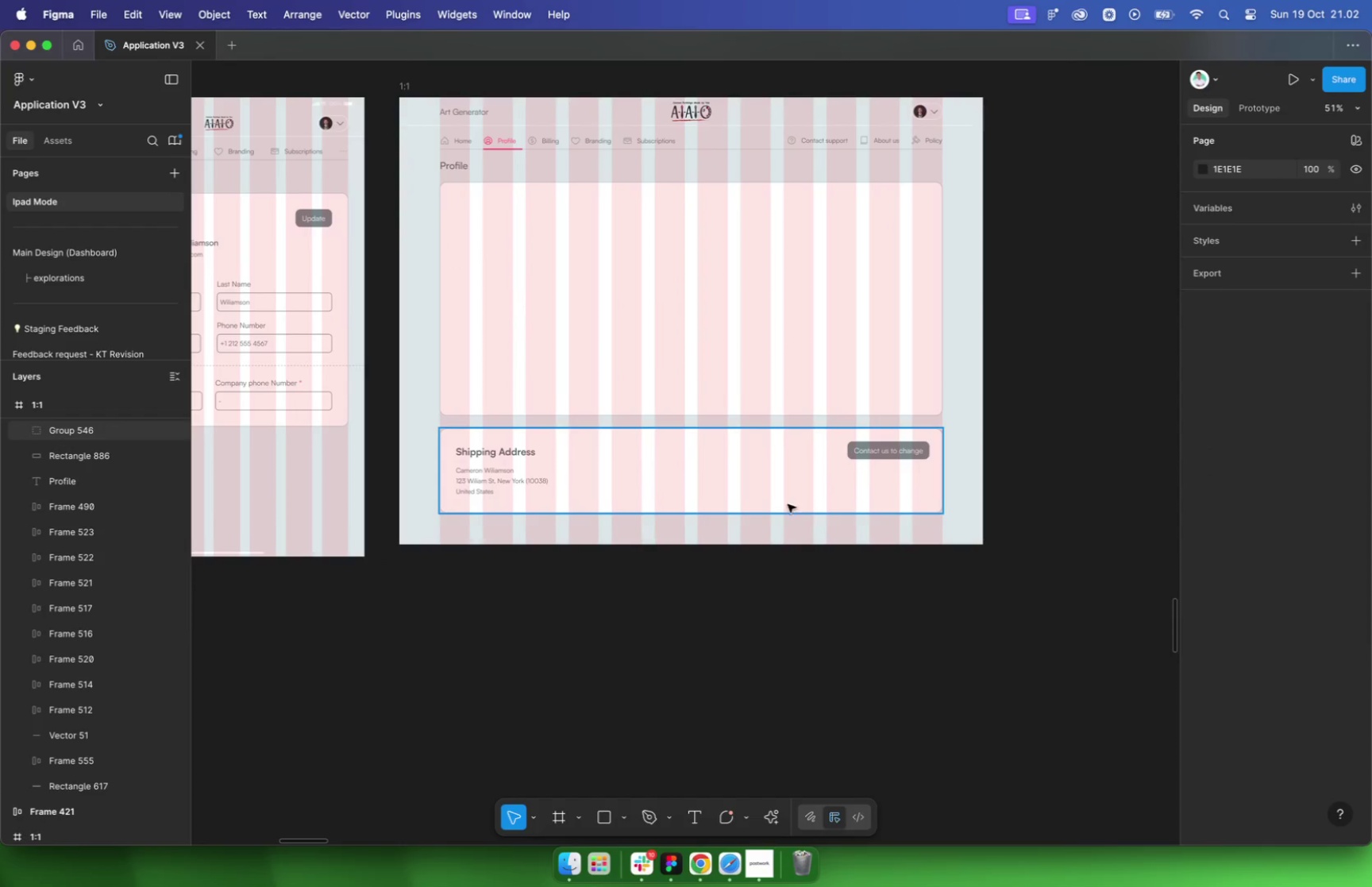 
scroll: coordinate [865, 472], scroll_direction: down, amount: 22.0
 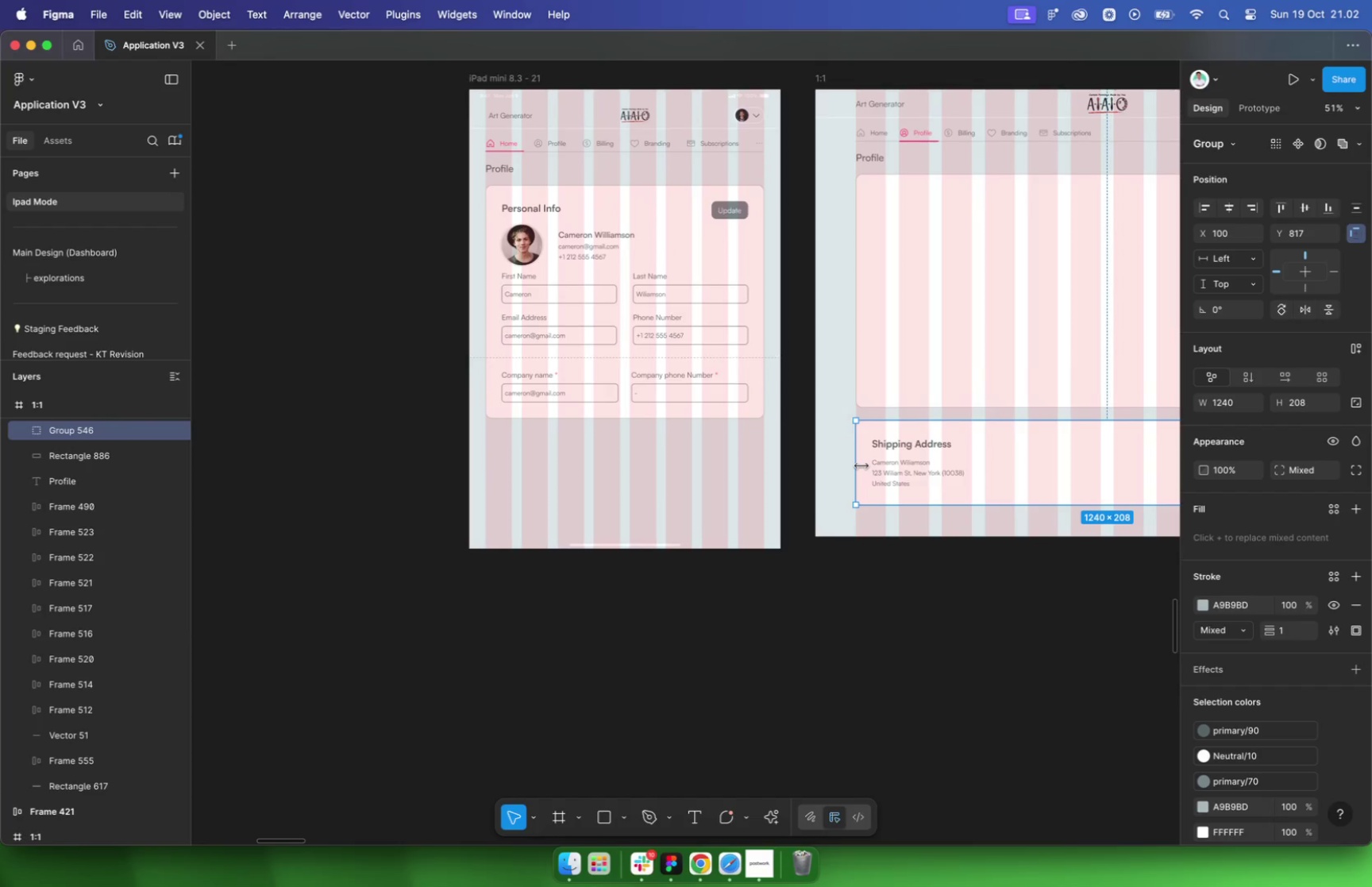 
left_click([769, 482])
 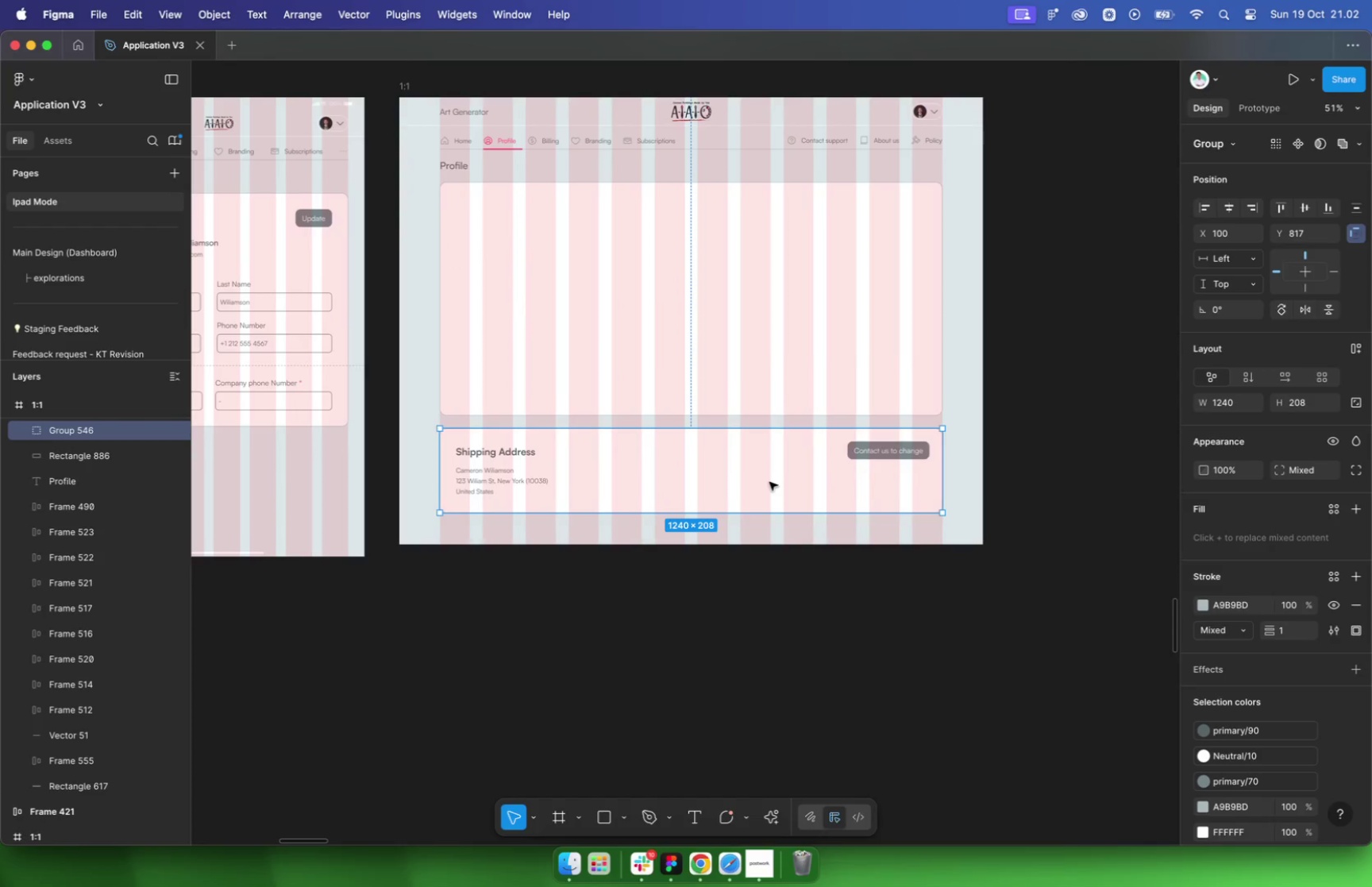 
right_click([769, 482])
 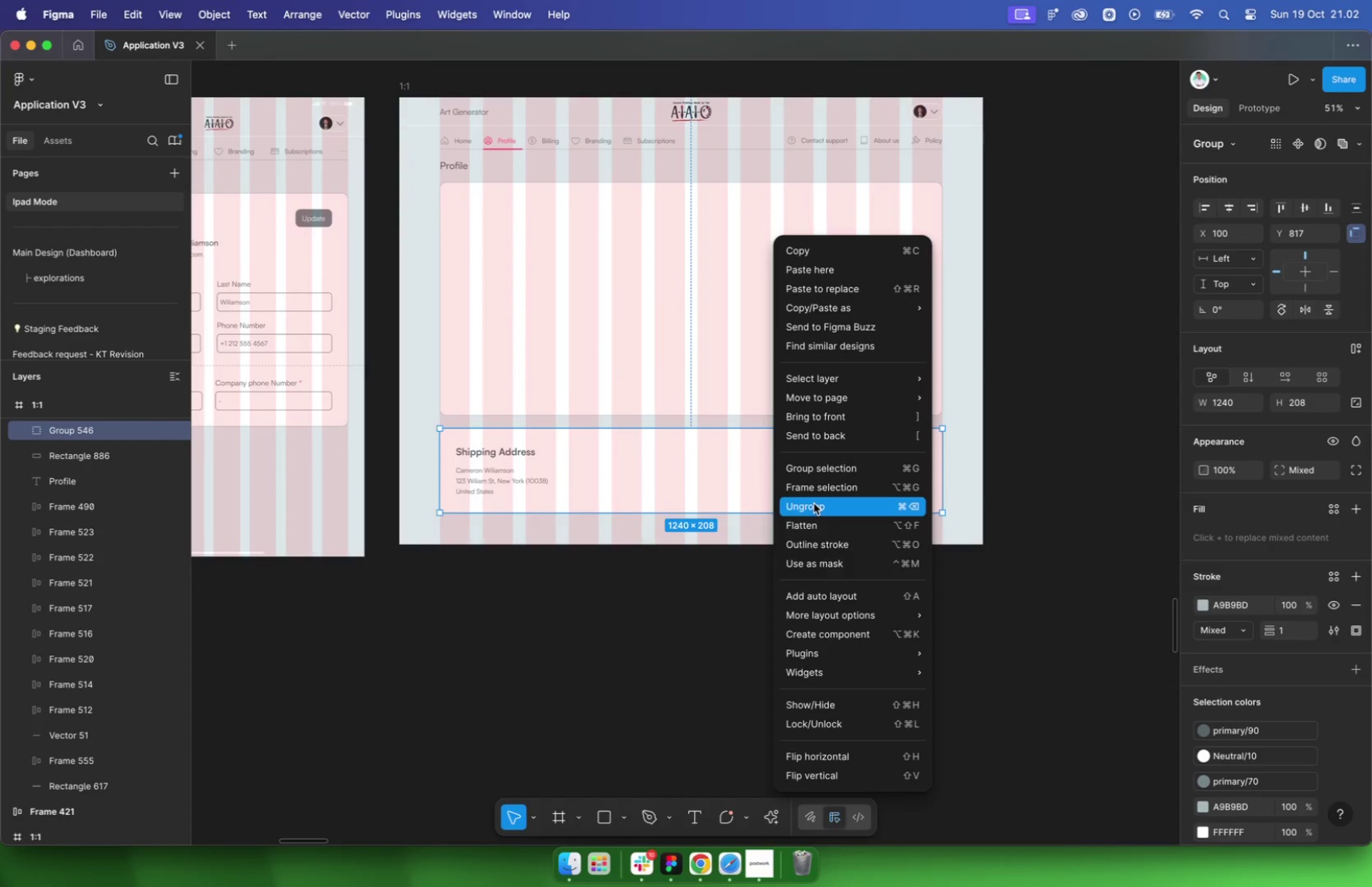 
left_click([814, 503])
 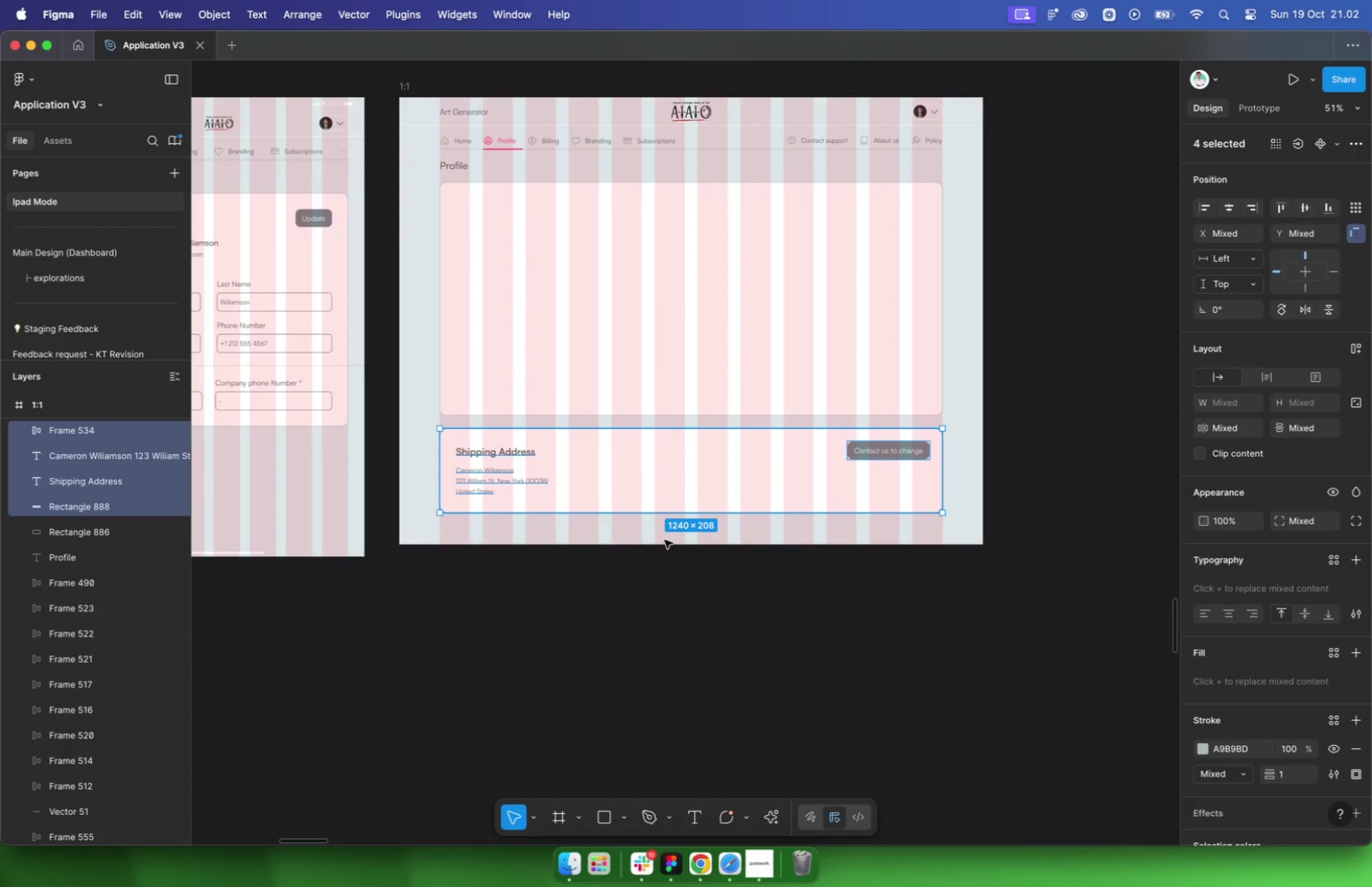 
left_click([665, 540])
 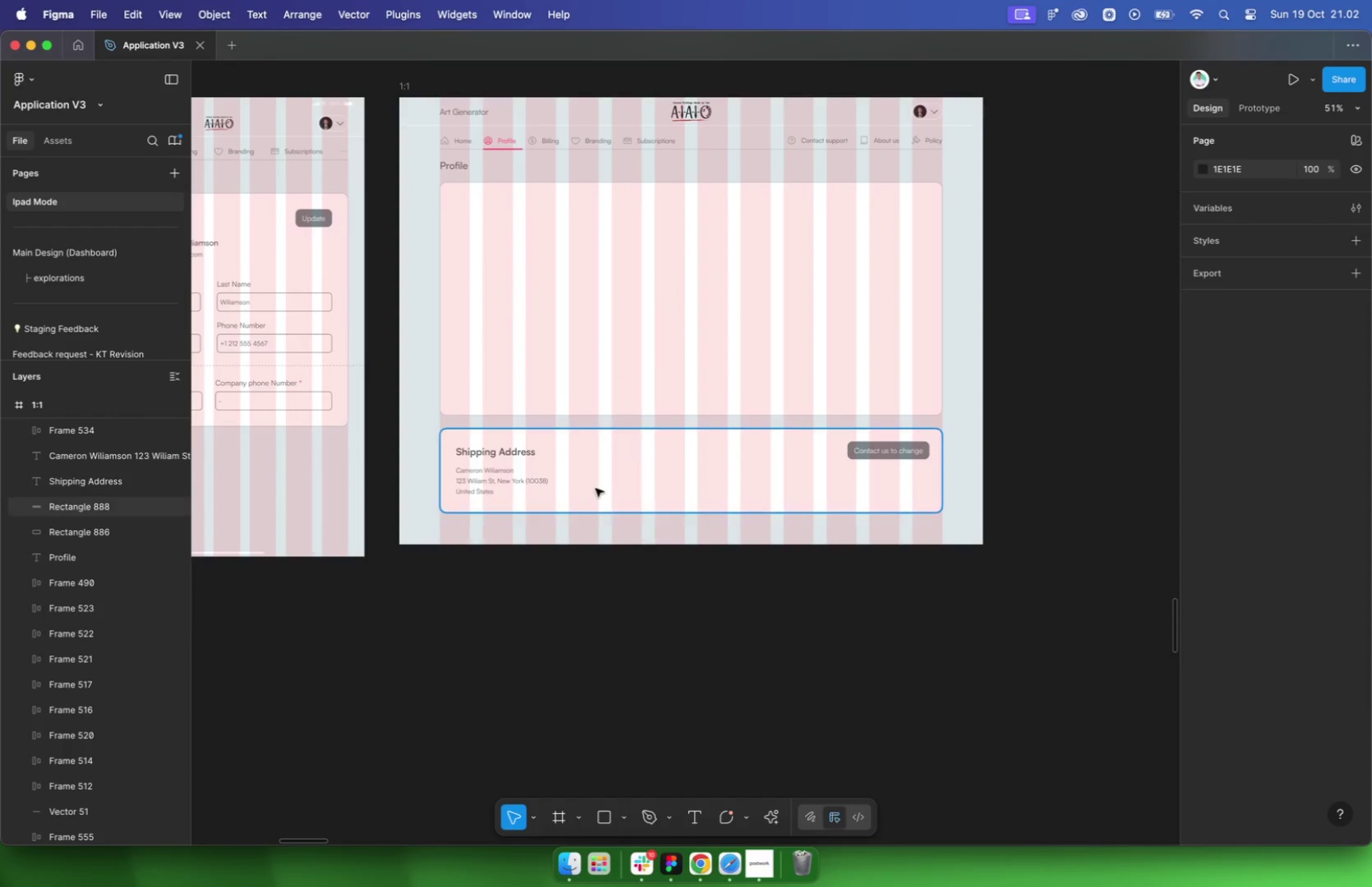 
left_click([508, 457])
 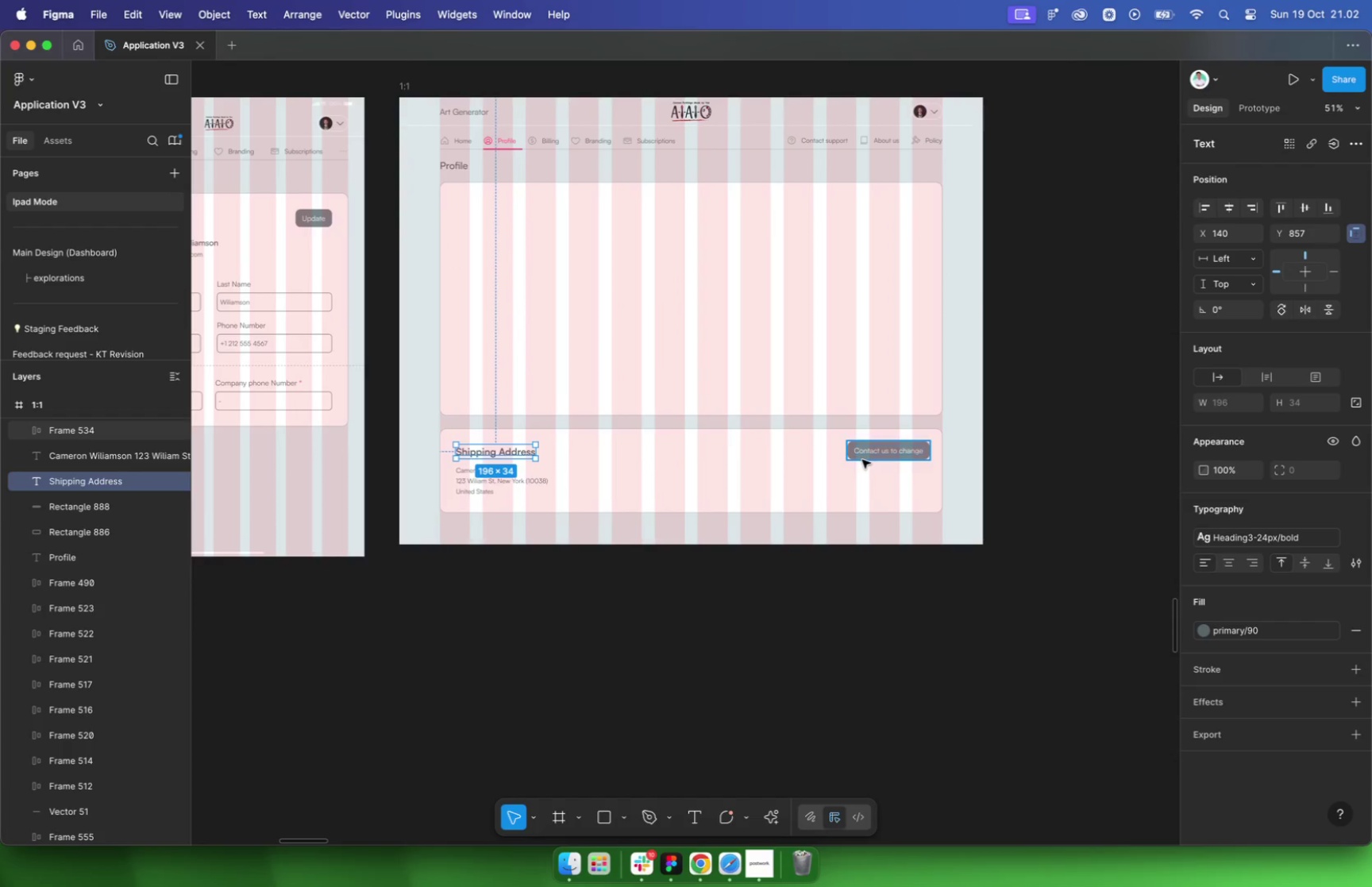 
hold_key(key=ShiftLeft, duration=0.58)
left_click([862, 459])
 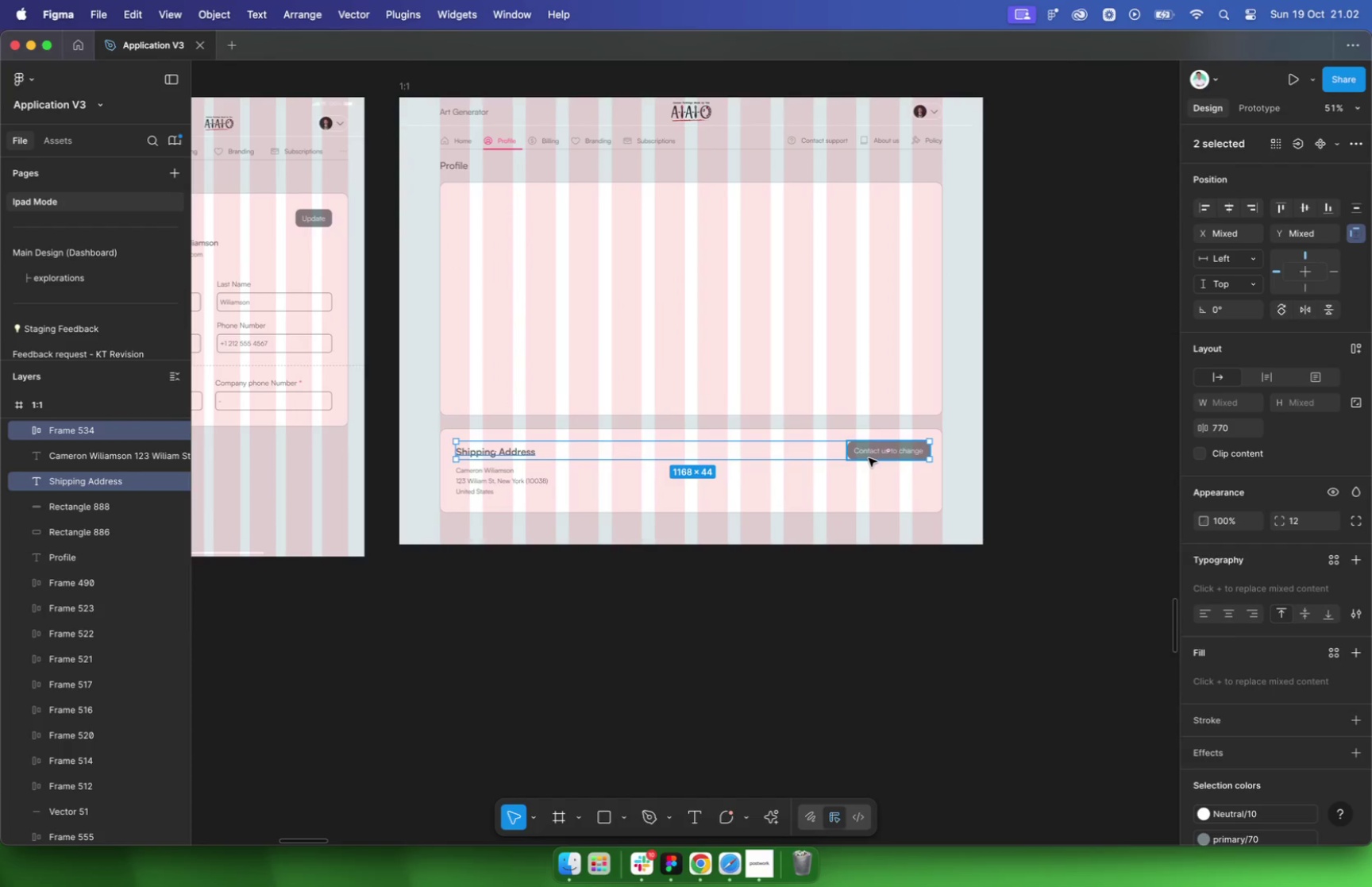 
key(Shift+A)
 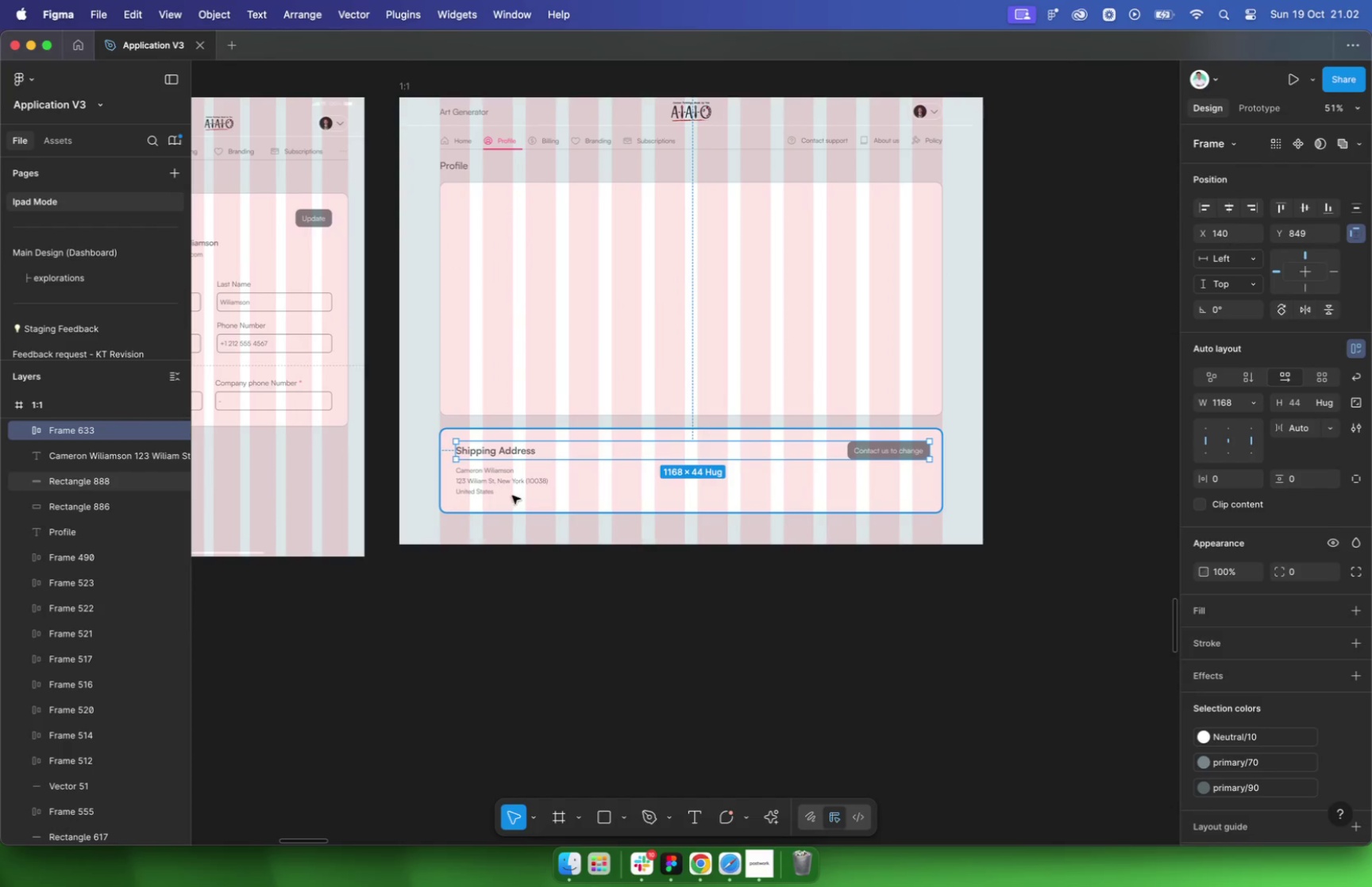 
left_click([514, 488])
 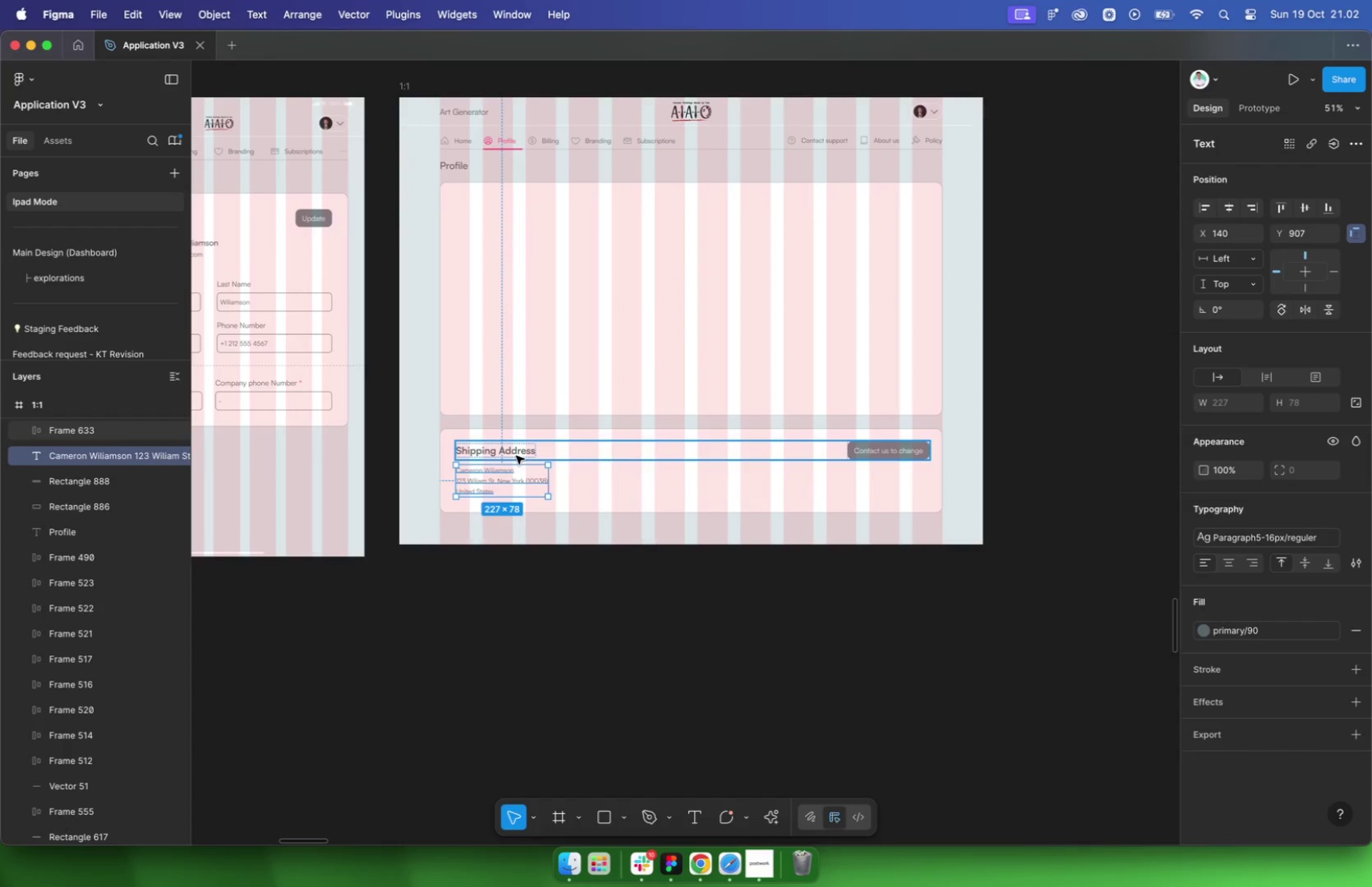 
hold_key(key=ShiftLeft, duration=0.66)
left_click([516, 456])
 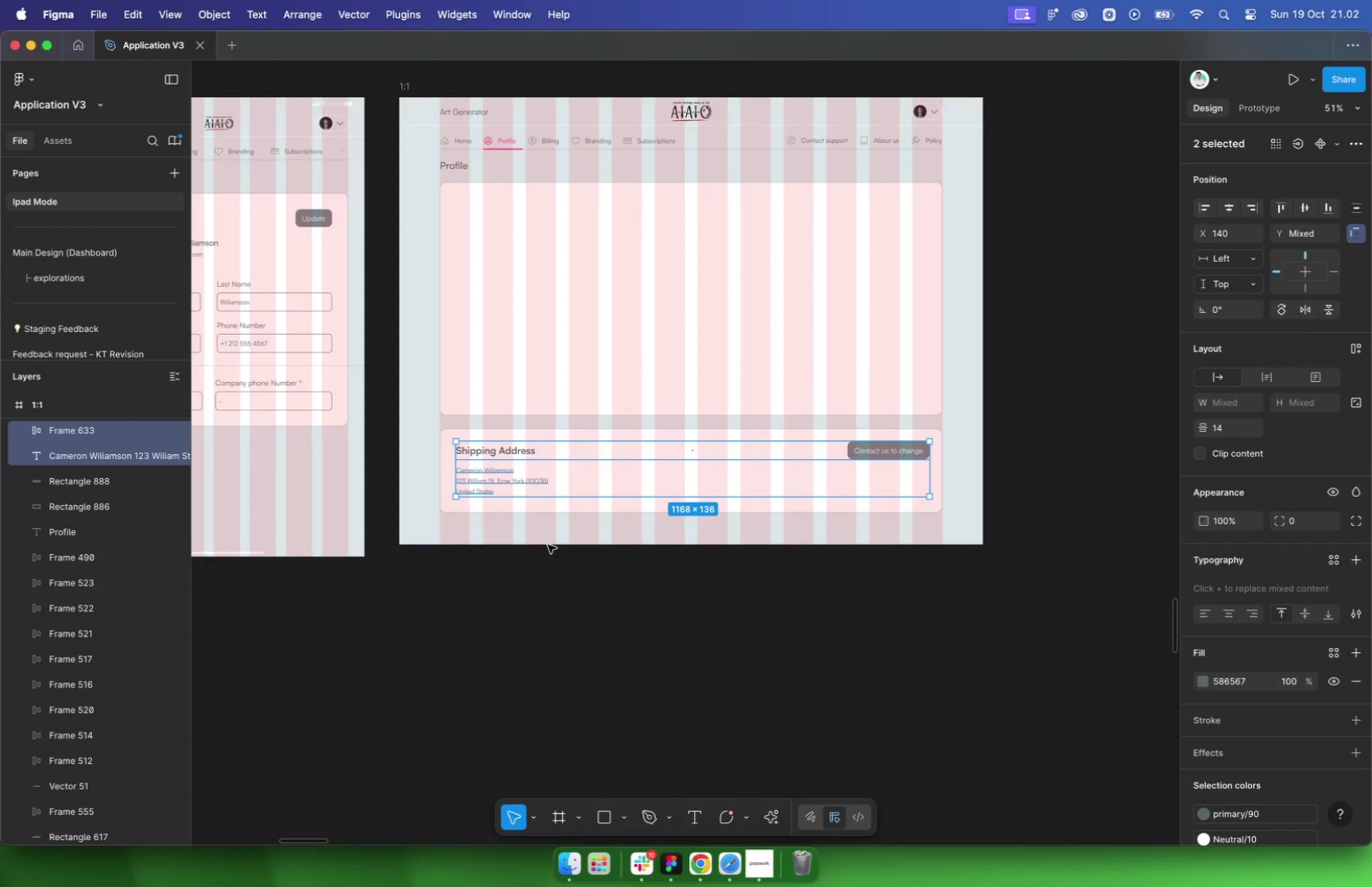 
left_click([548, 545])
 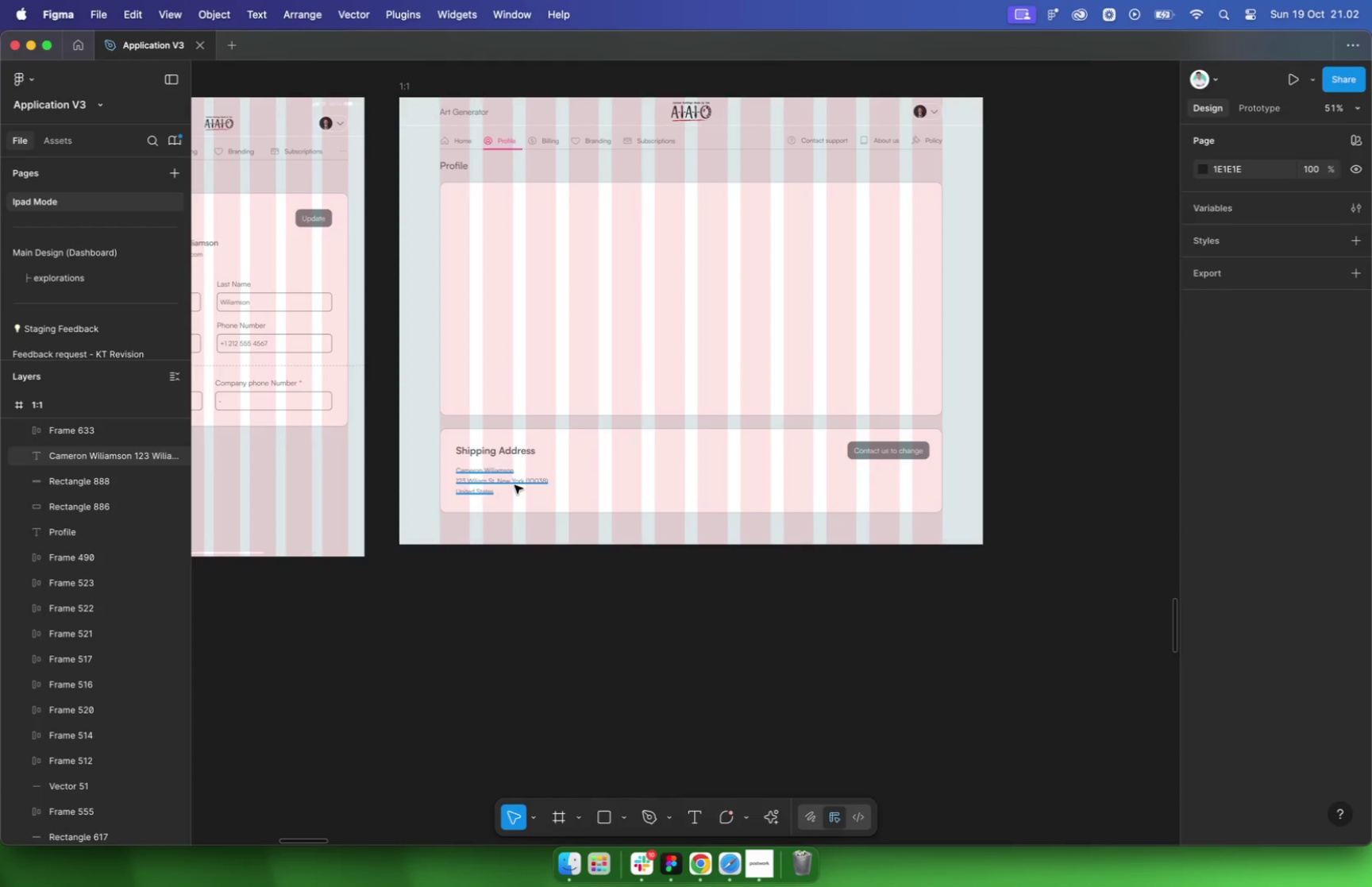 
left_click([514, 485])
 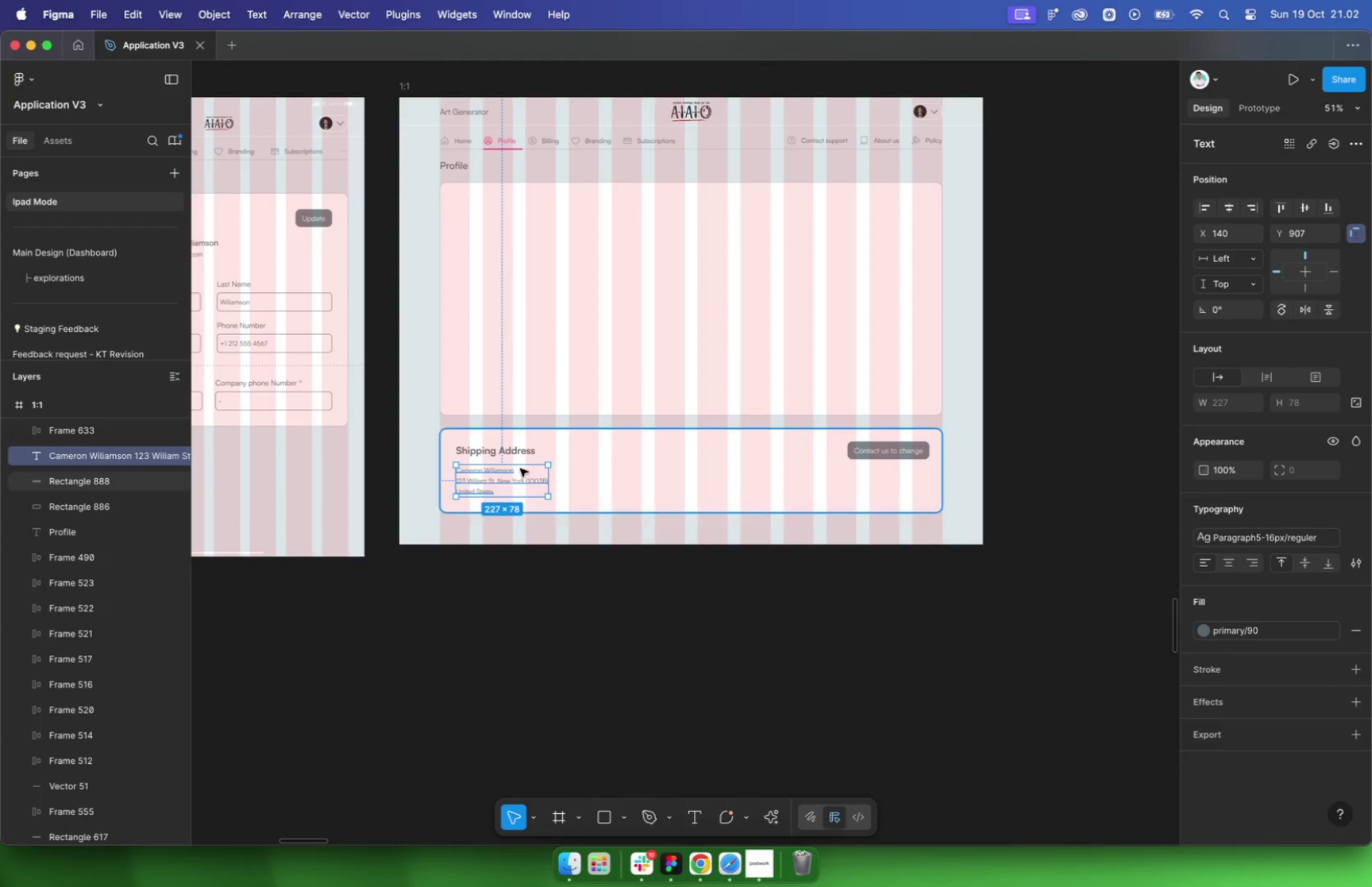 
hold_key(key=ShiftLeft, duration=0.45)
left_click([519, 453])
 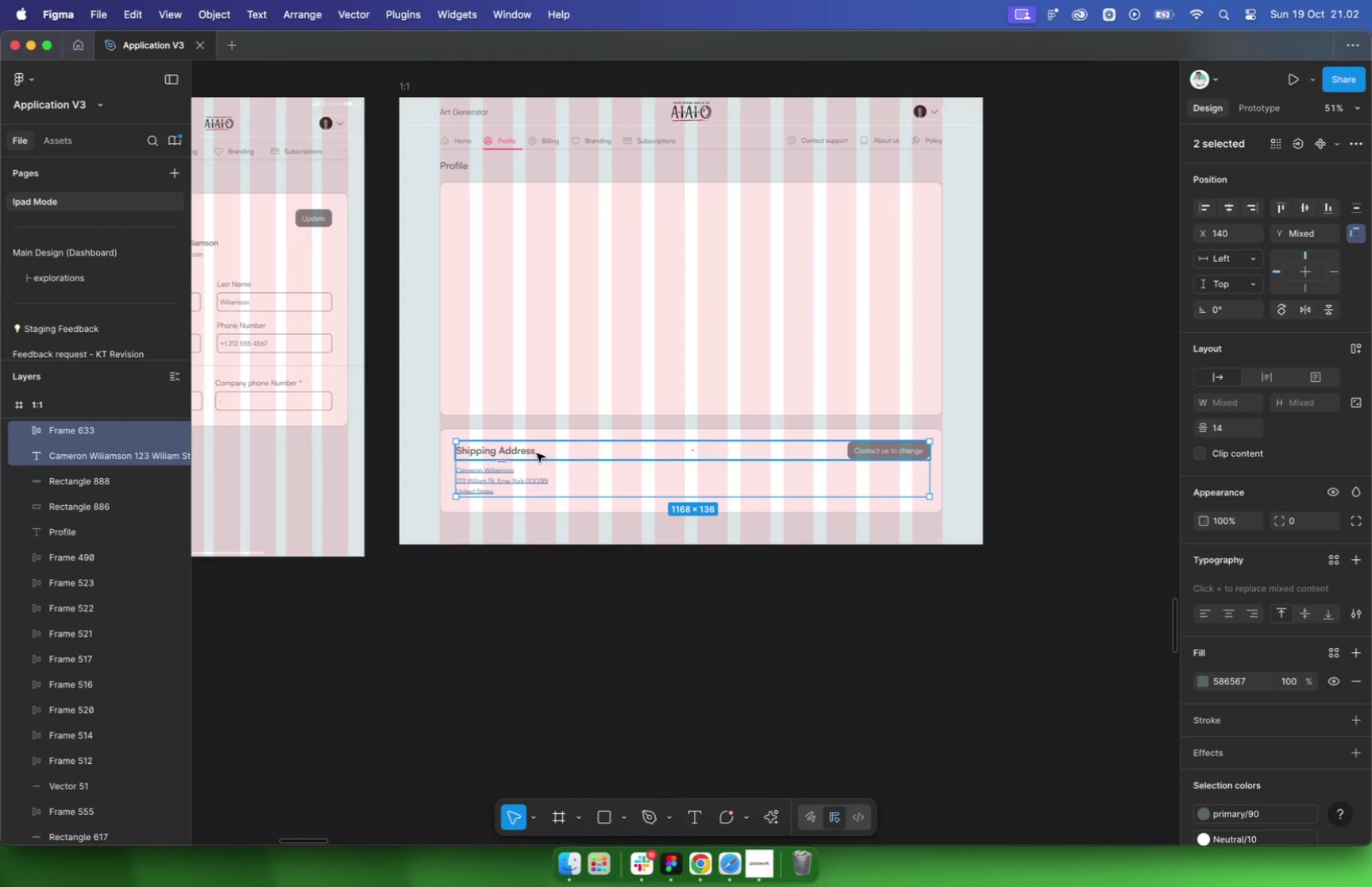 
key(Shift+A)
 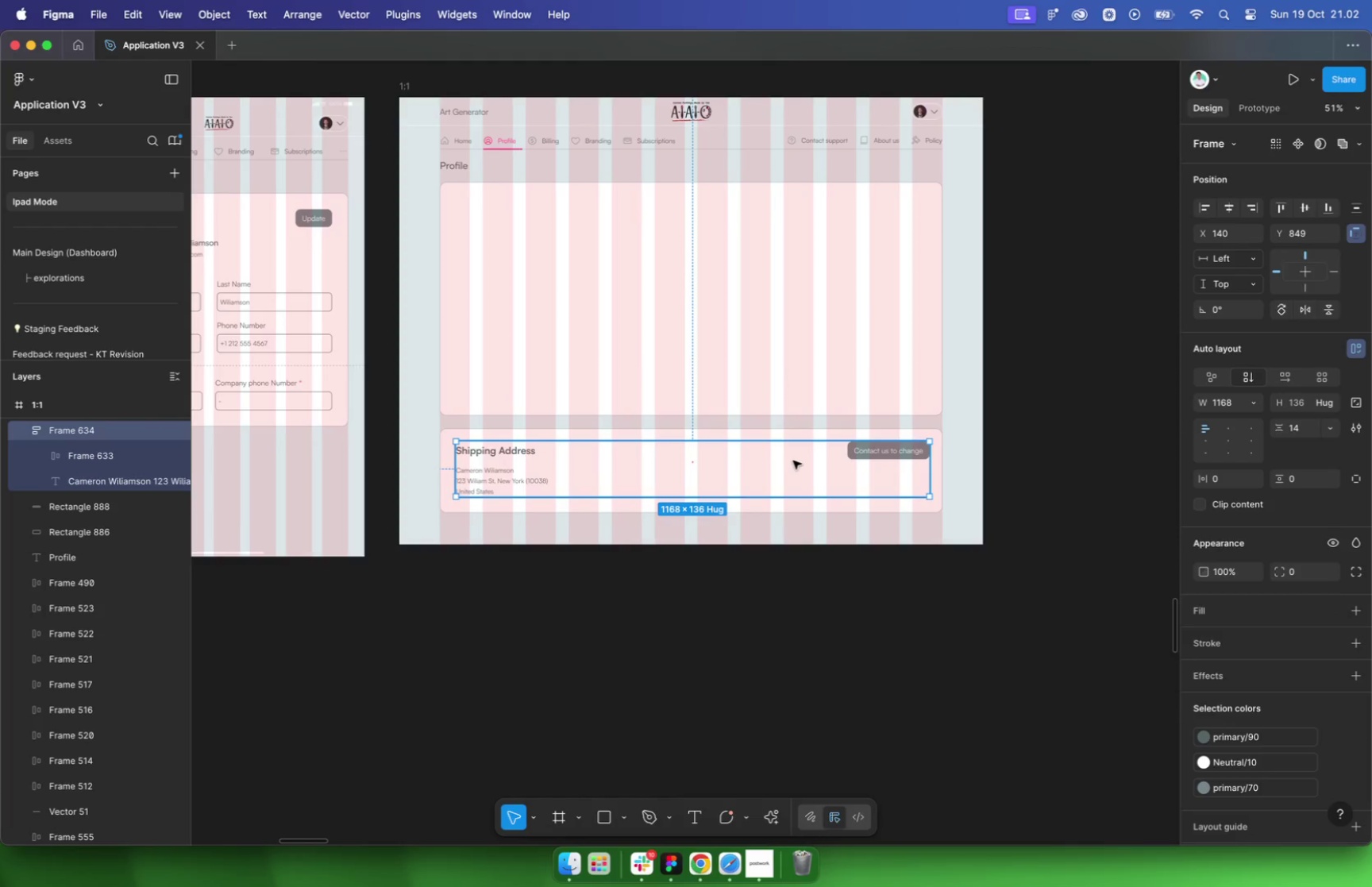 
left_click_drag(start_coordinate=[793, 463], to_coordinate=[878, 478])
 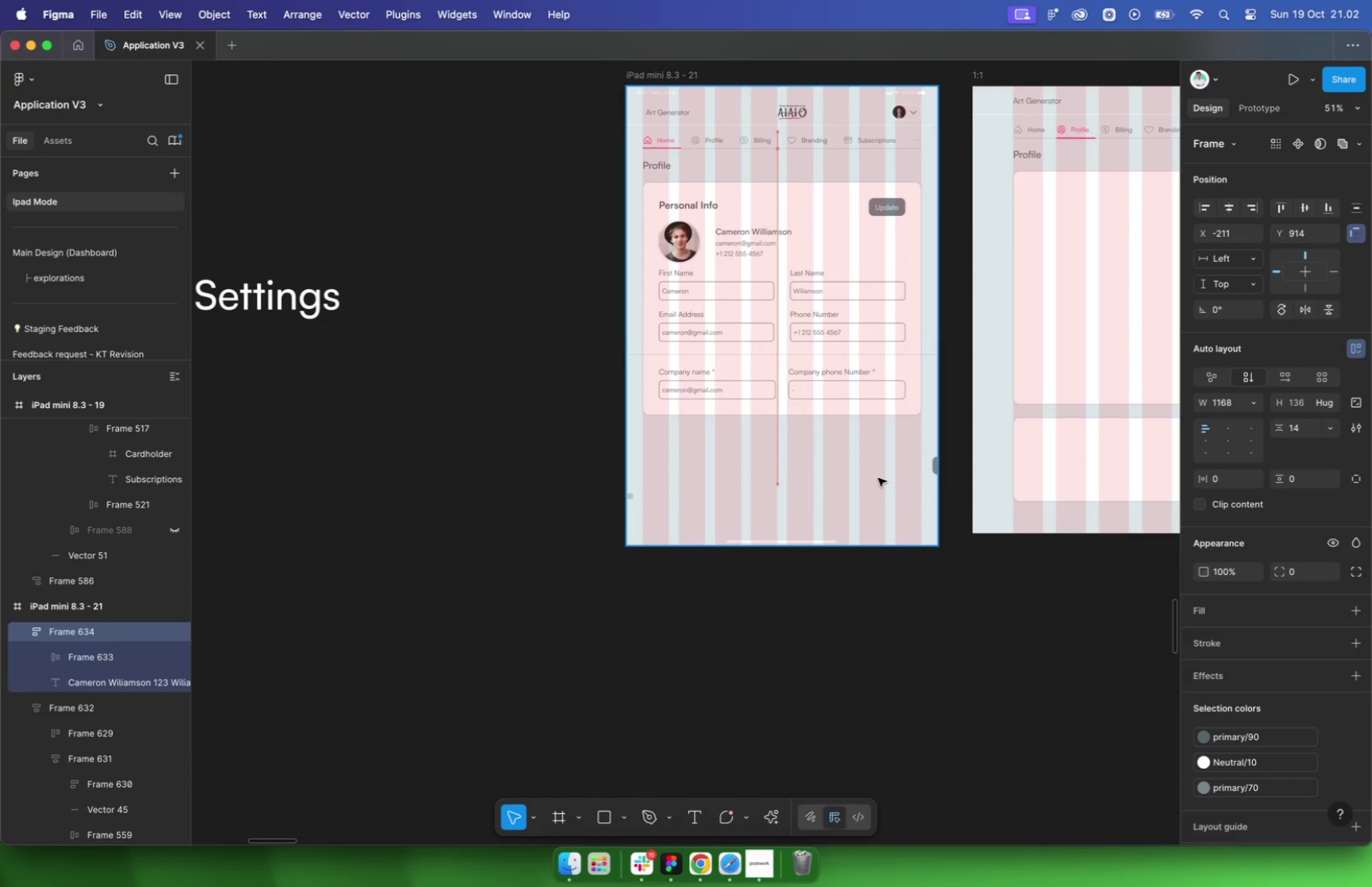 
scroll: coordinate [549, 474], scroll_direction: up, amount: 30.0
 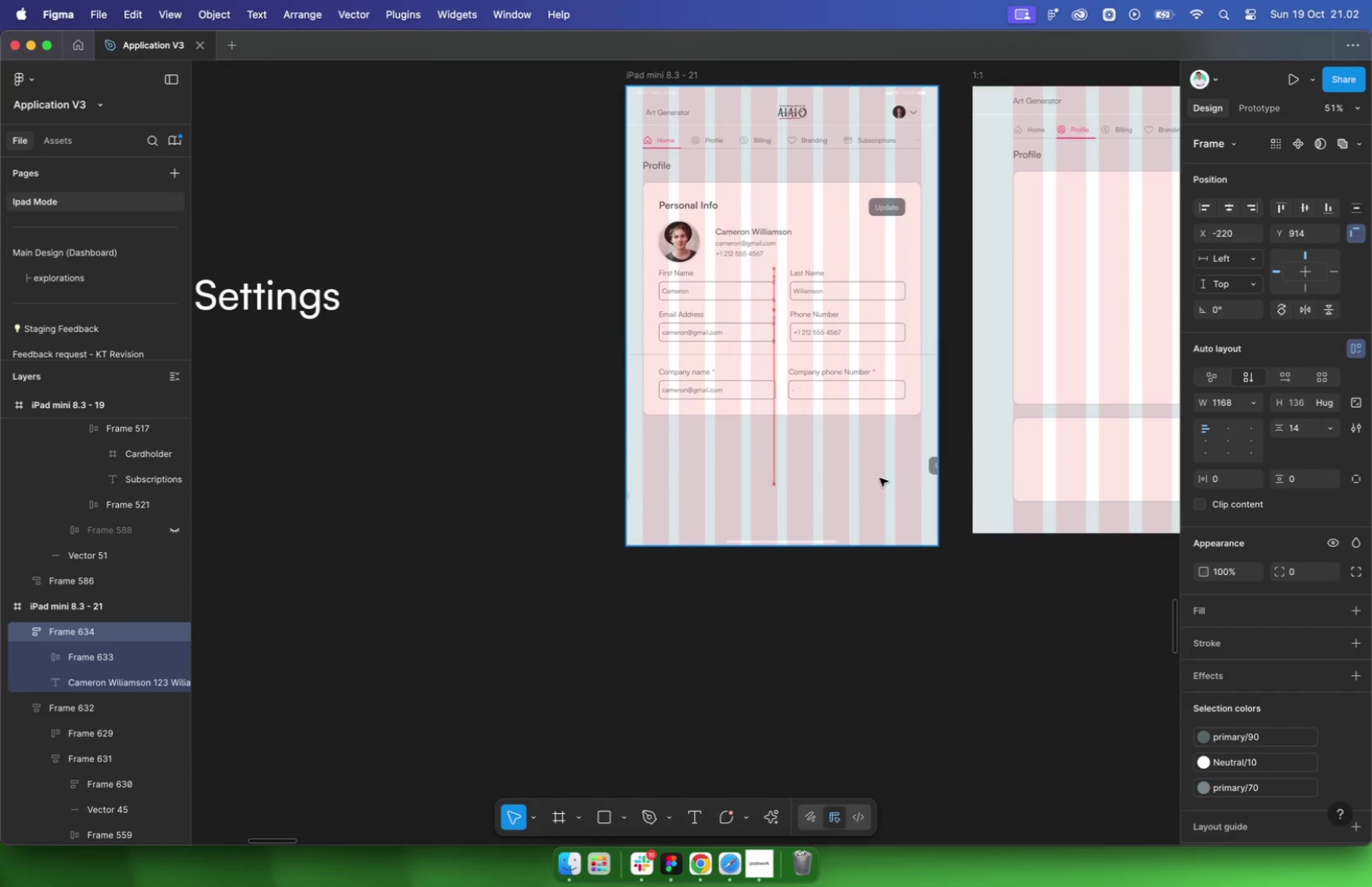 
left_click_drag(start_coordinate=[642, 474], to_coordinate=[747, 469])
 